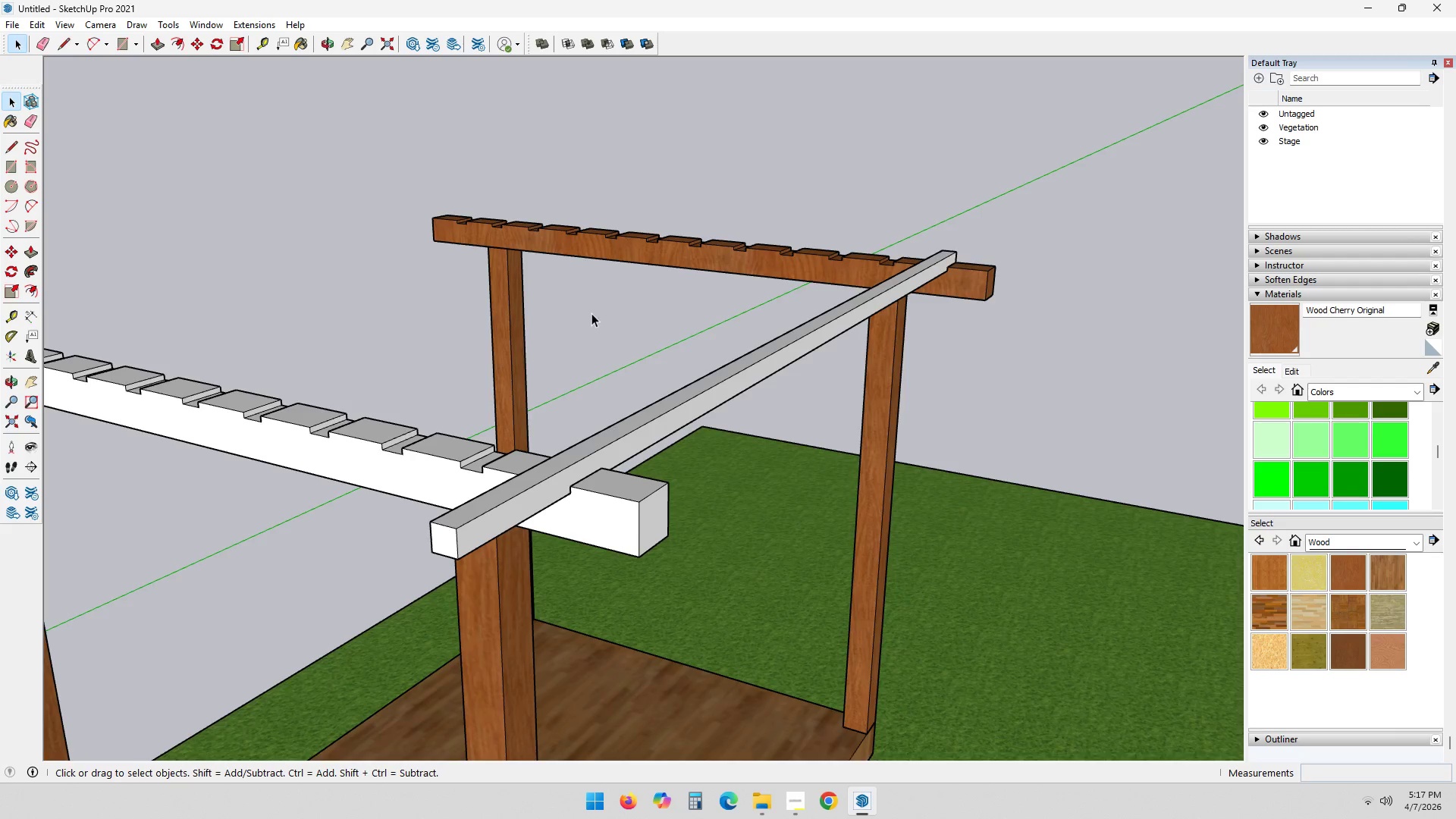 
left_click([435, 403])
 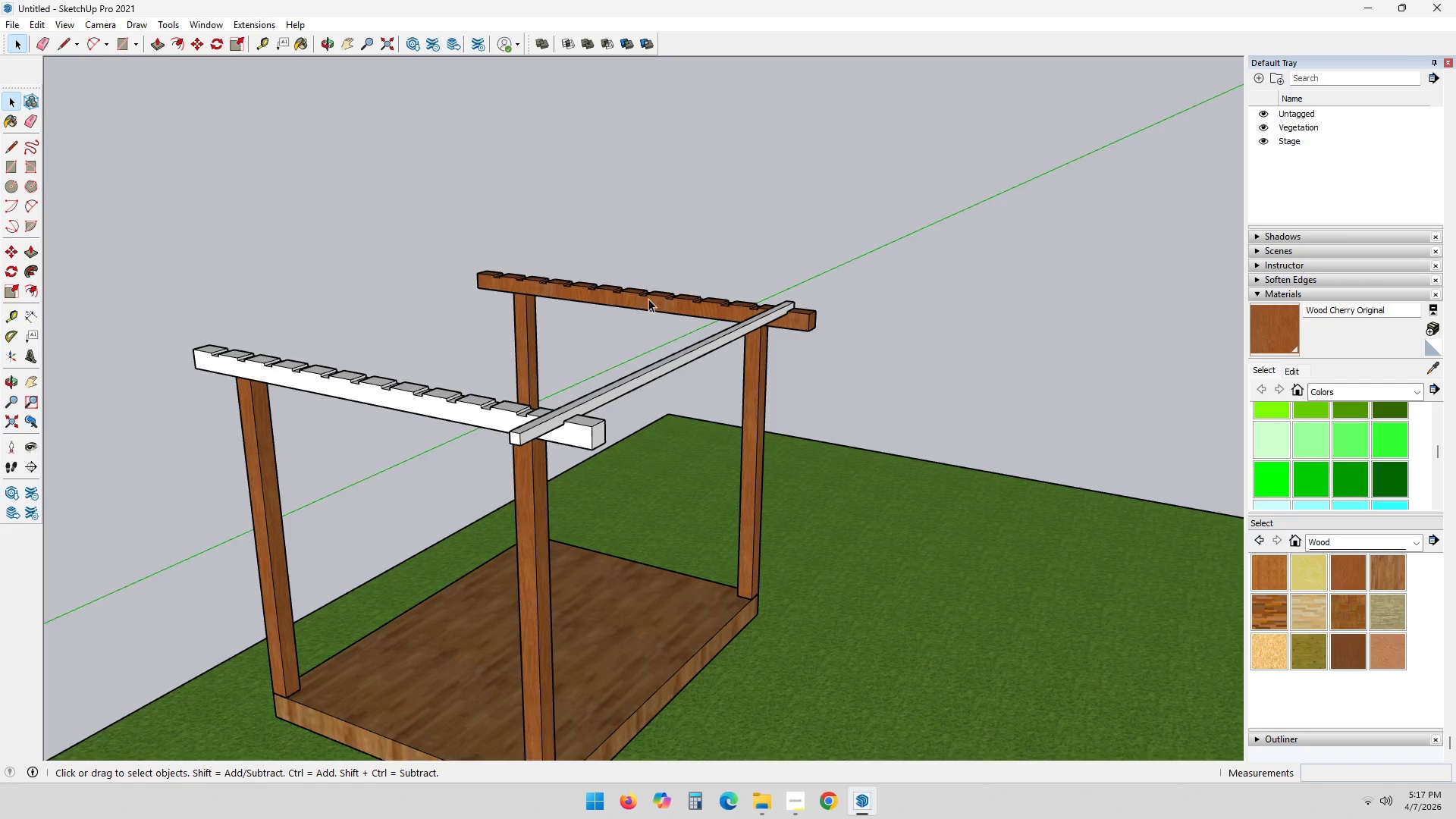 
scroll: coordinate [554, 387], scroll_direction: down, amount: 5.0
 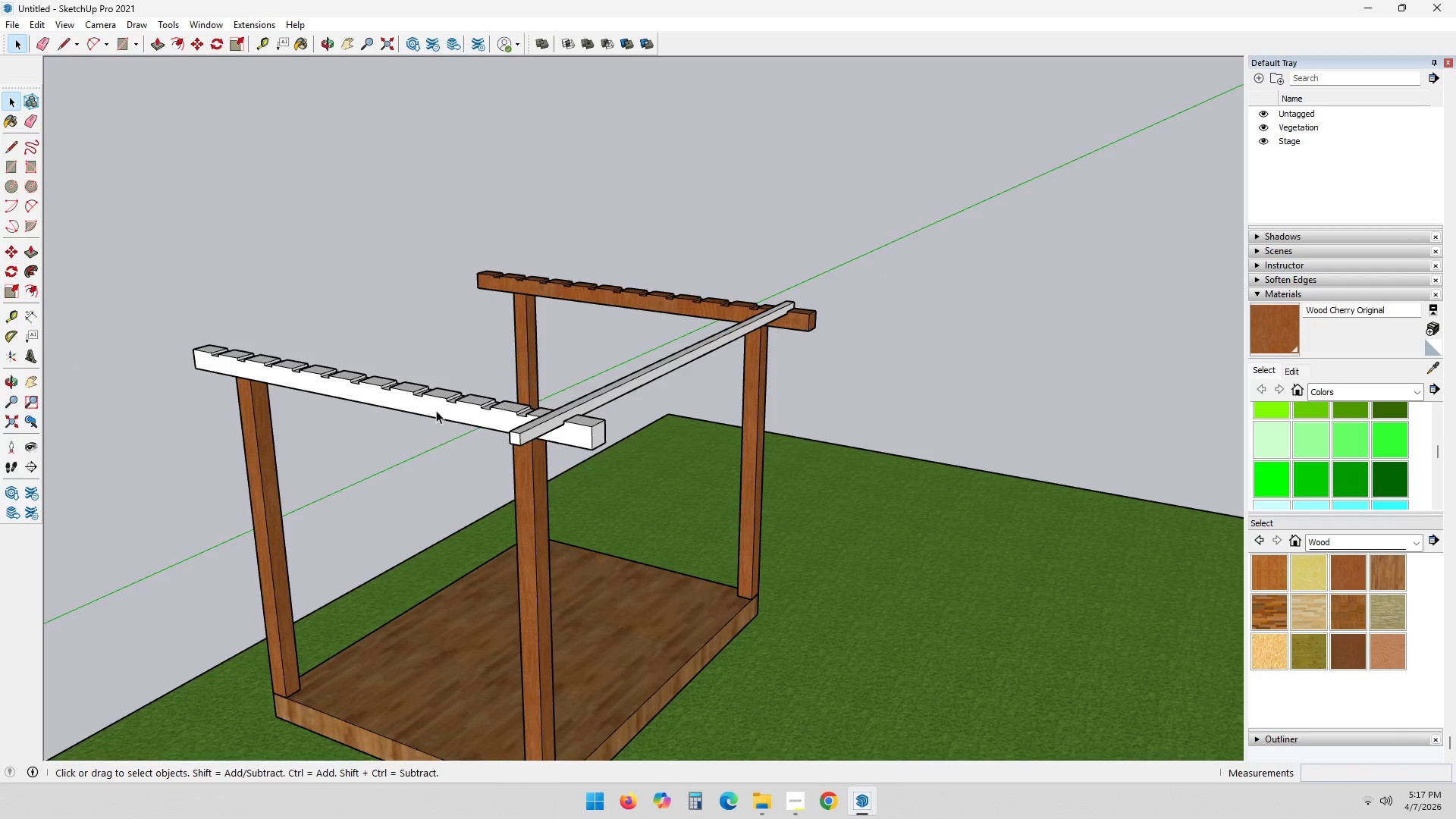 
left_click([1357, 576])
 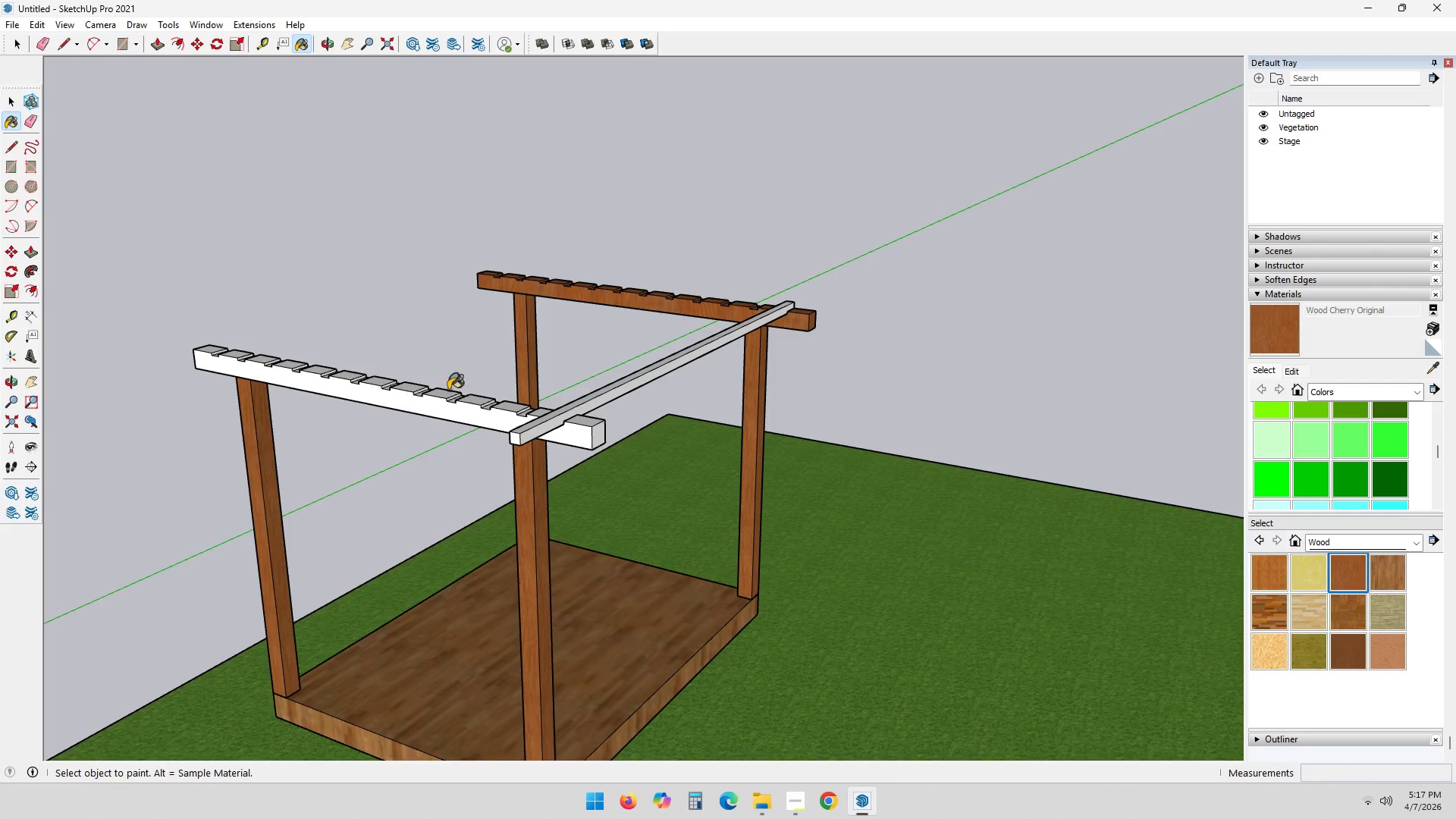 
left_click([431, 398])
 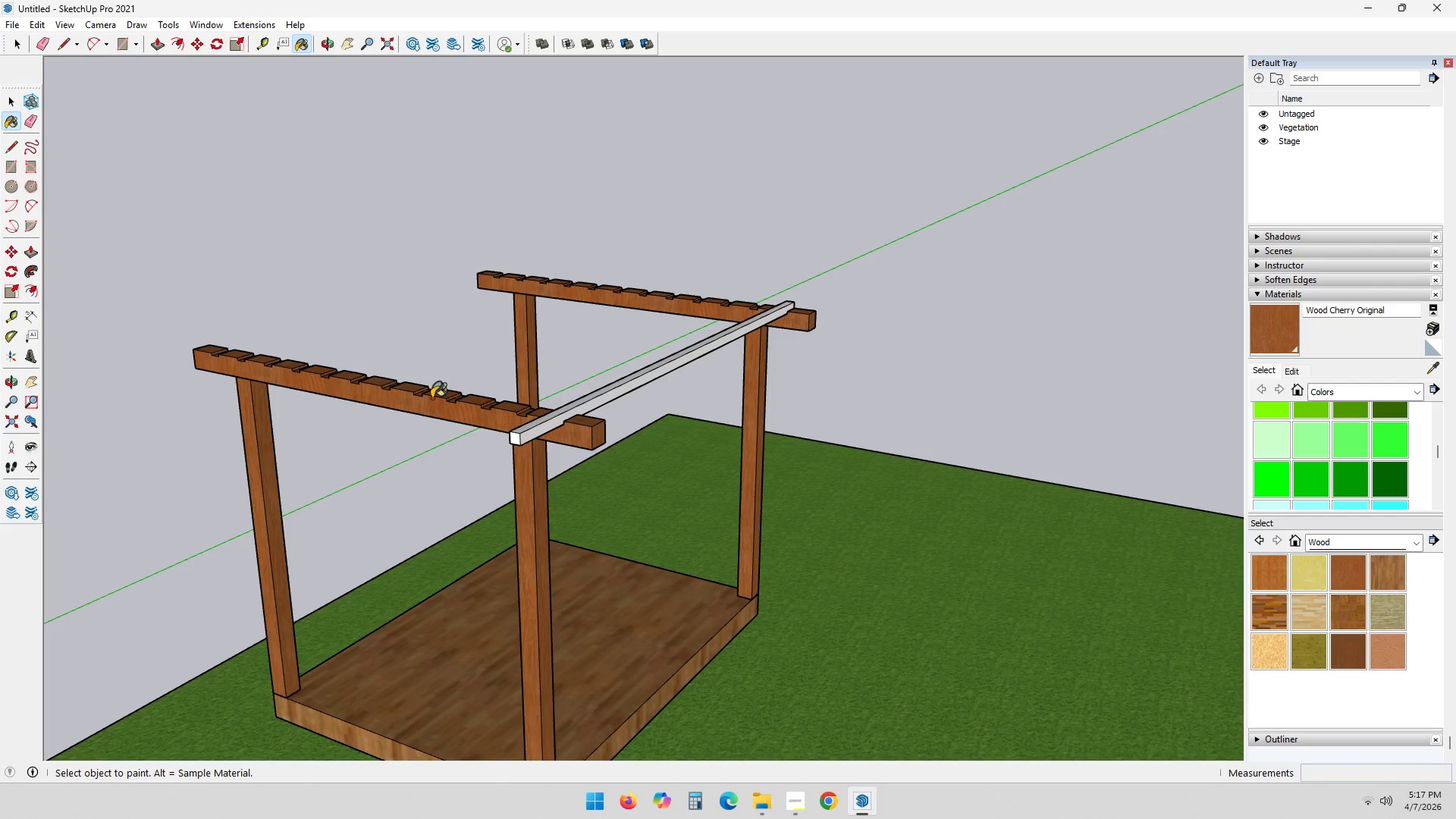 
key(Space)
 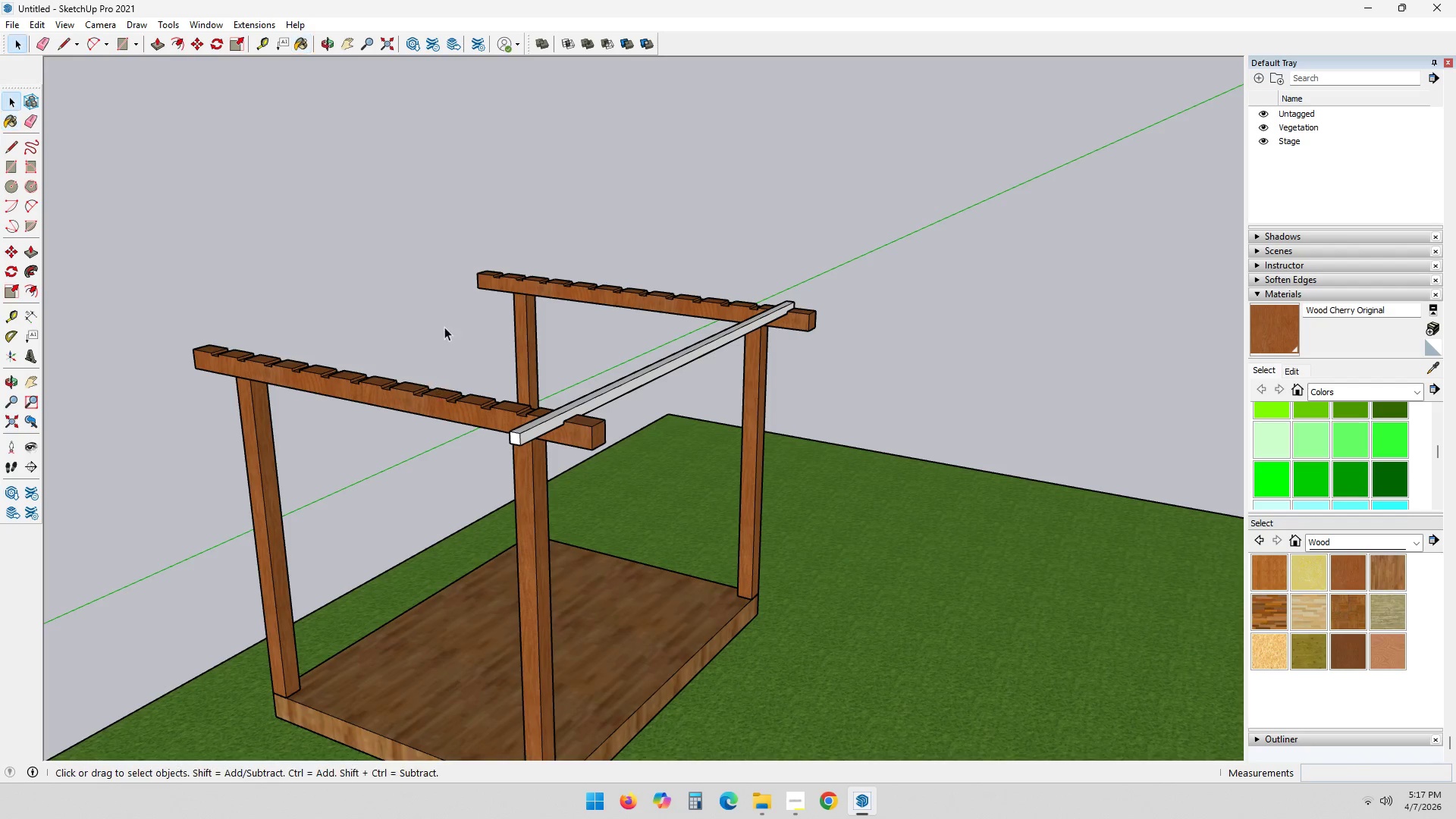 
left_click([444, 325])
 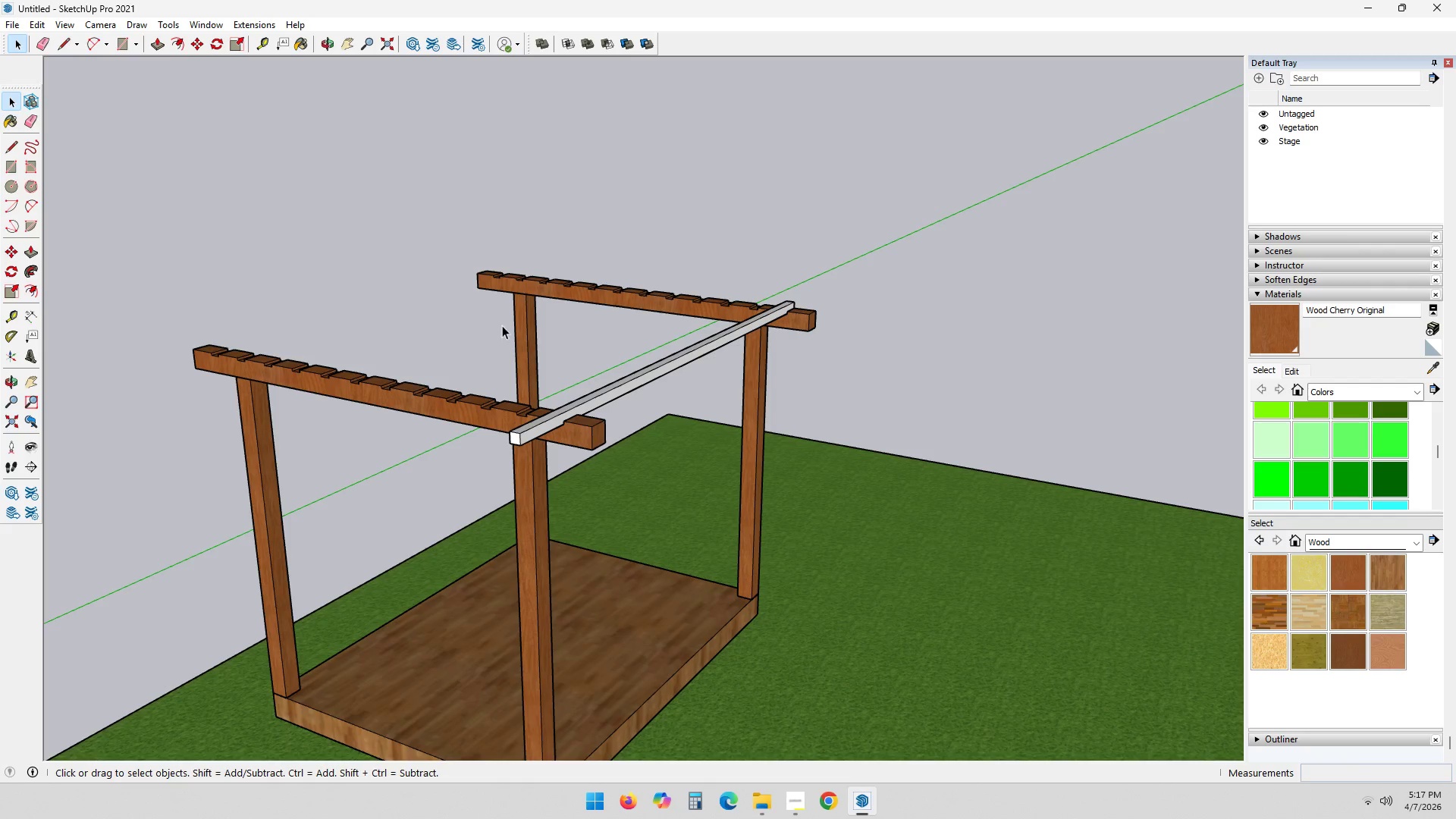 
scroll: coordinate [673, 382], scroll_direction: up, amount: 8.0
 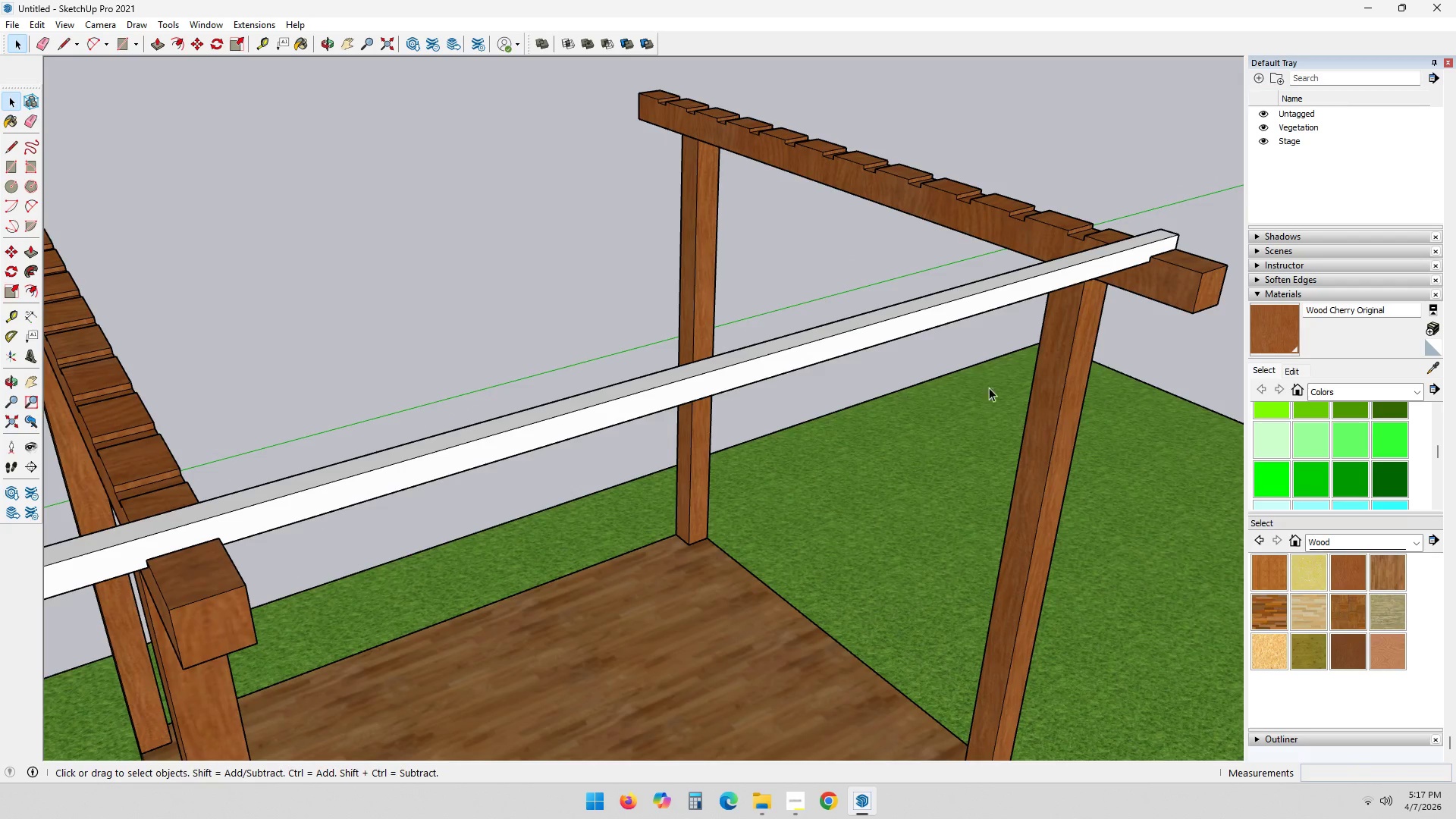 
key(Shift+ShiftLeft)
 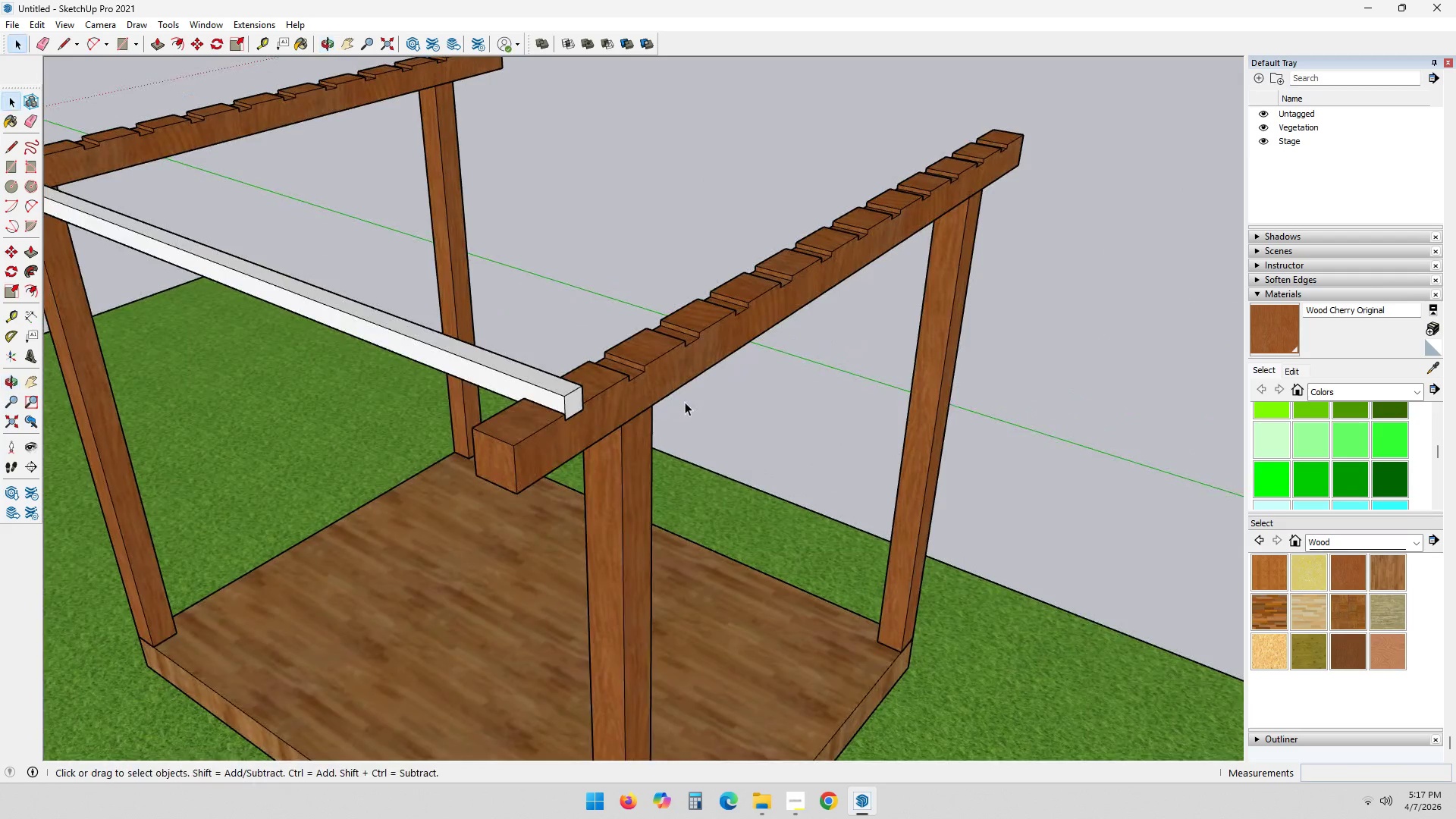 
key(P)
 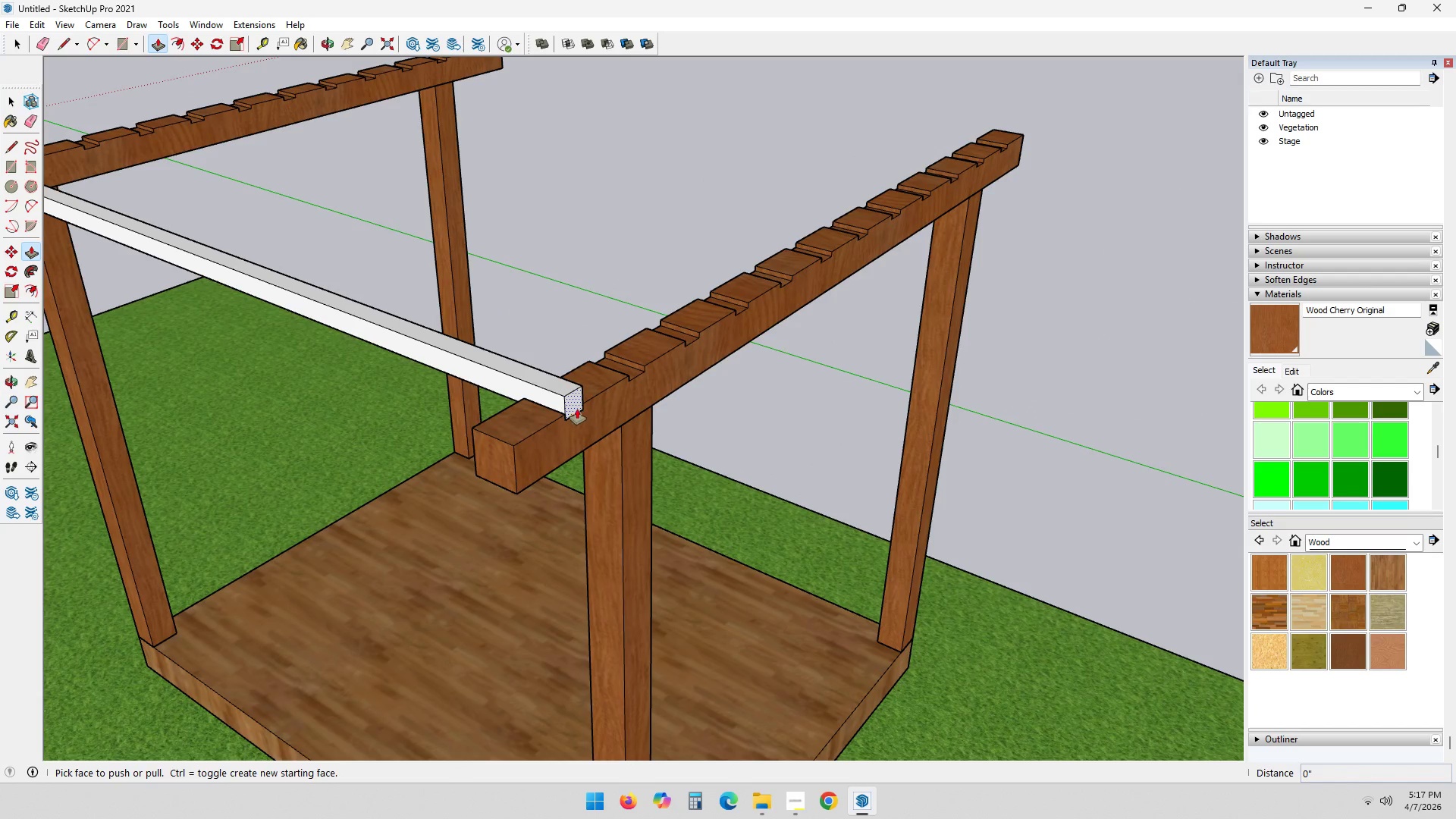 
left_click([575, 407])
 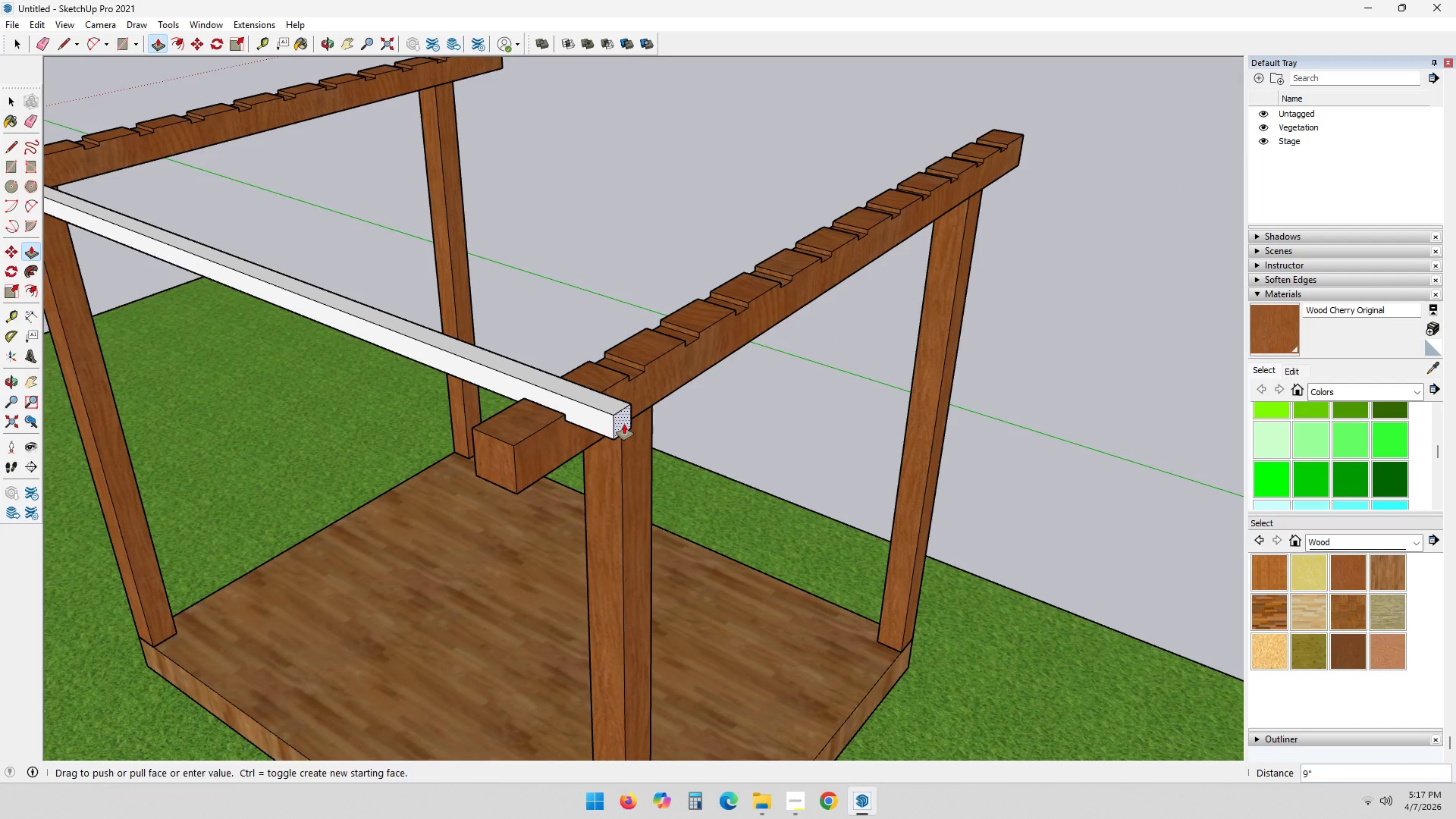 
key(Numpad2)
 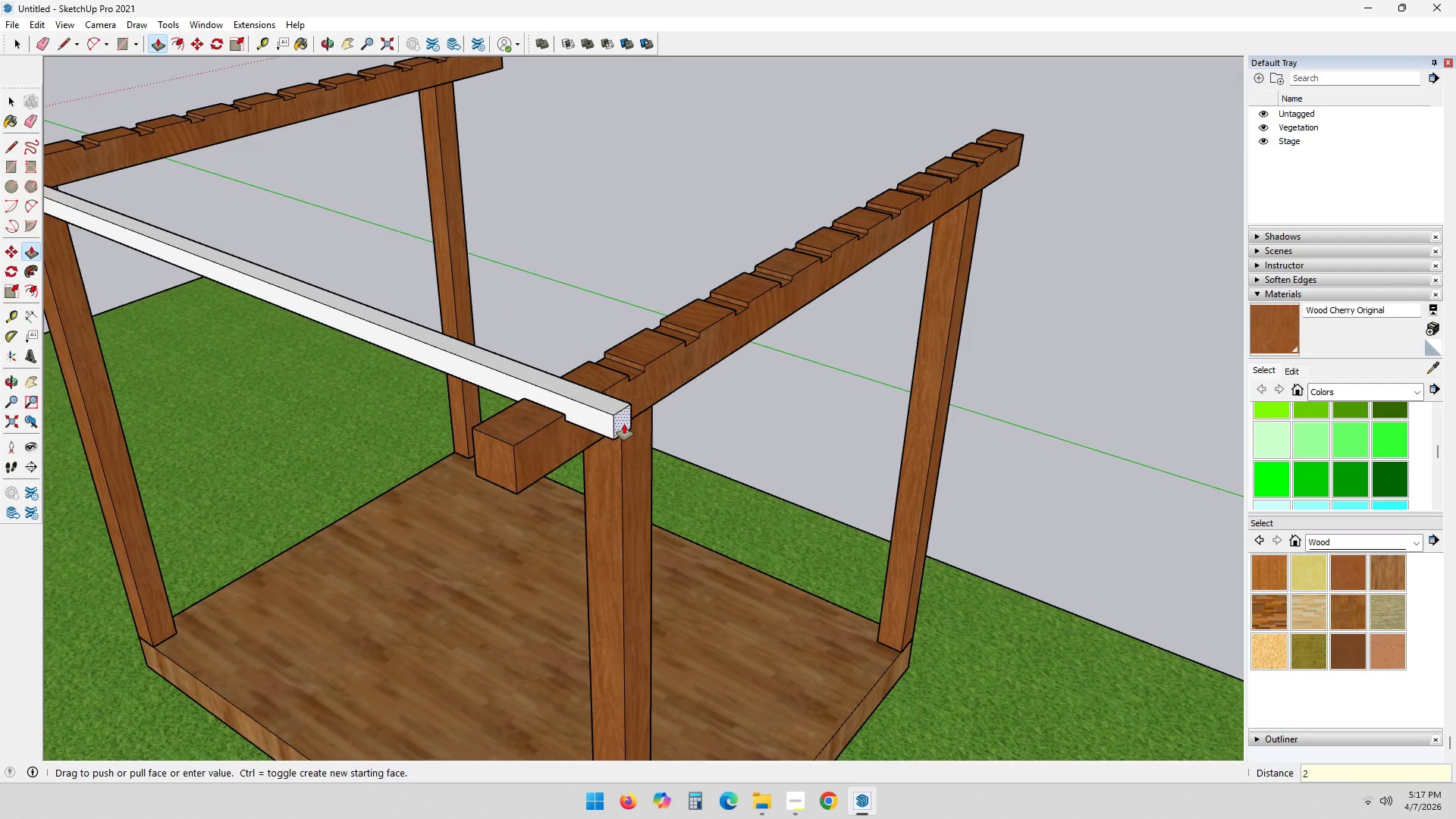 
key(Quote)
 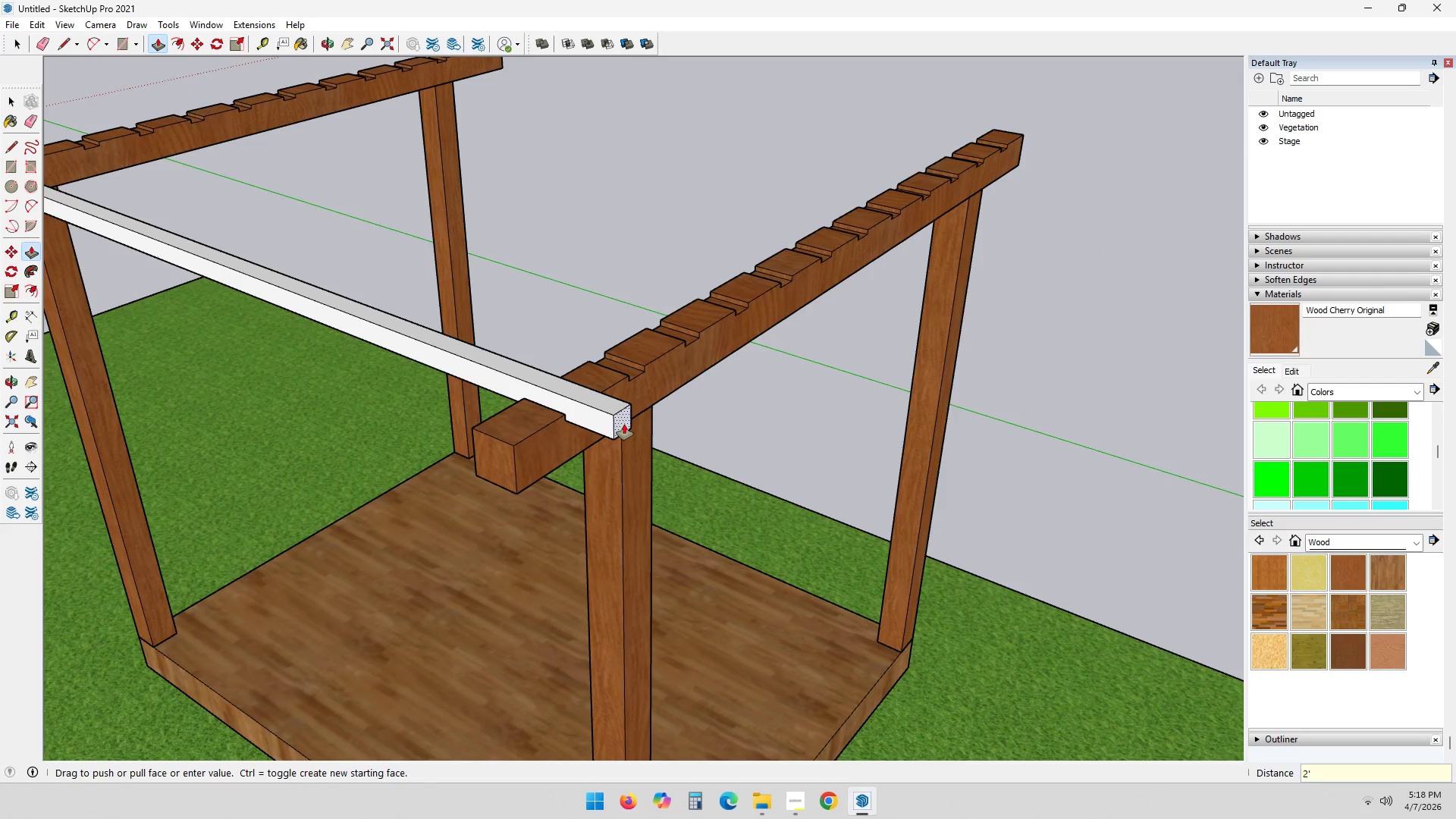 
key(Enter)
 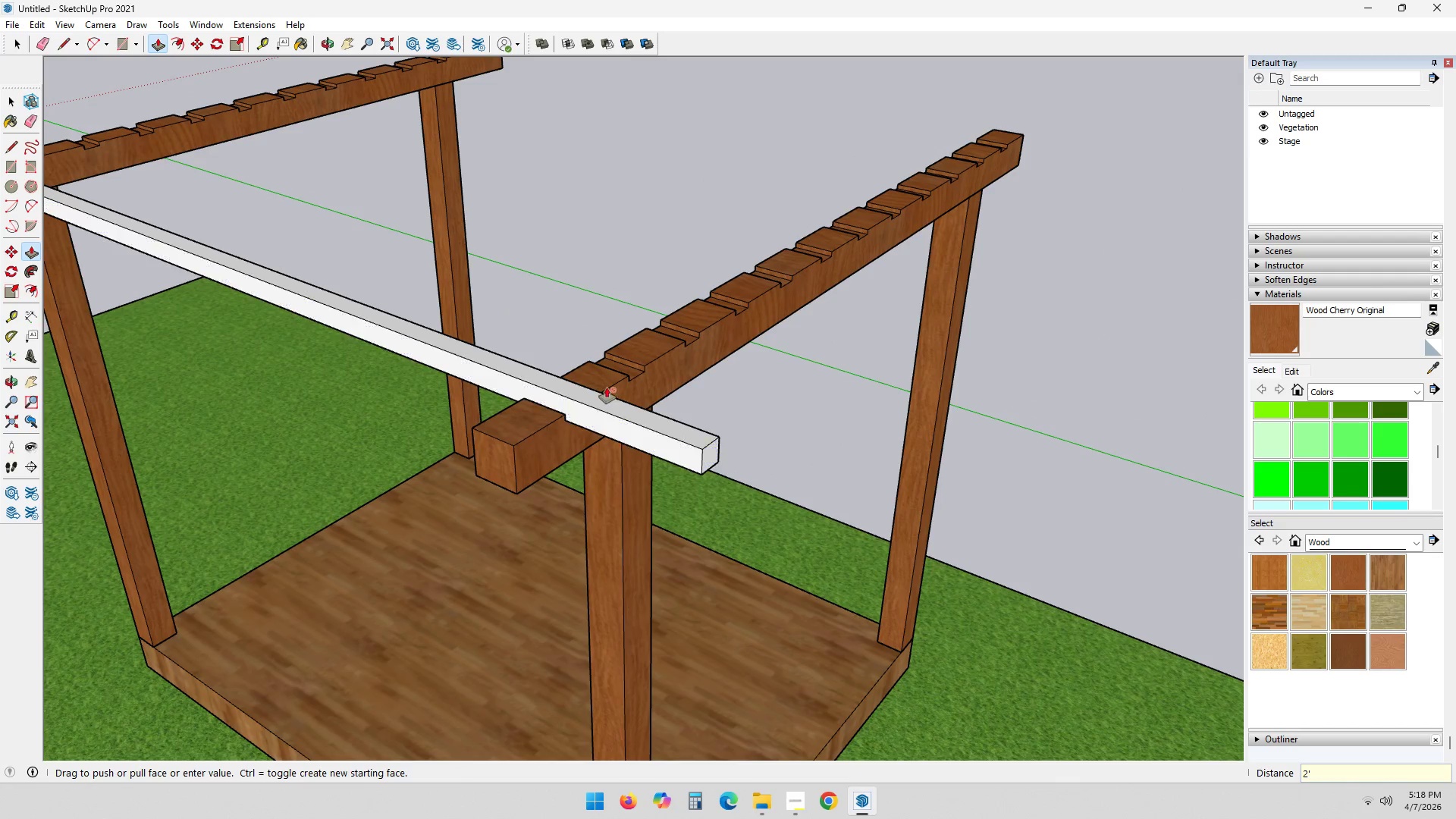 
key(Space)
 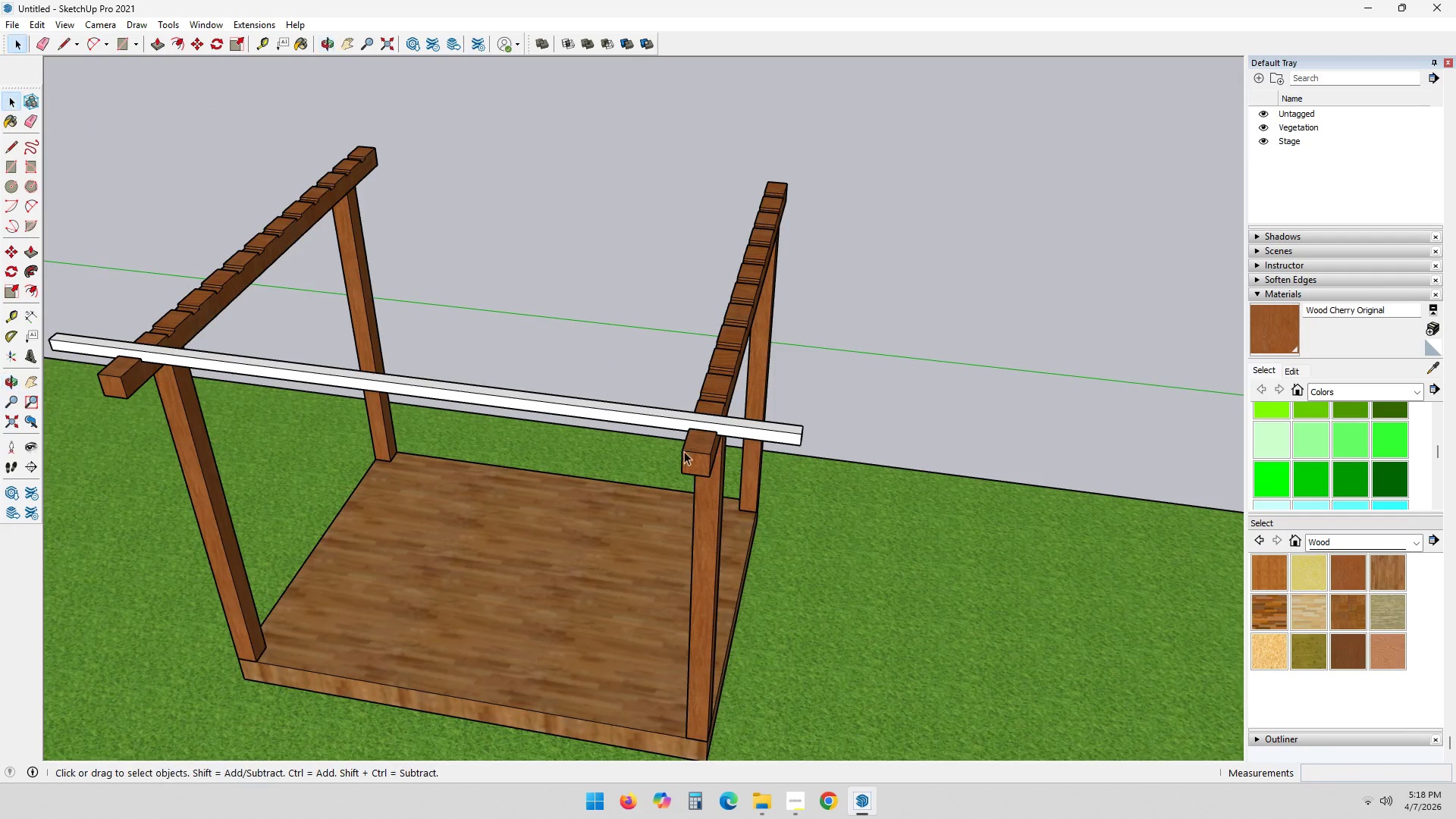 
scroll: coordinate [577, 386], scroll_direction: down, amount: 7.0
 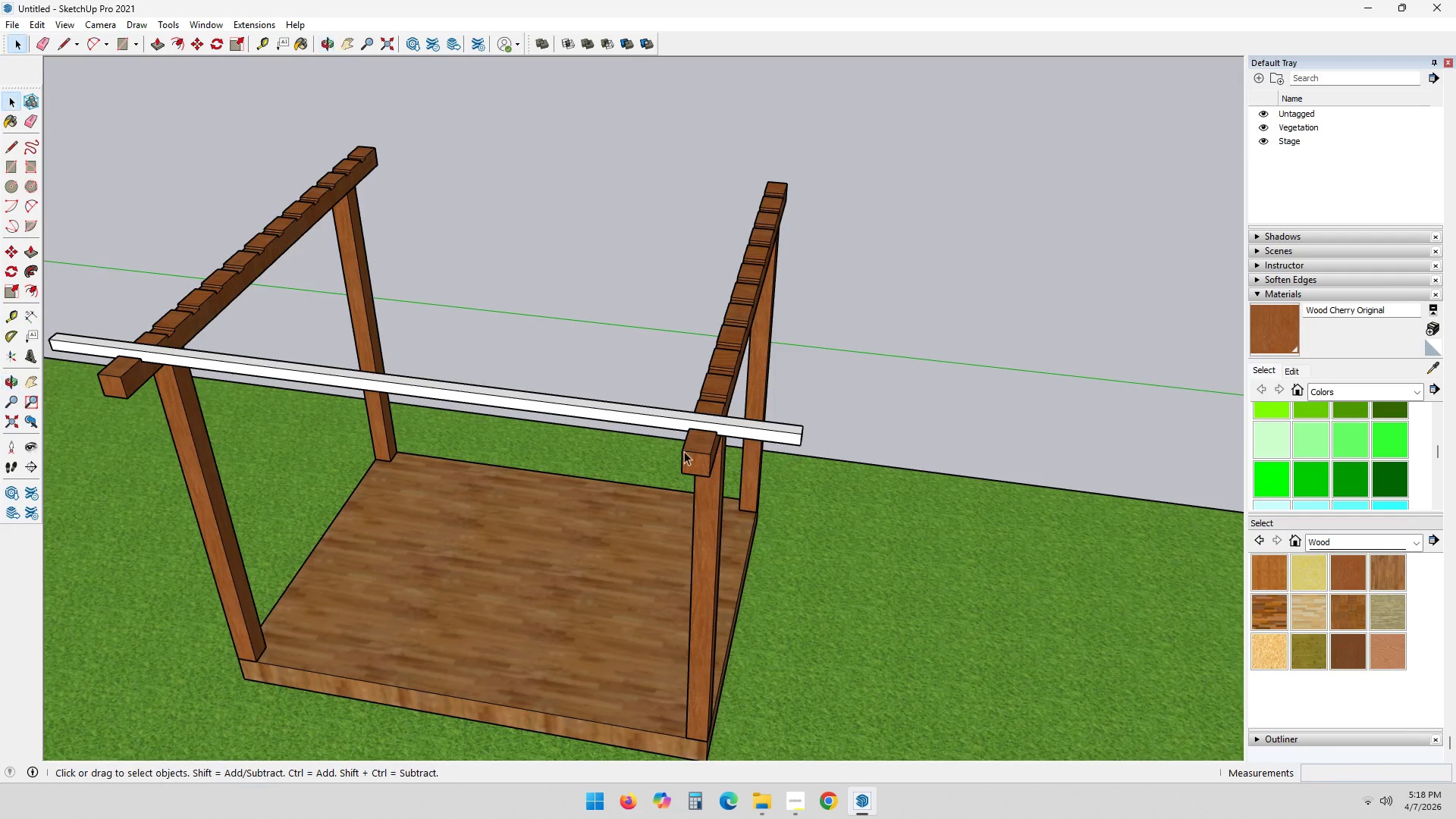 
left_click([568, 413])
 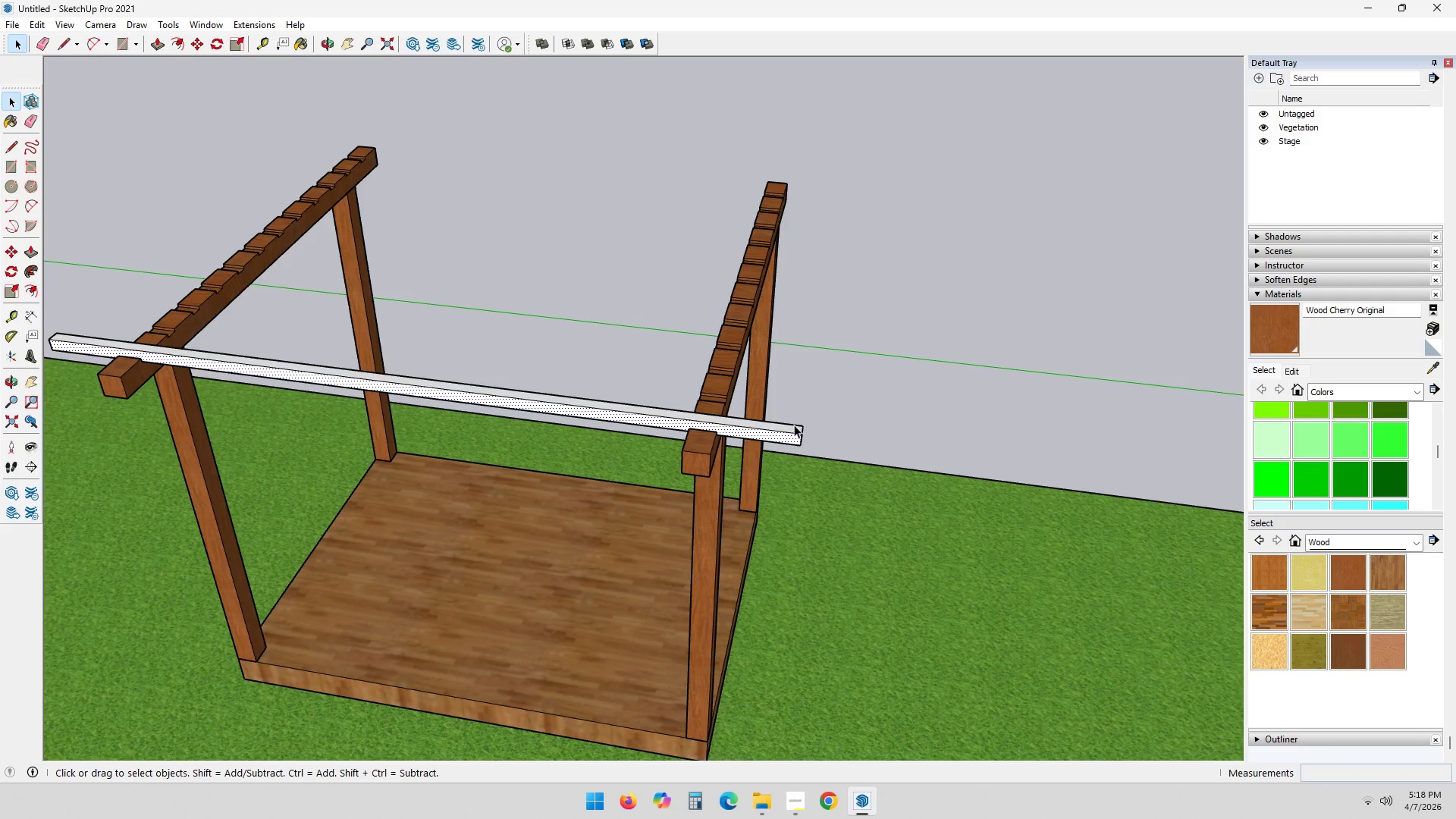 
key(Space)
 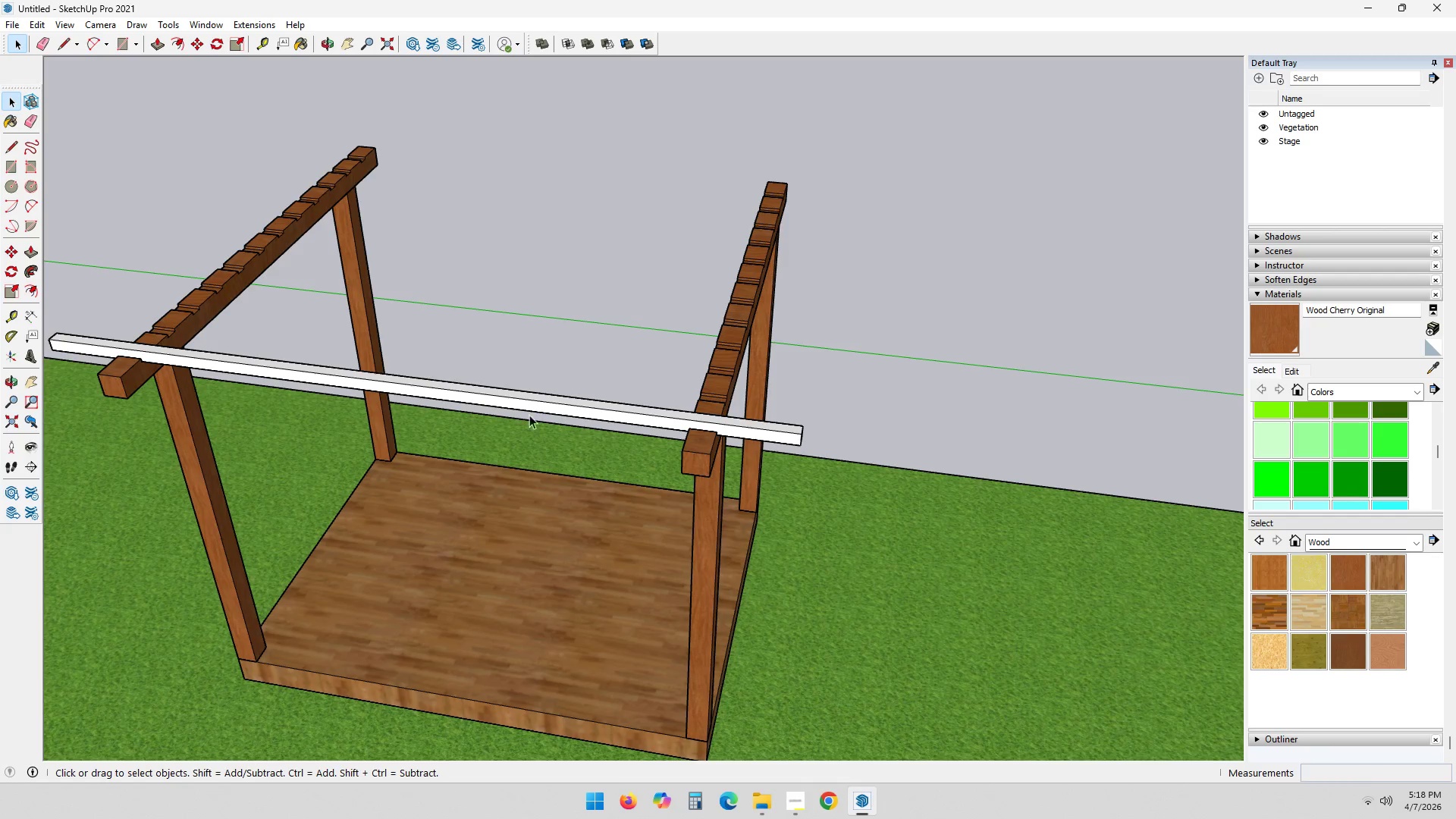 
double_click([552, 393])
 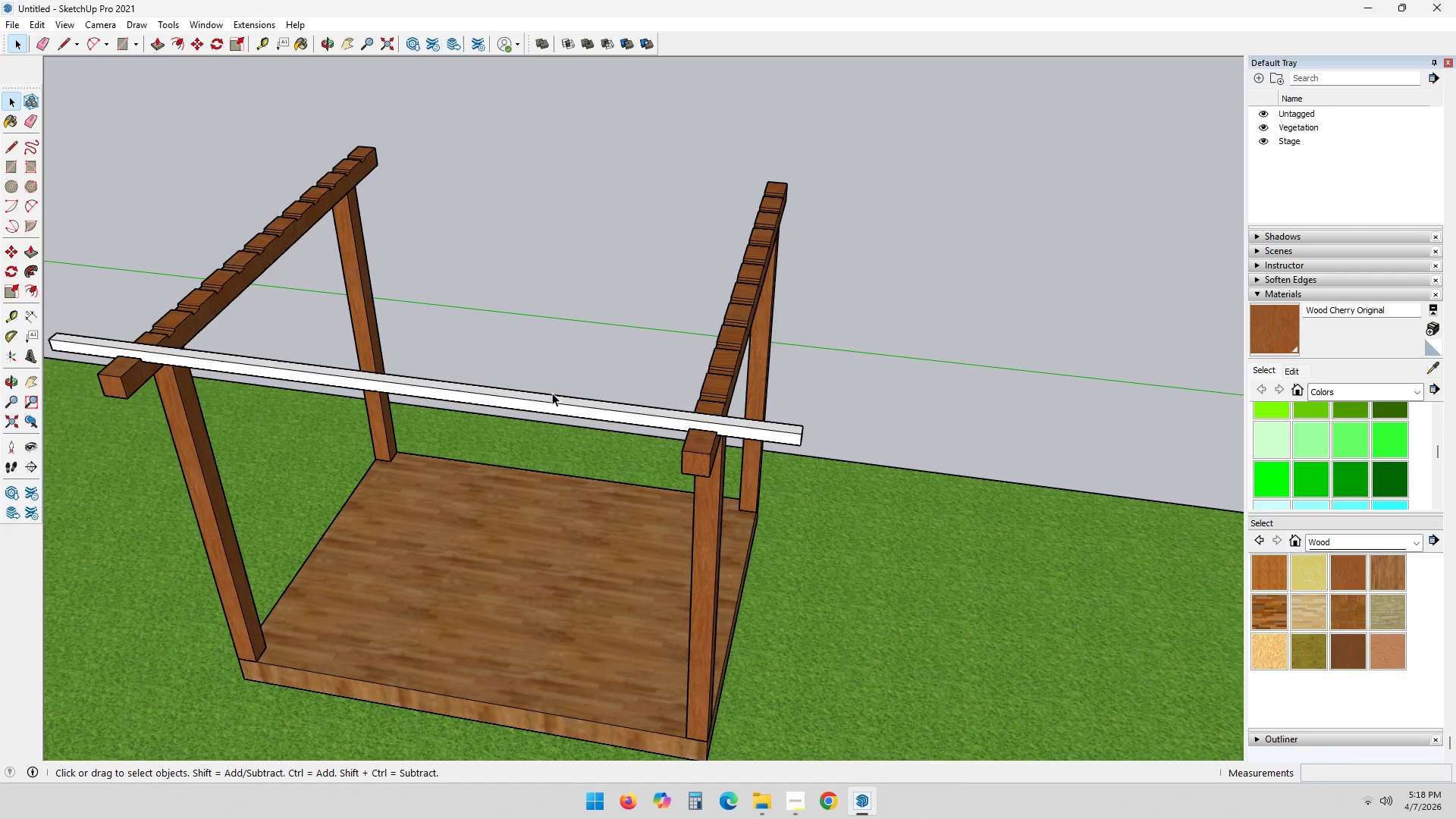 
triple_click([552, 393])
 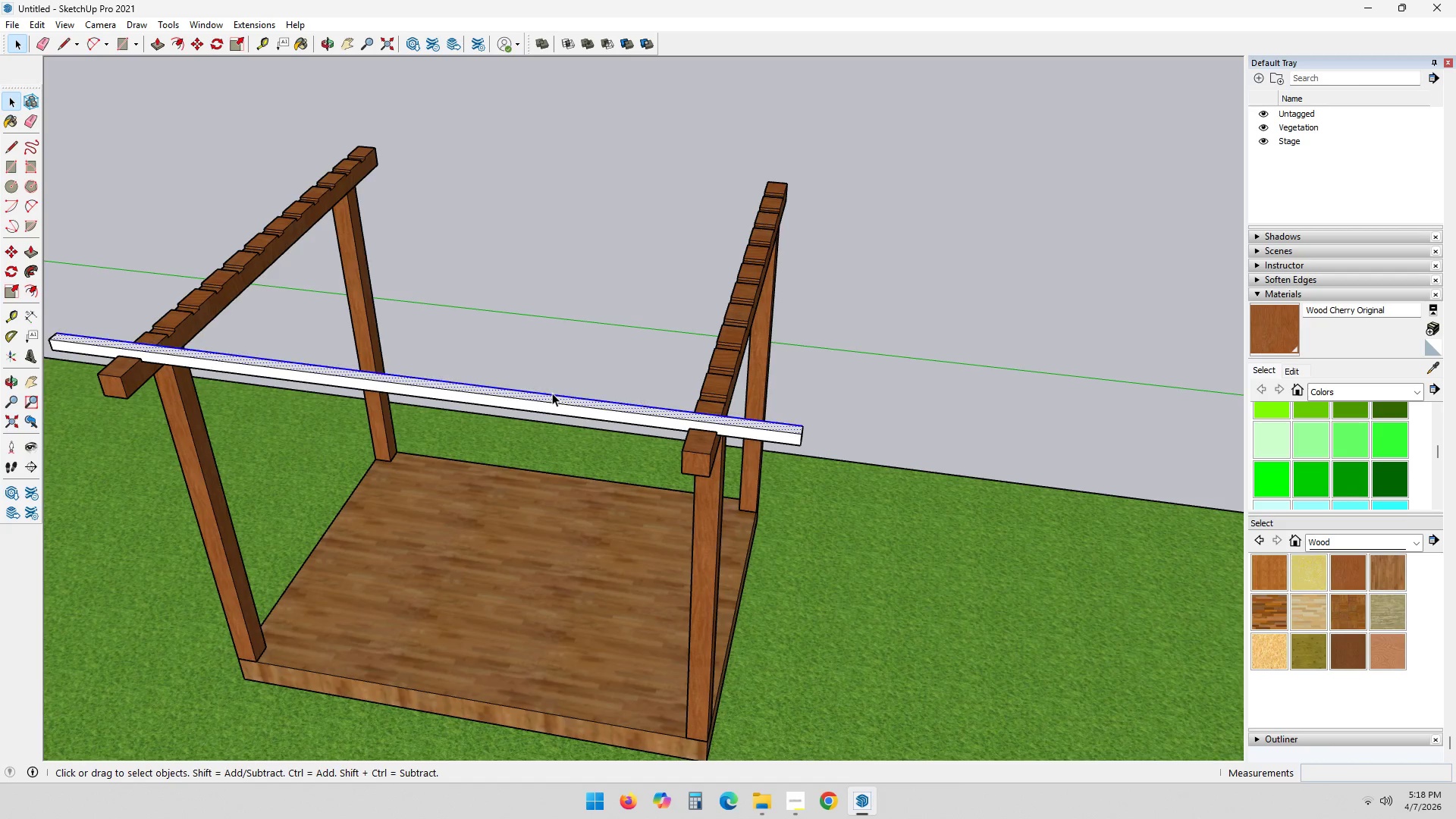 
triple_click([552, 393])
 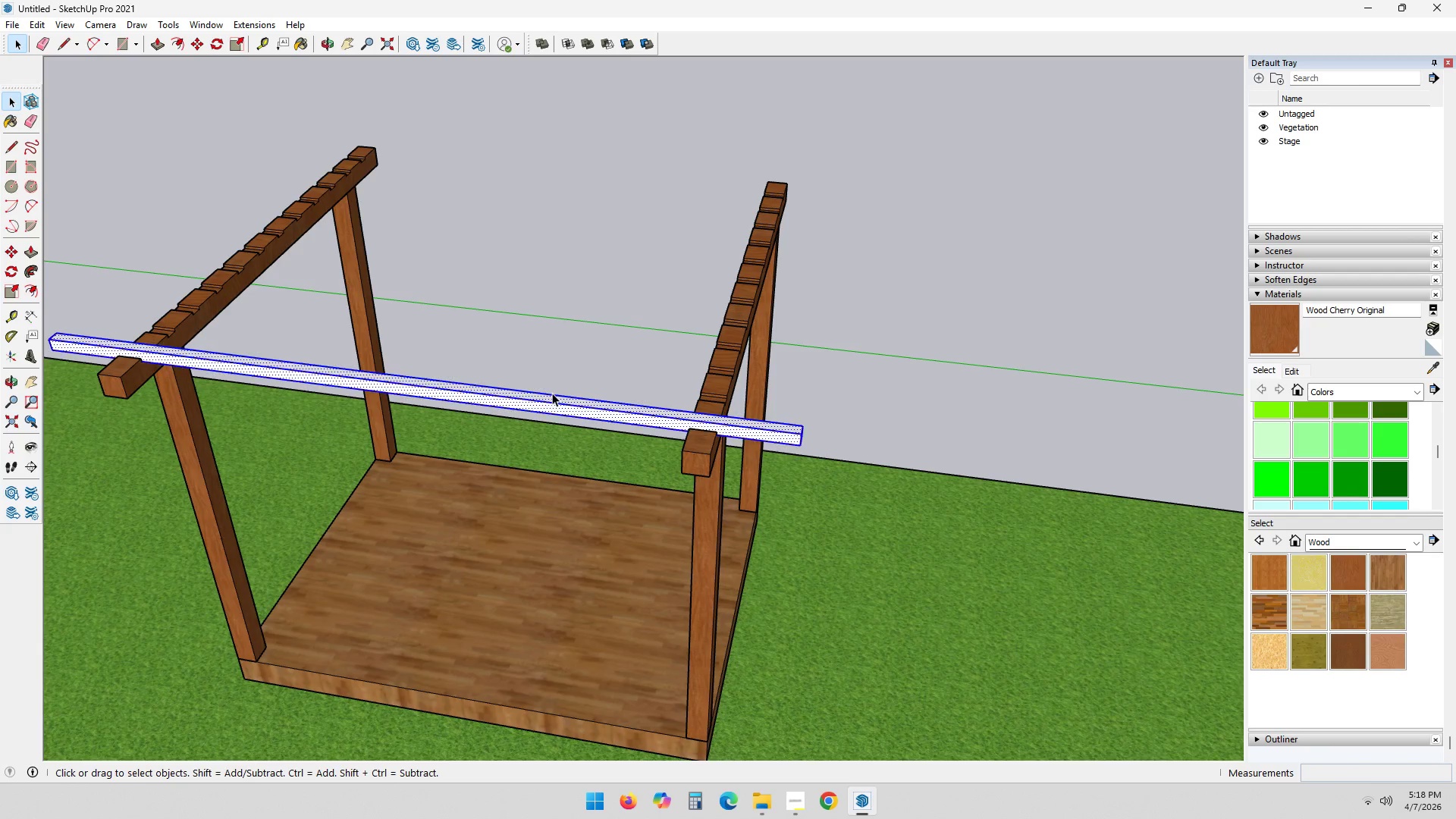 
triple_click([552, 393])
 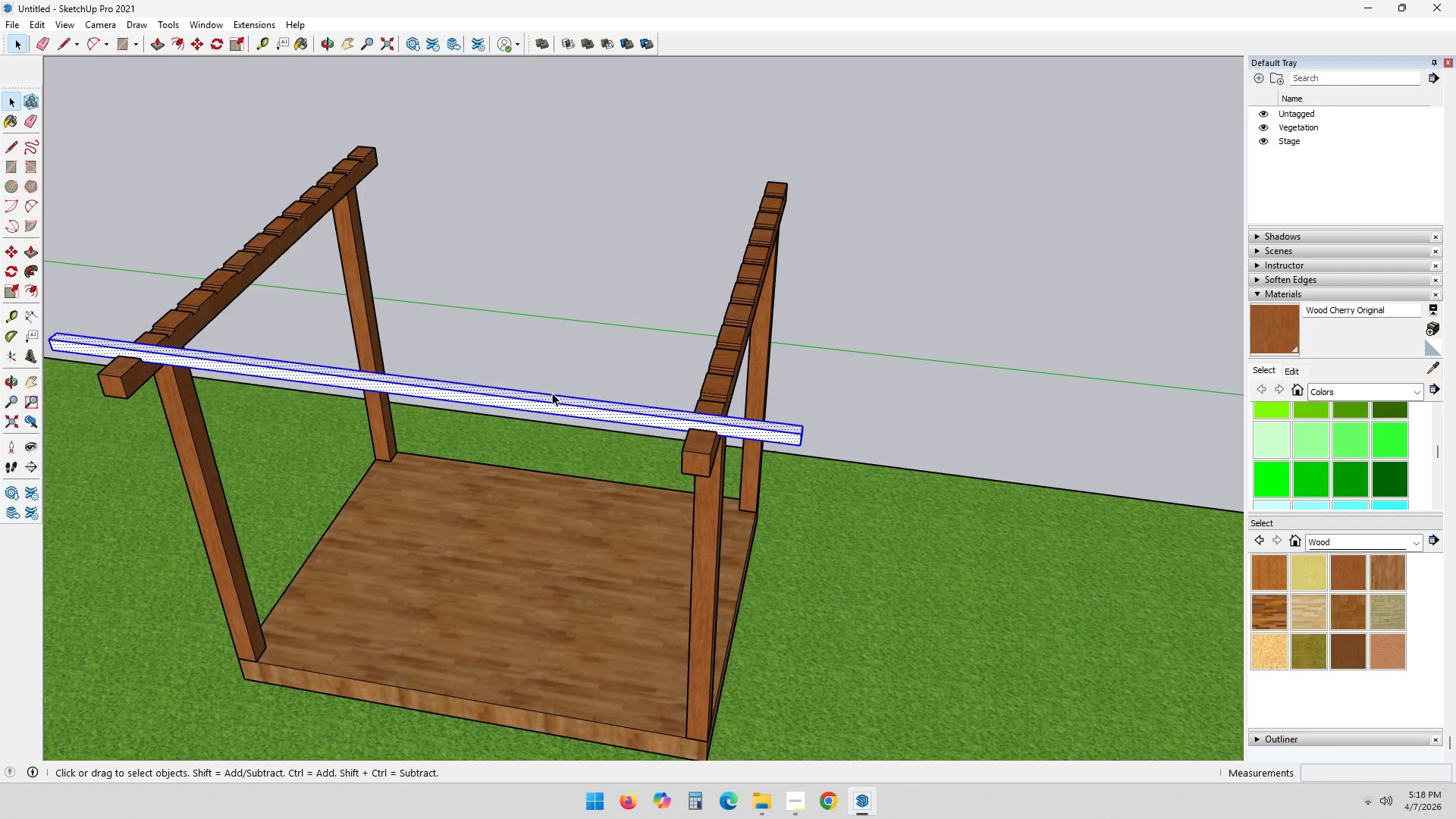 
right_click([552, 393])
 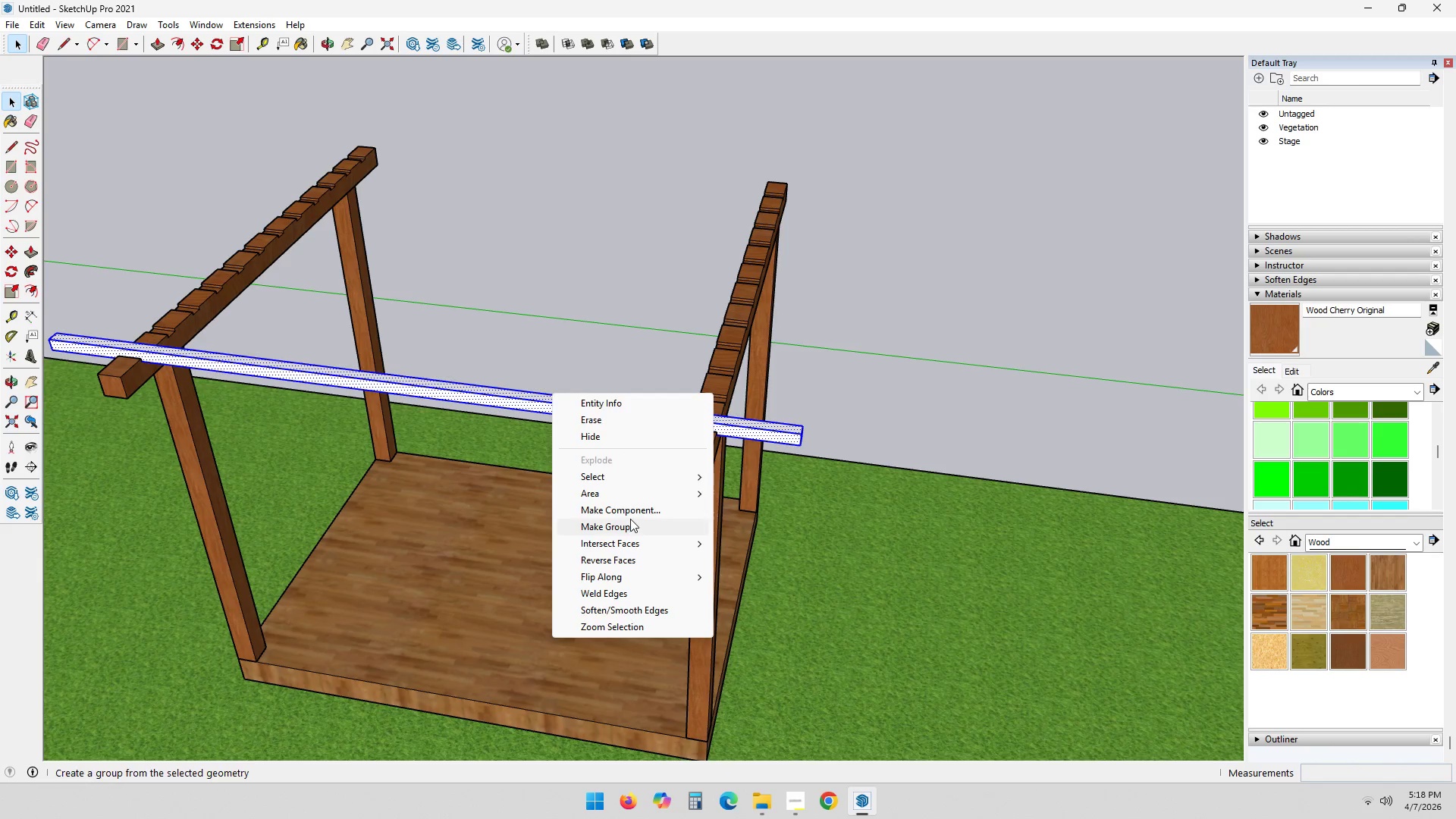 
left_click([632, 515])
 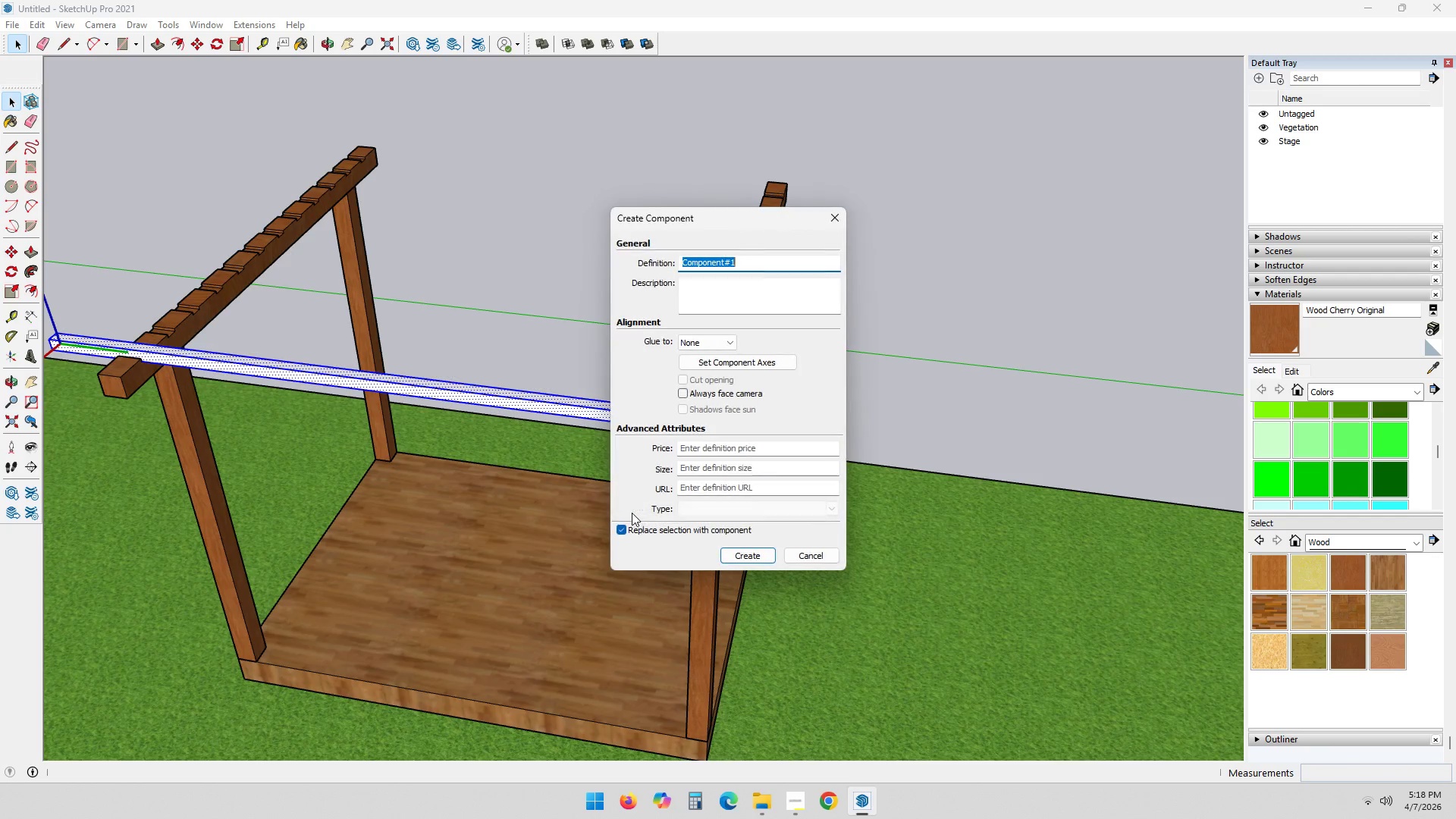 
type(Beam2)
 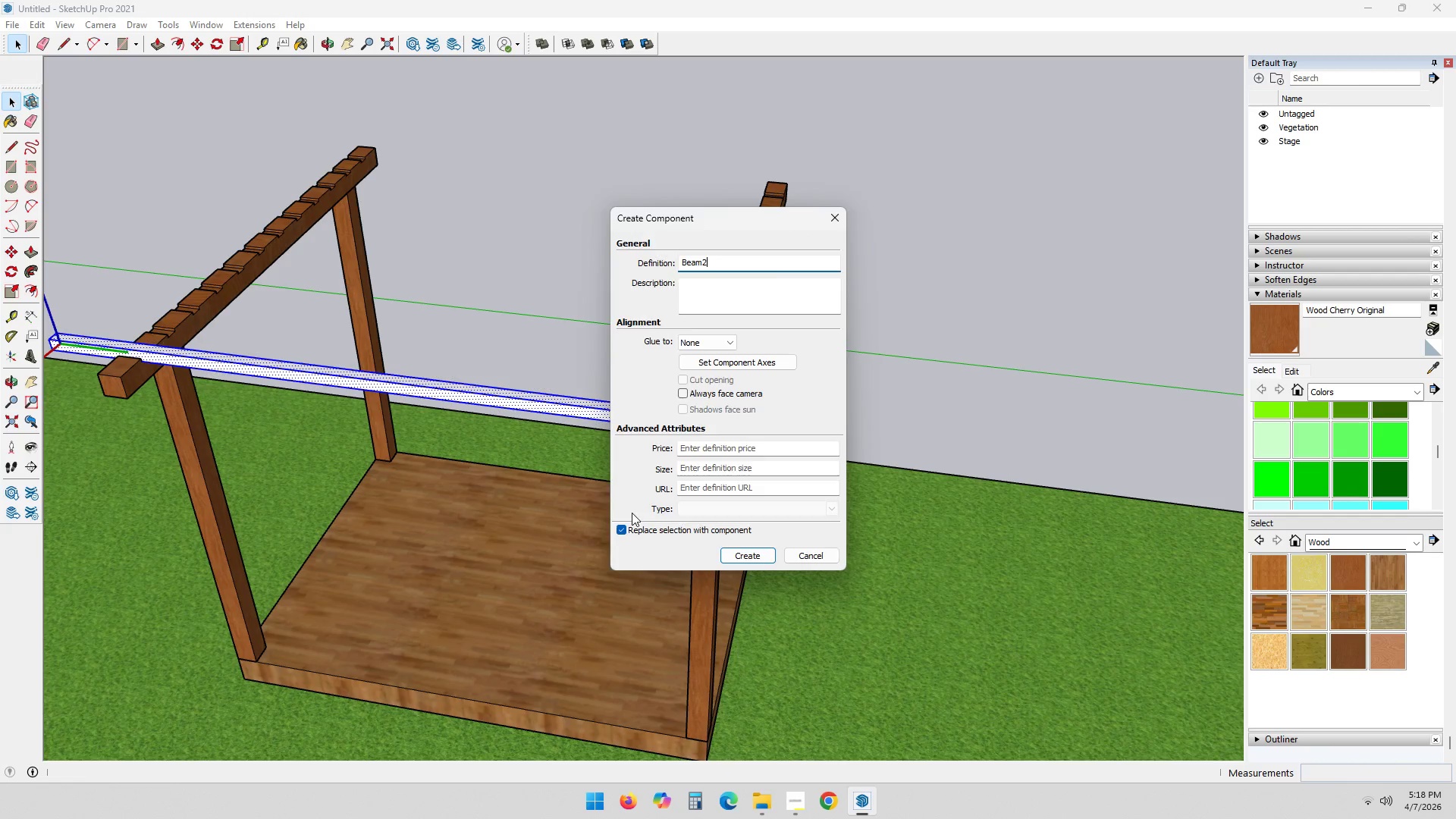 
key(Enter)
 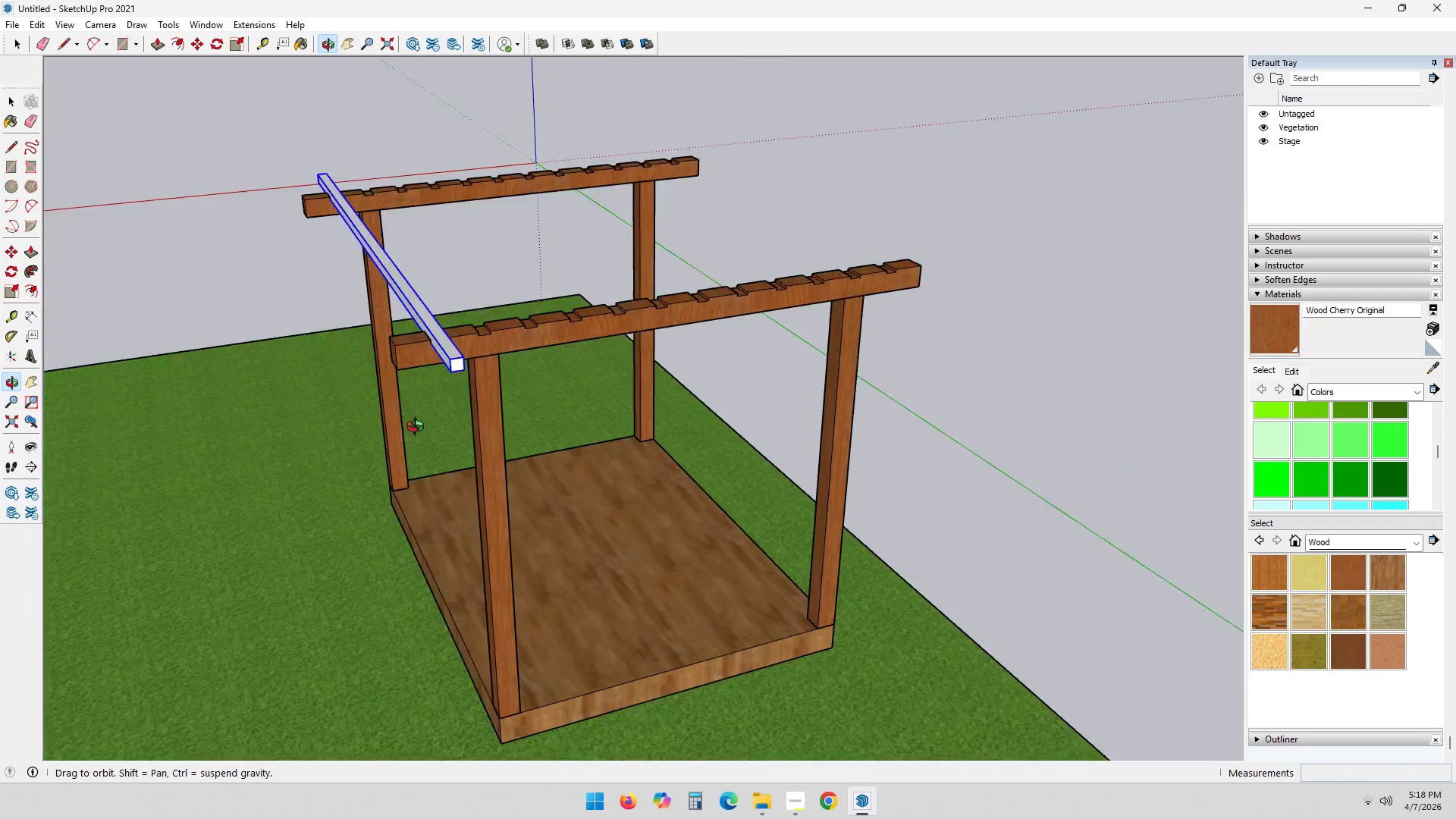 
key(M)
 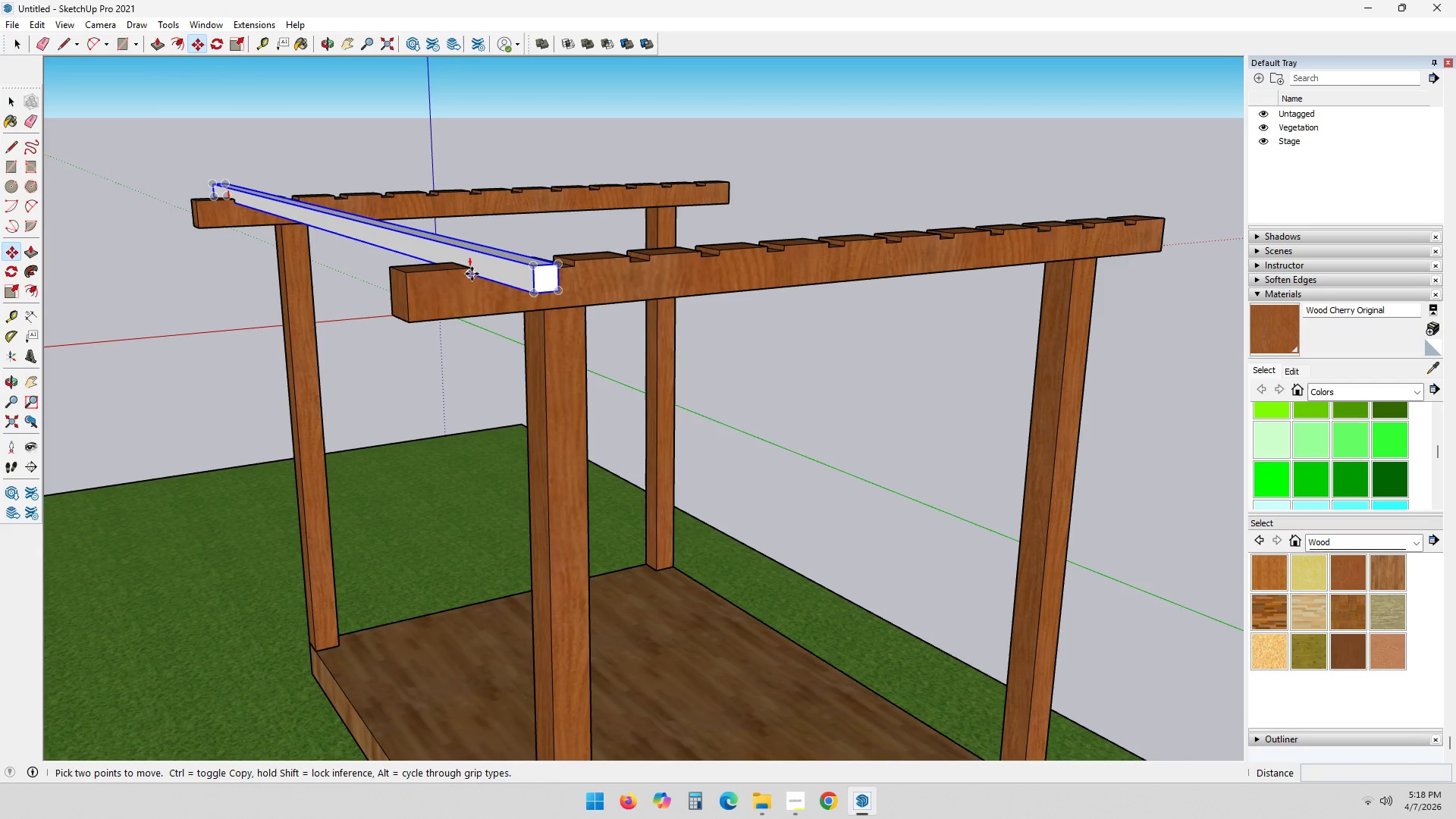 
scroll: coordinate [450, 318], scroll_direction: up, amount: 6.0
 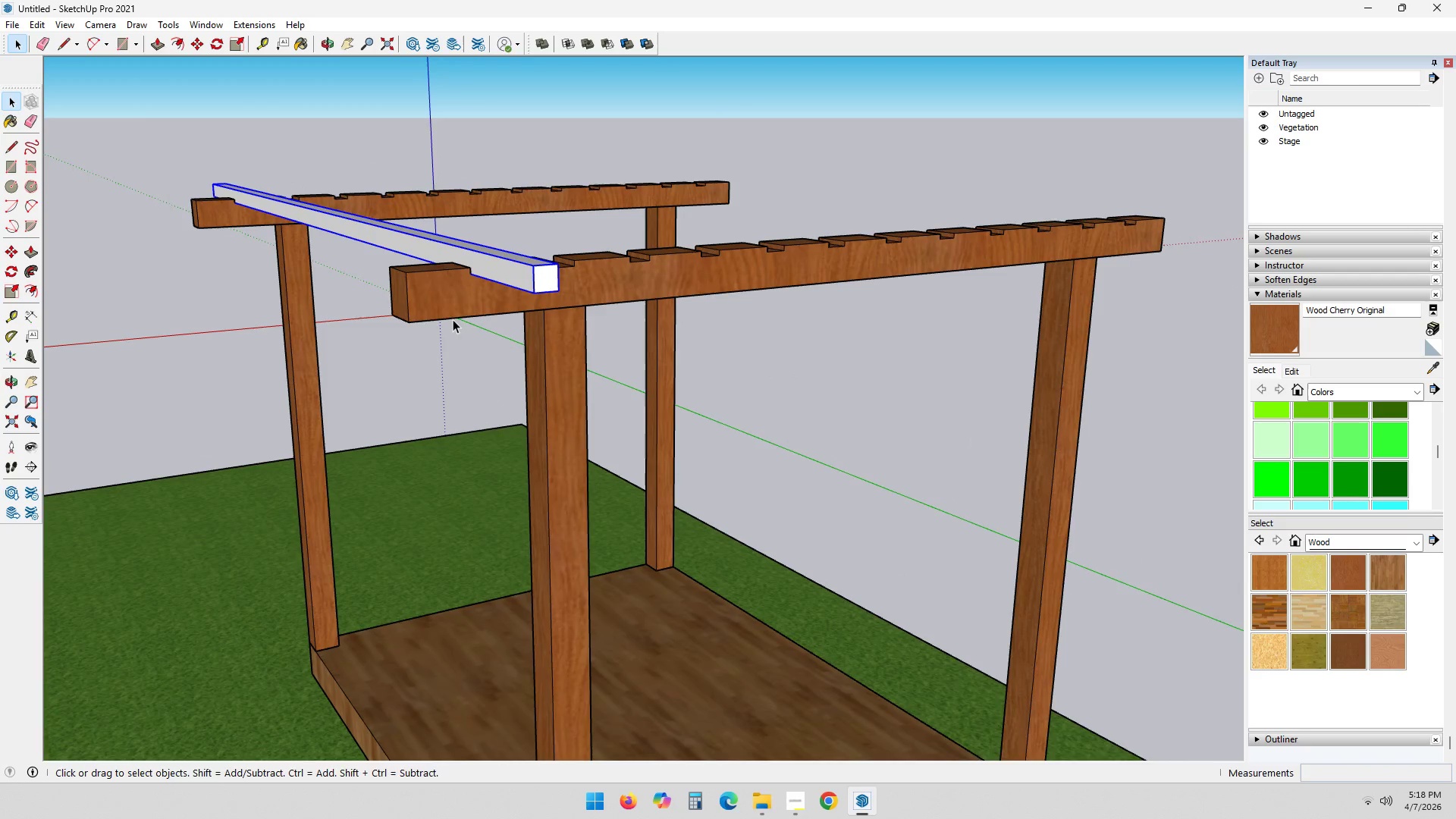 
left_click_drag(start_coordinate=[471, 276], to_coordinate=[482, 275])
 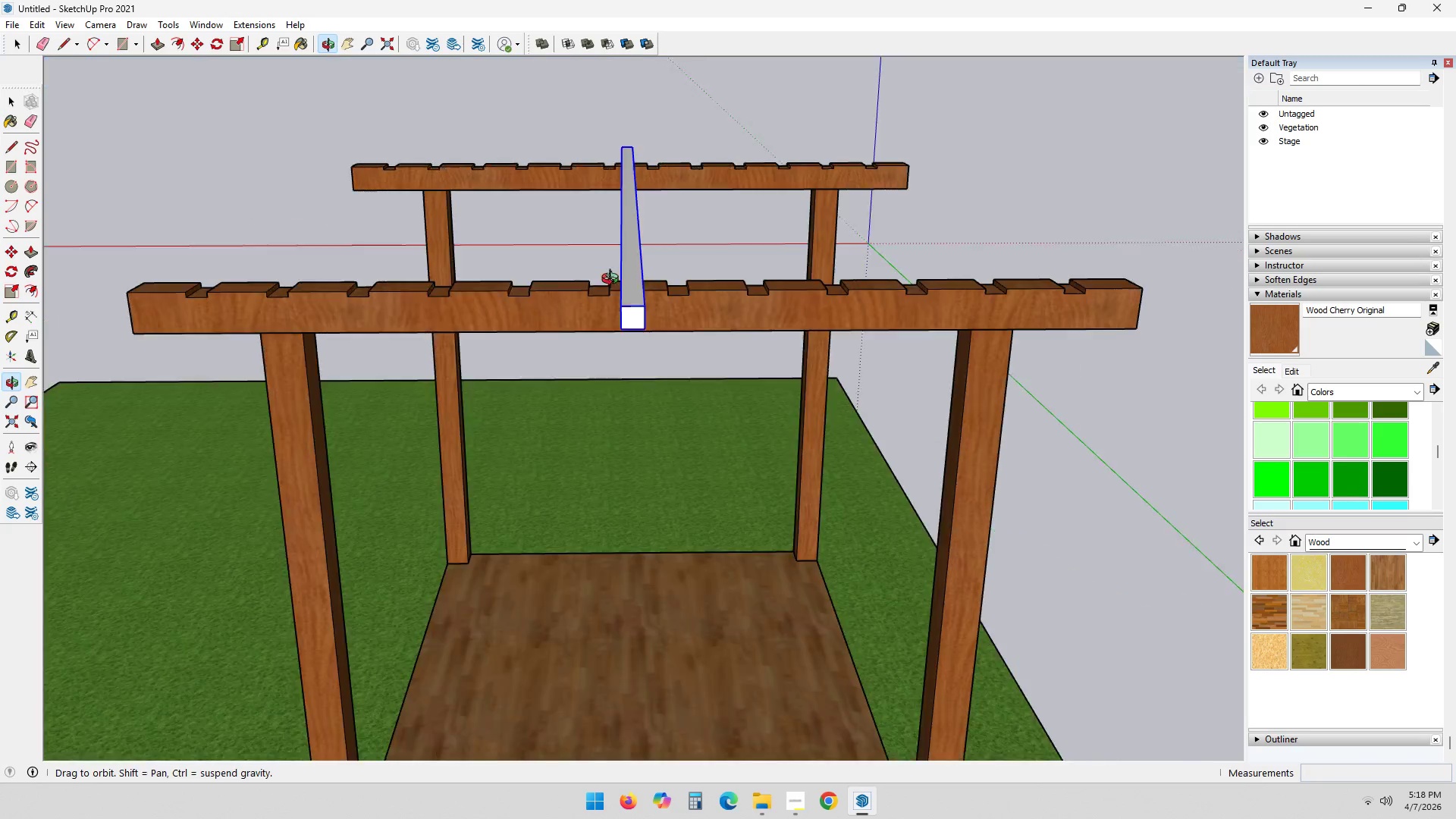 
key(Control+ControlLeft)
 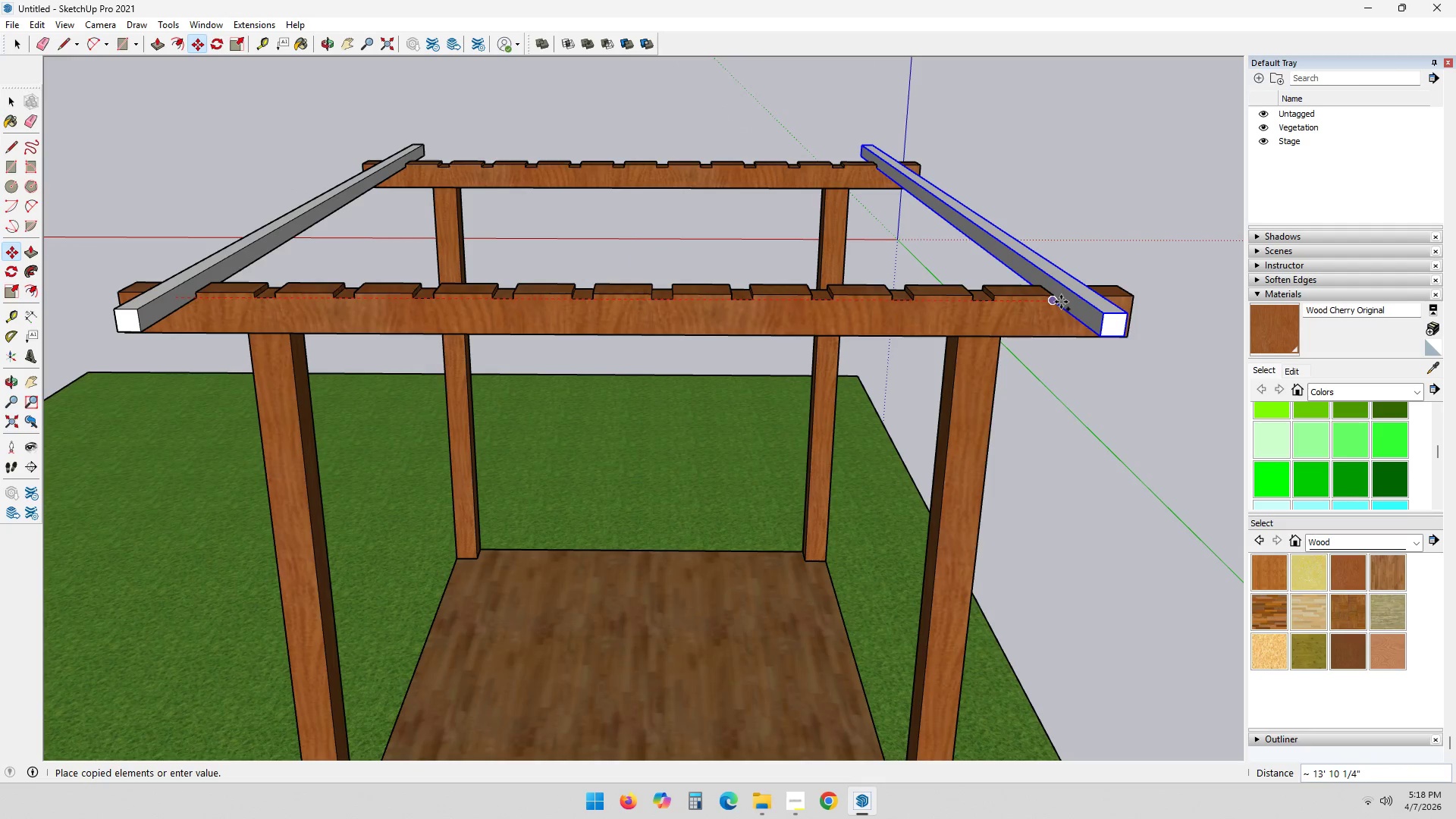 
left_click([1058, 302])
 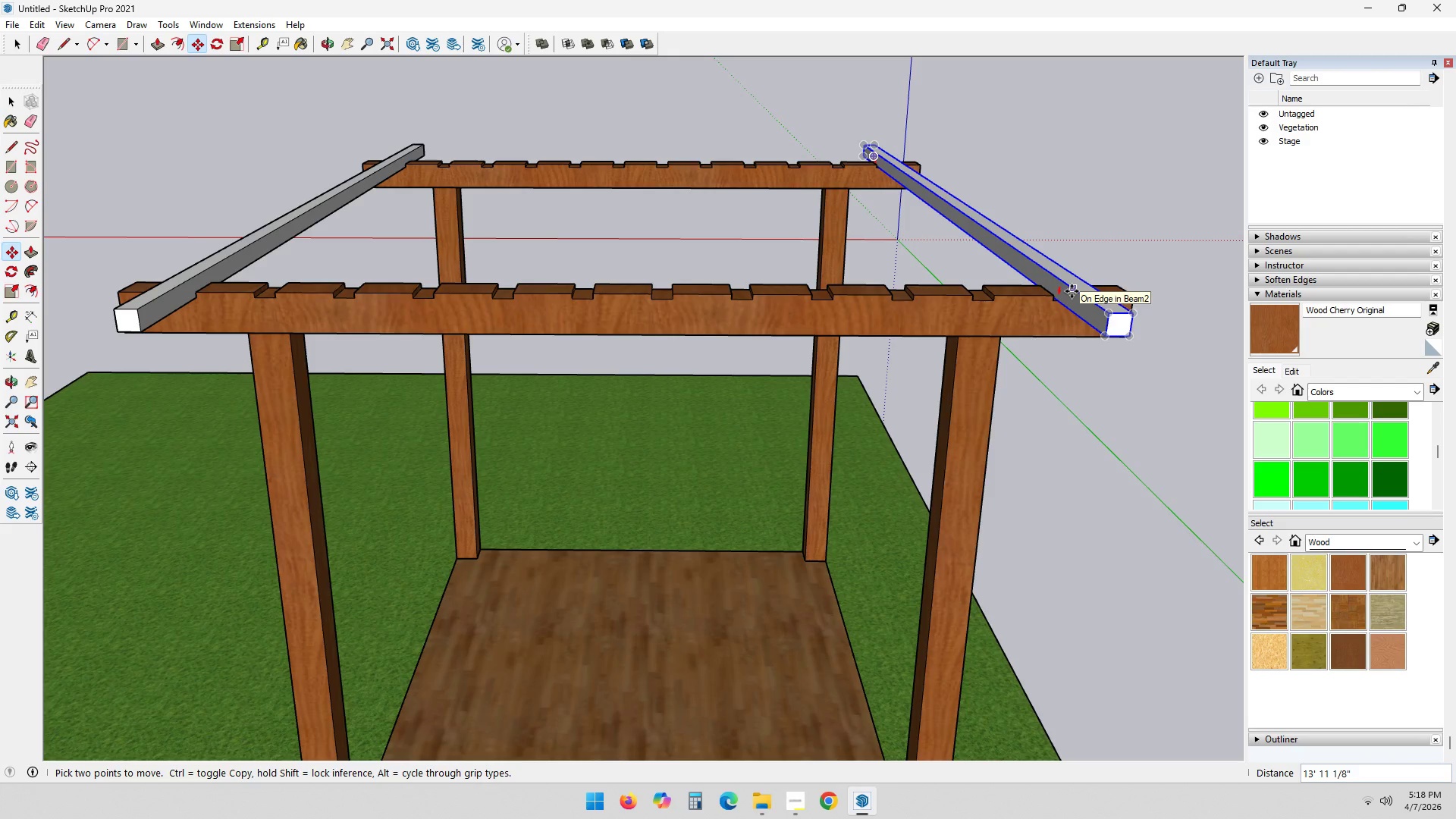 
key(Control+ControlLeft)
 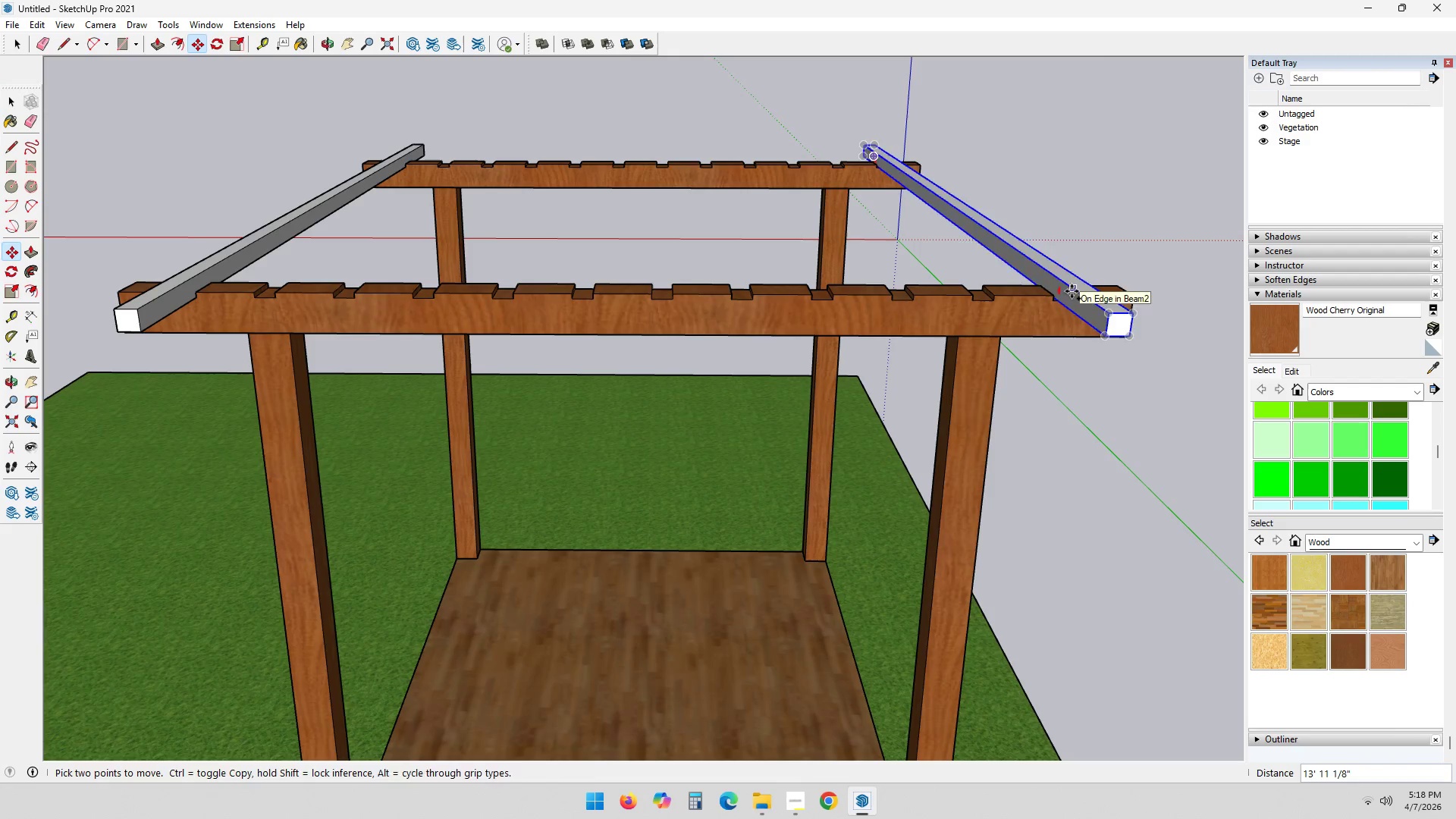 
key(Control+Z)
 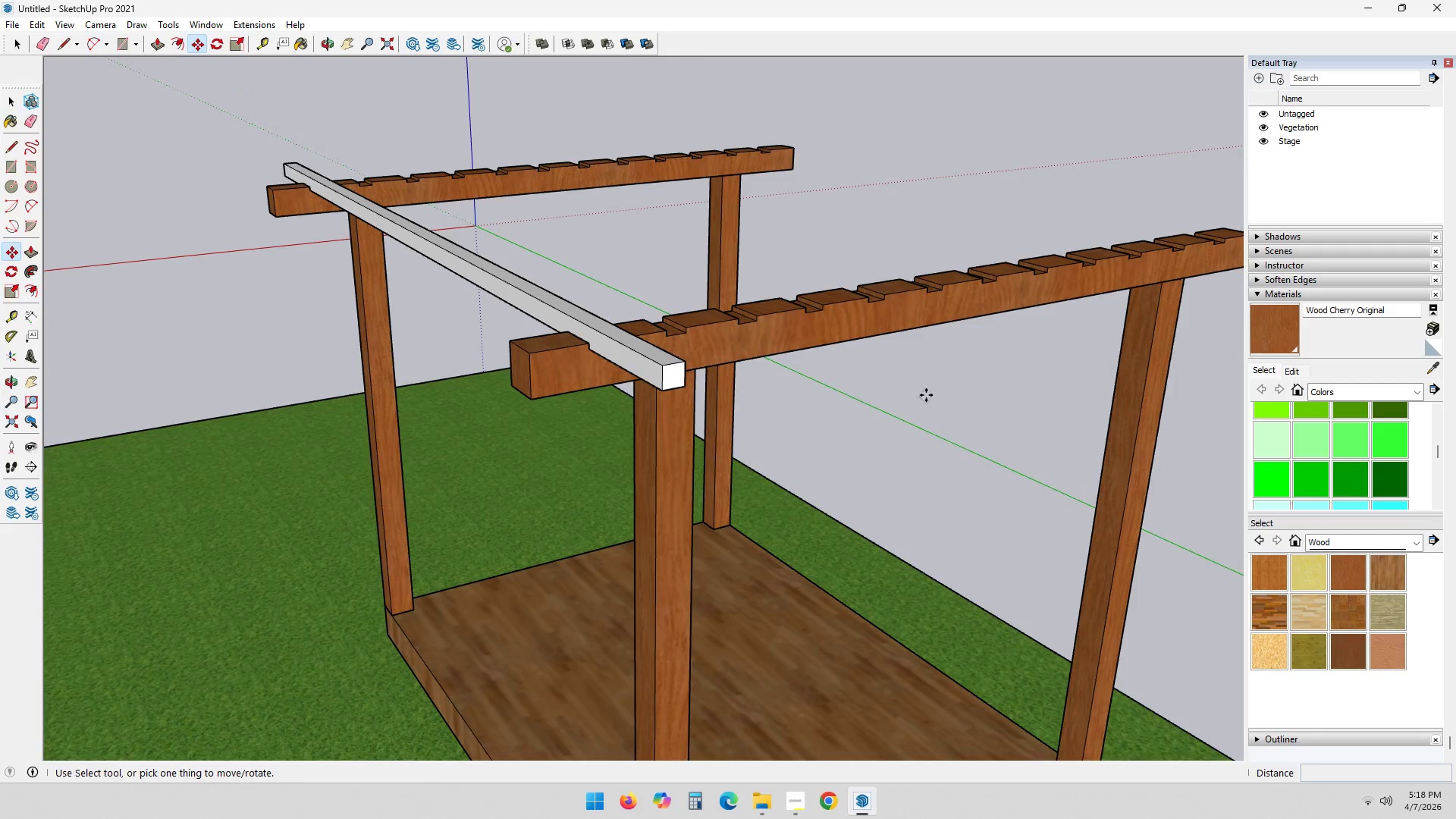 
type(mm)
key(Escape)
type( )
key(Escape)
 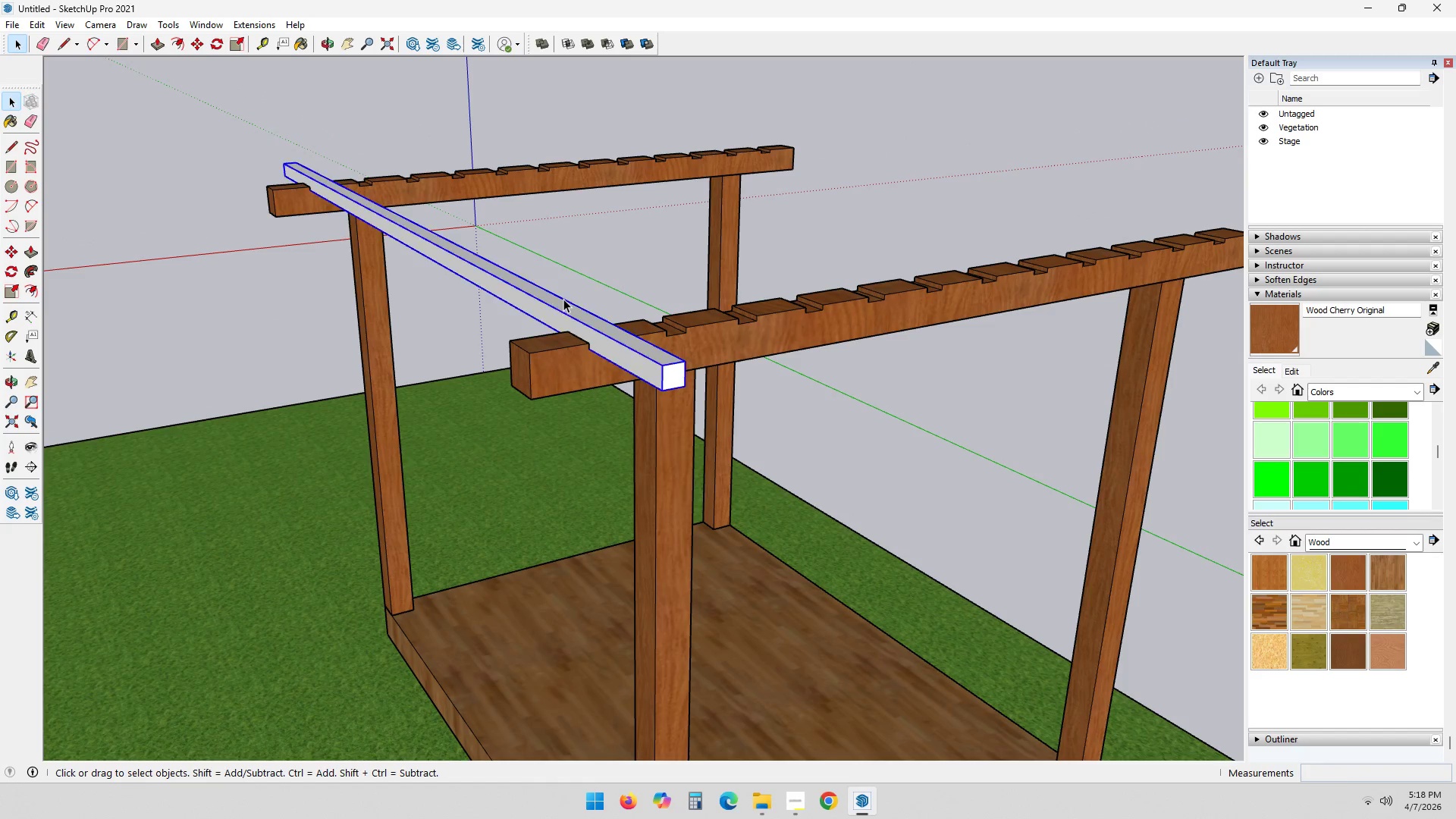 
left_click_drag(start_coordinate=[587, 352], to_coordinate=[591, 351])
 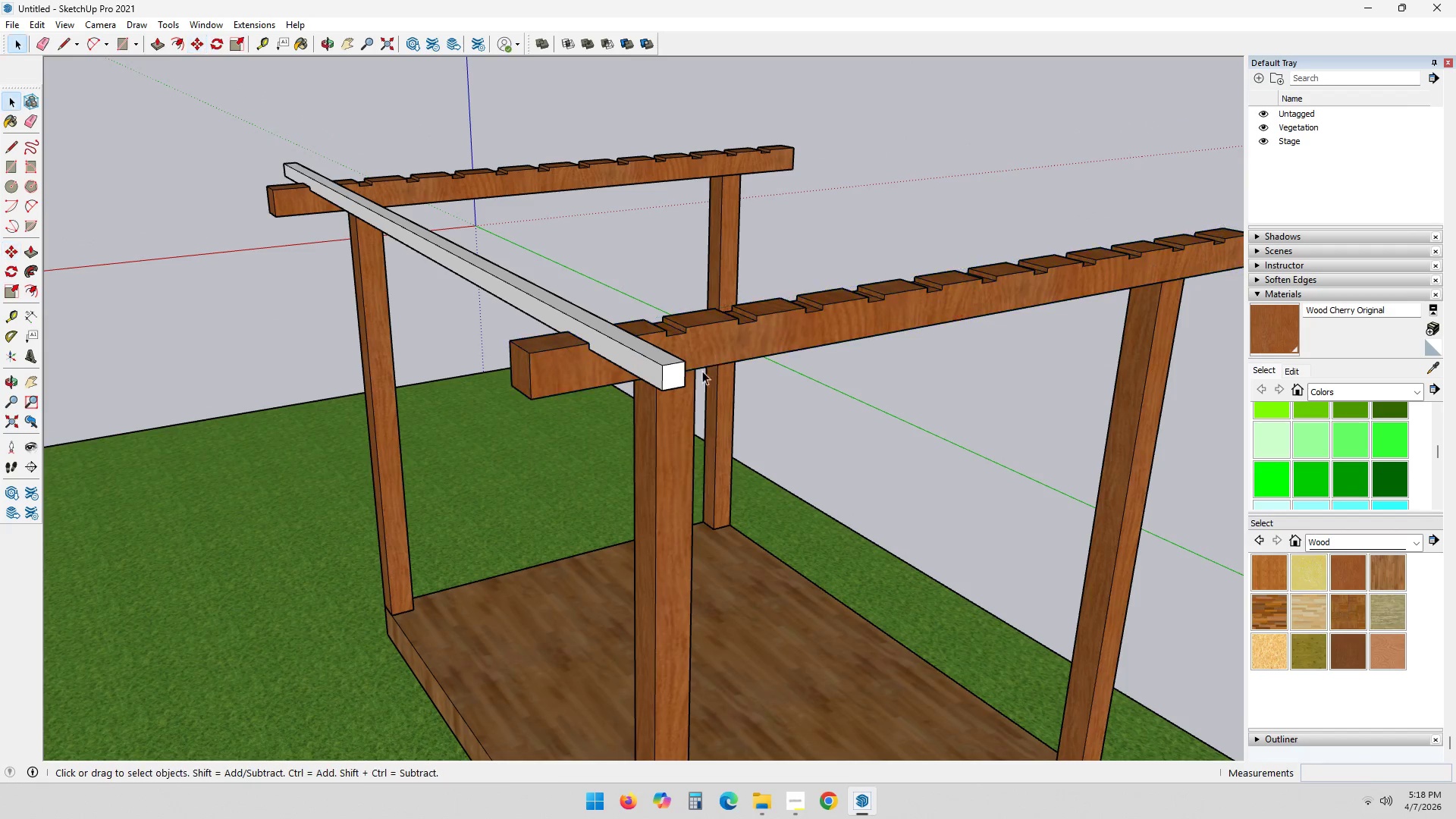 
left_click([563, 299])
 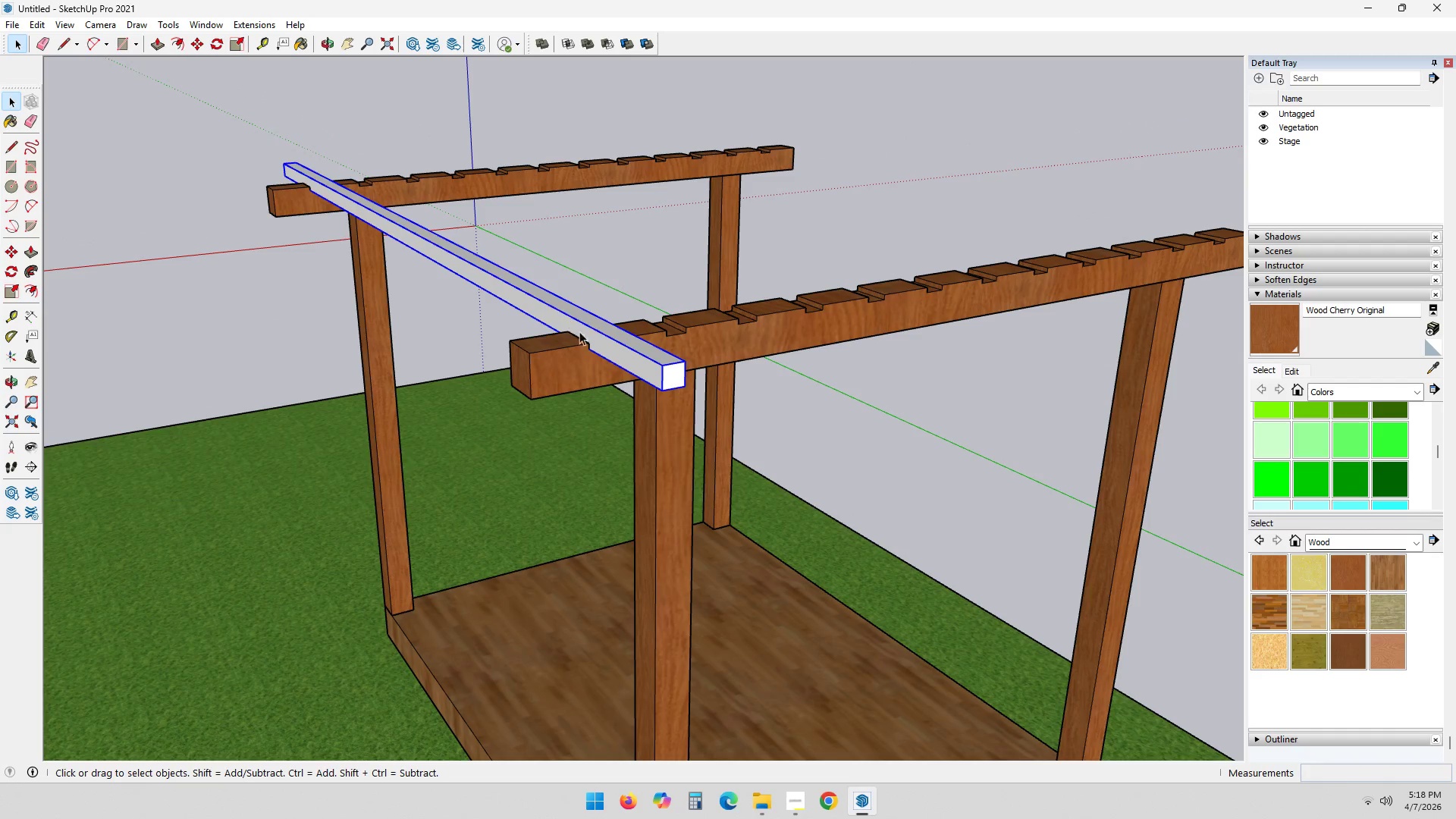 
key(M)
 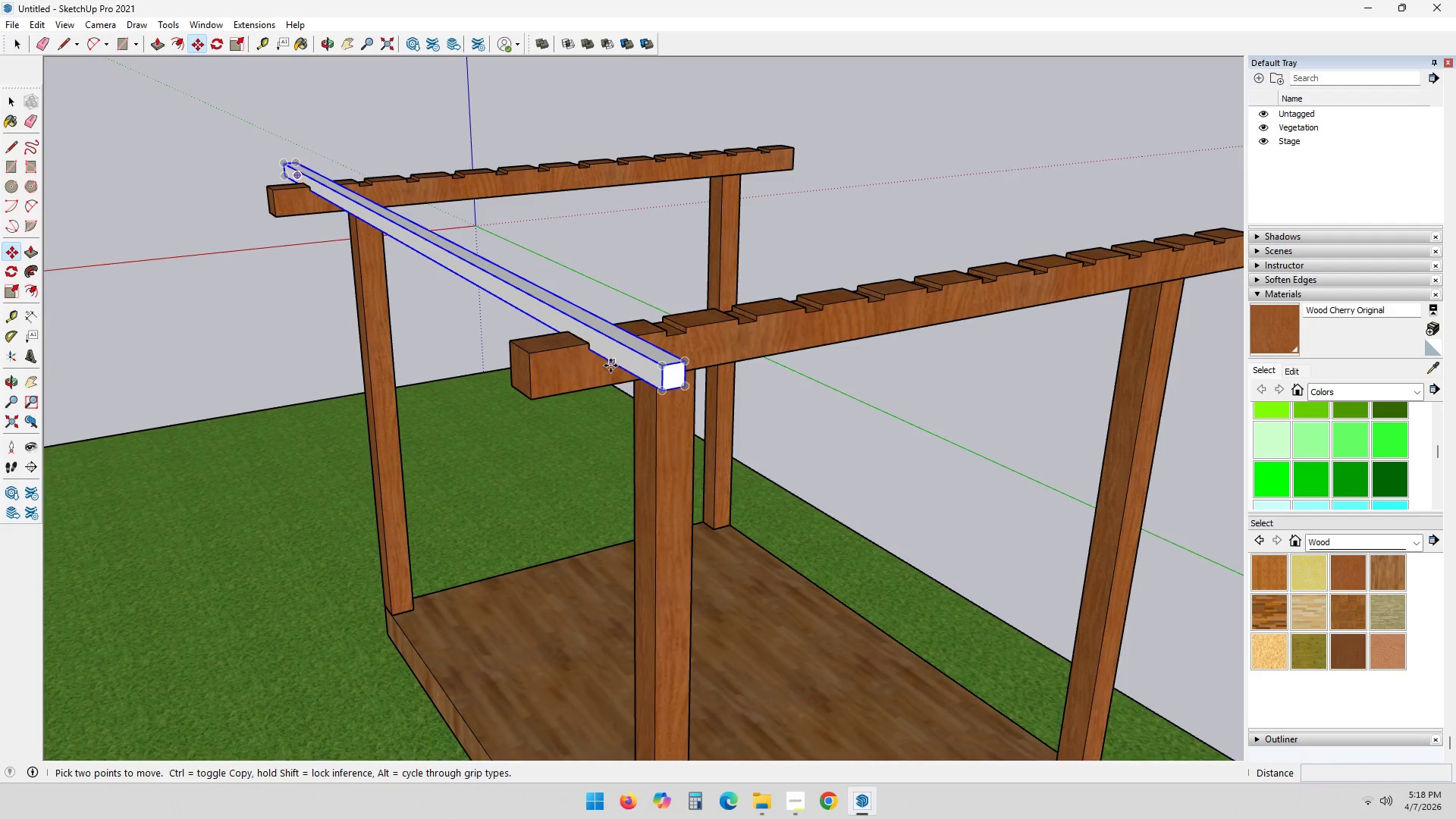 
scroll: coordinate [584, 361], scroll_direction: up, amount: 6.0
 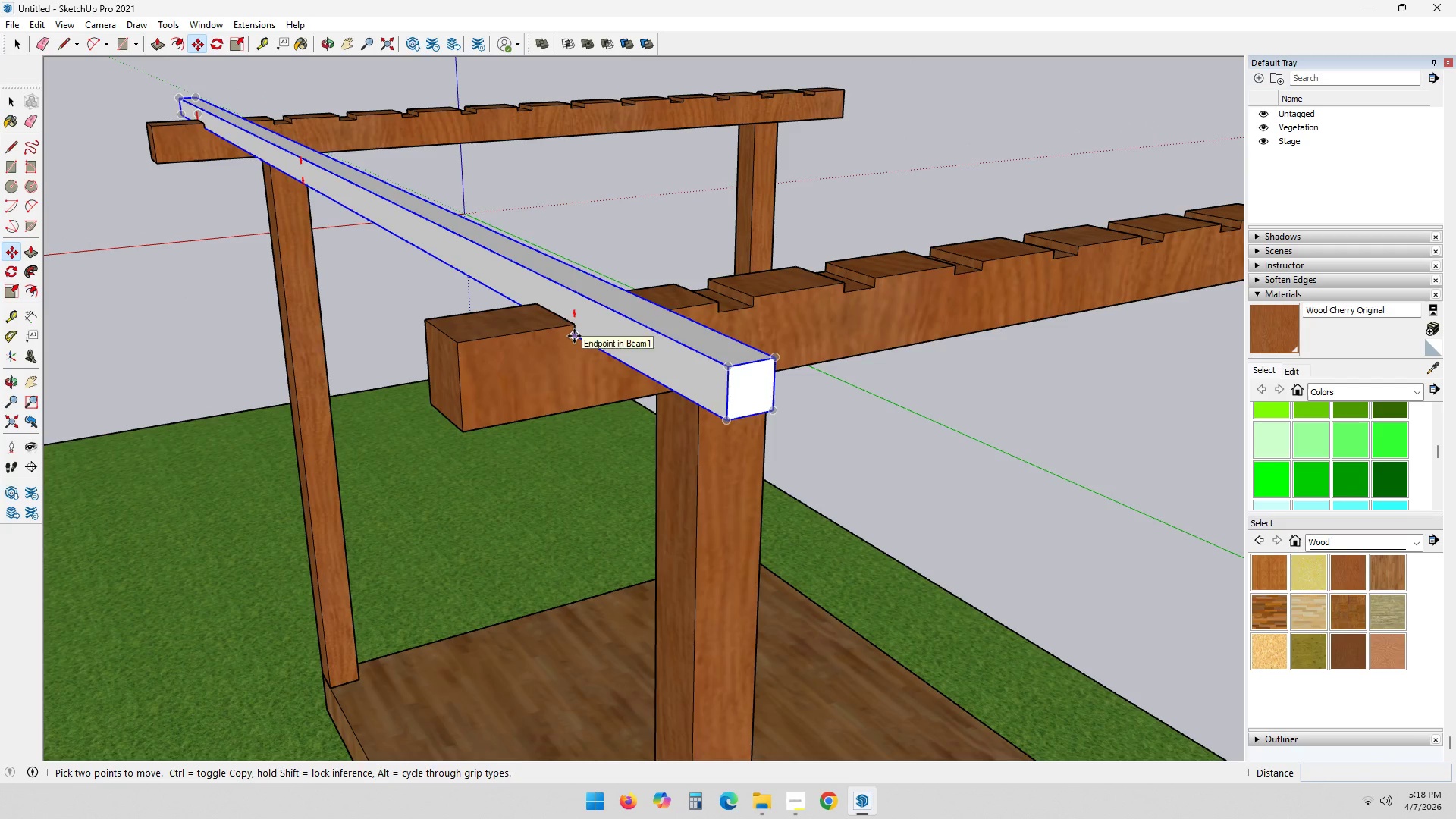 
key(Control+ControlLeft)
 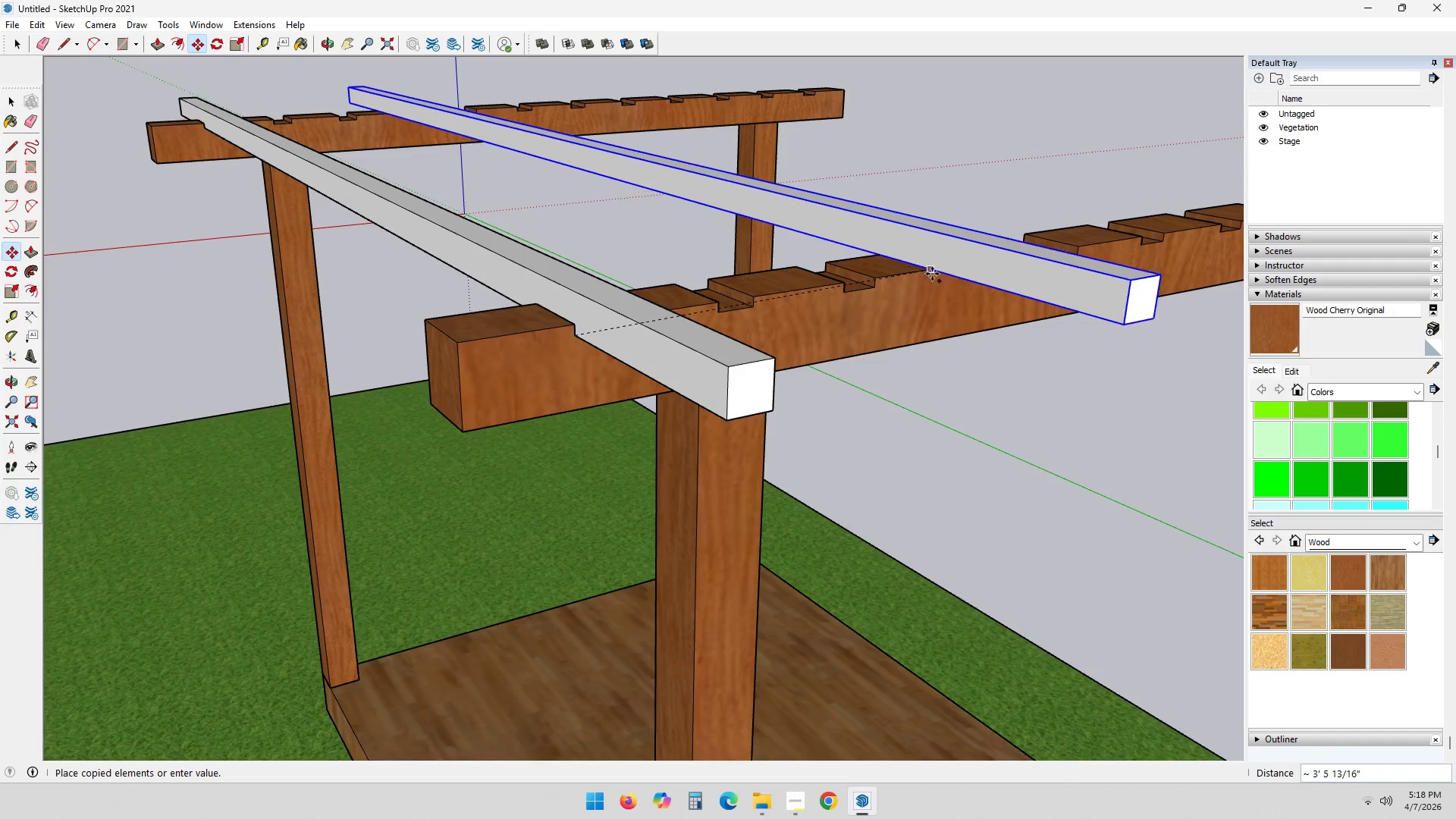 
hold_key(key=ShiftLeft, duration=0.44)
 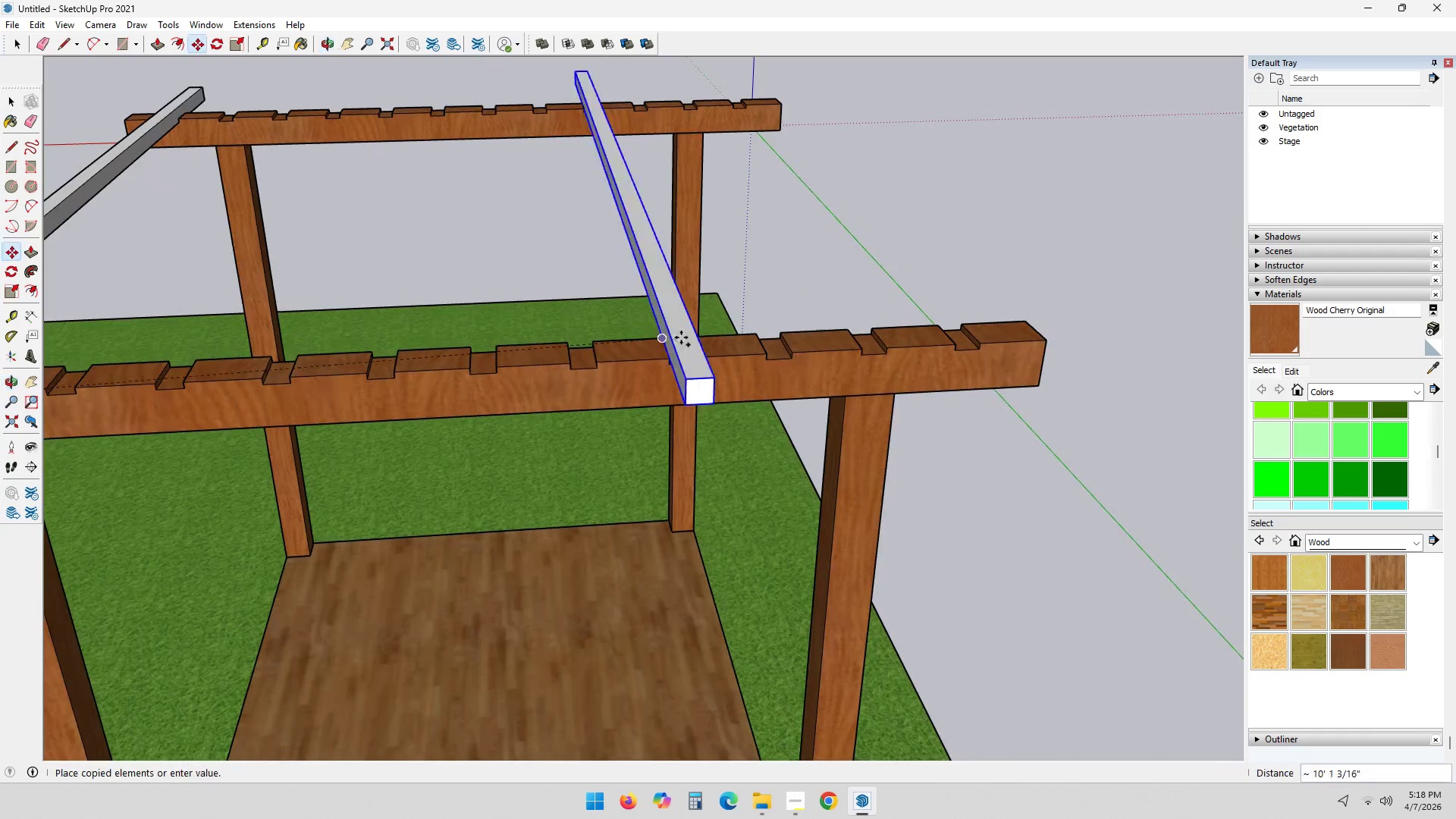 
scroll: coordinate [960, 278], scroll_direction: down, amount: 2.0
 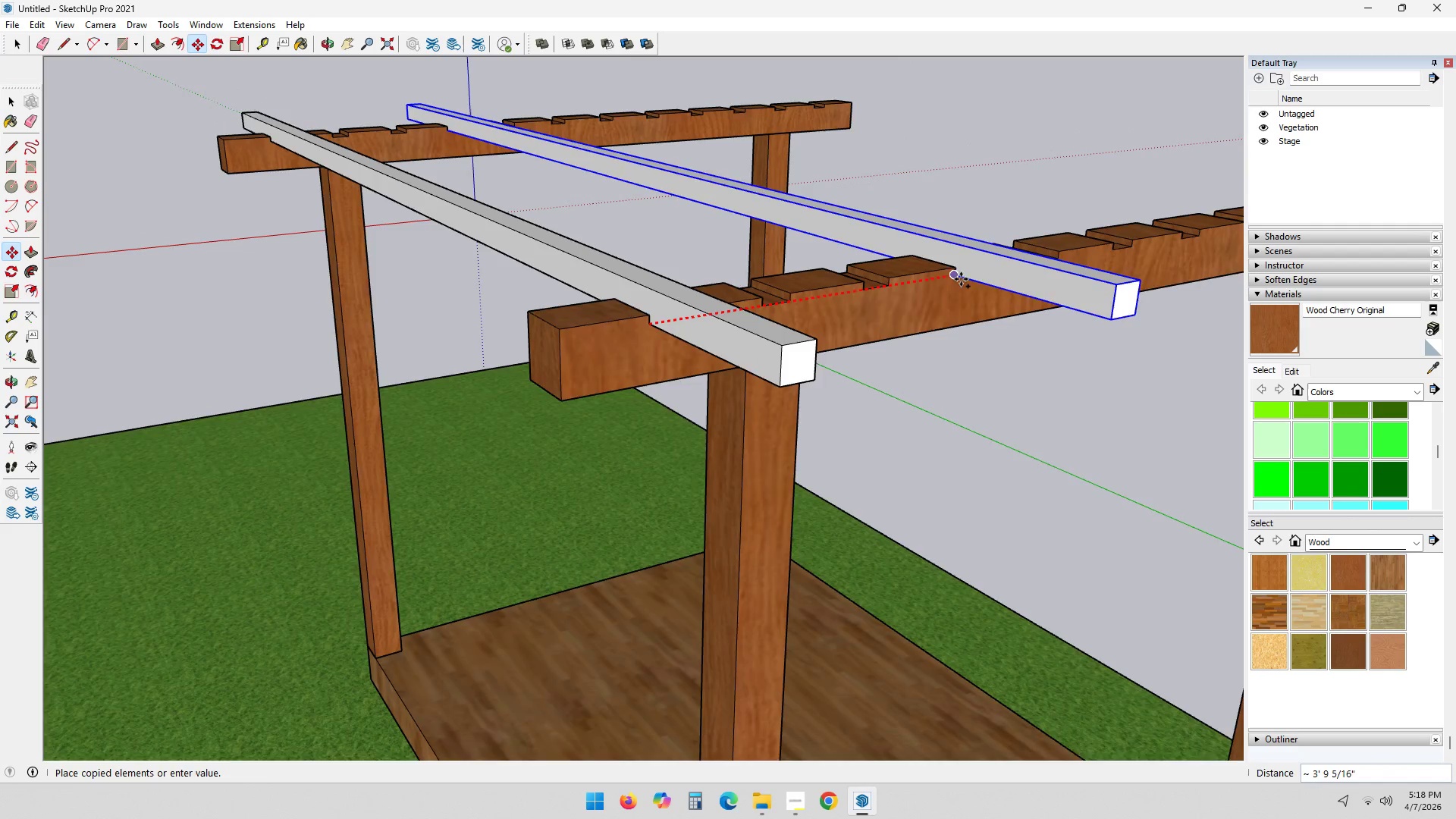 
scroll: coordinate [957, 343], scroll_direction: up, amount: 6.0
 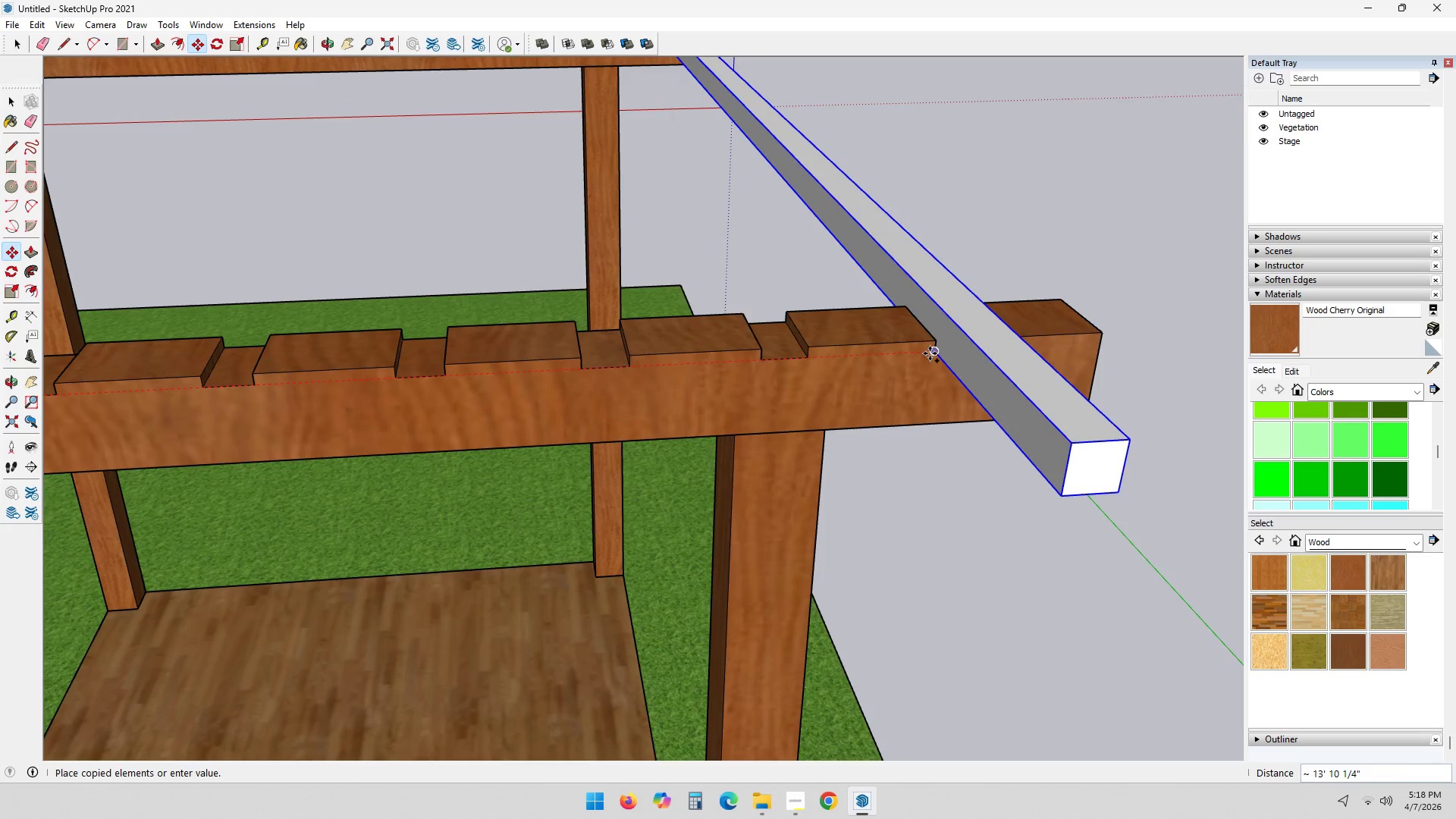 
left_click([930, 353])
 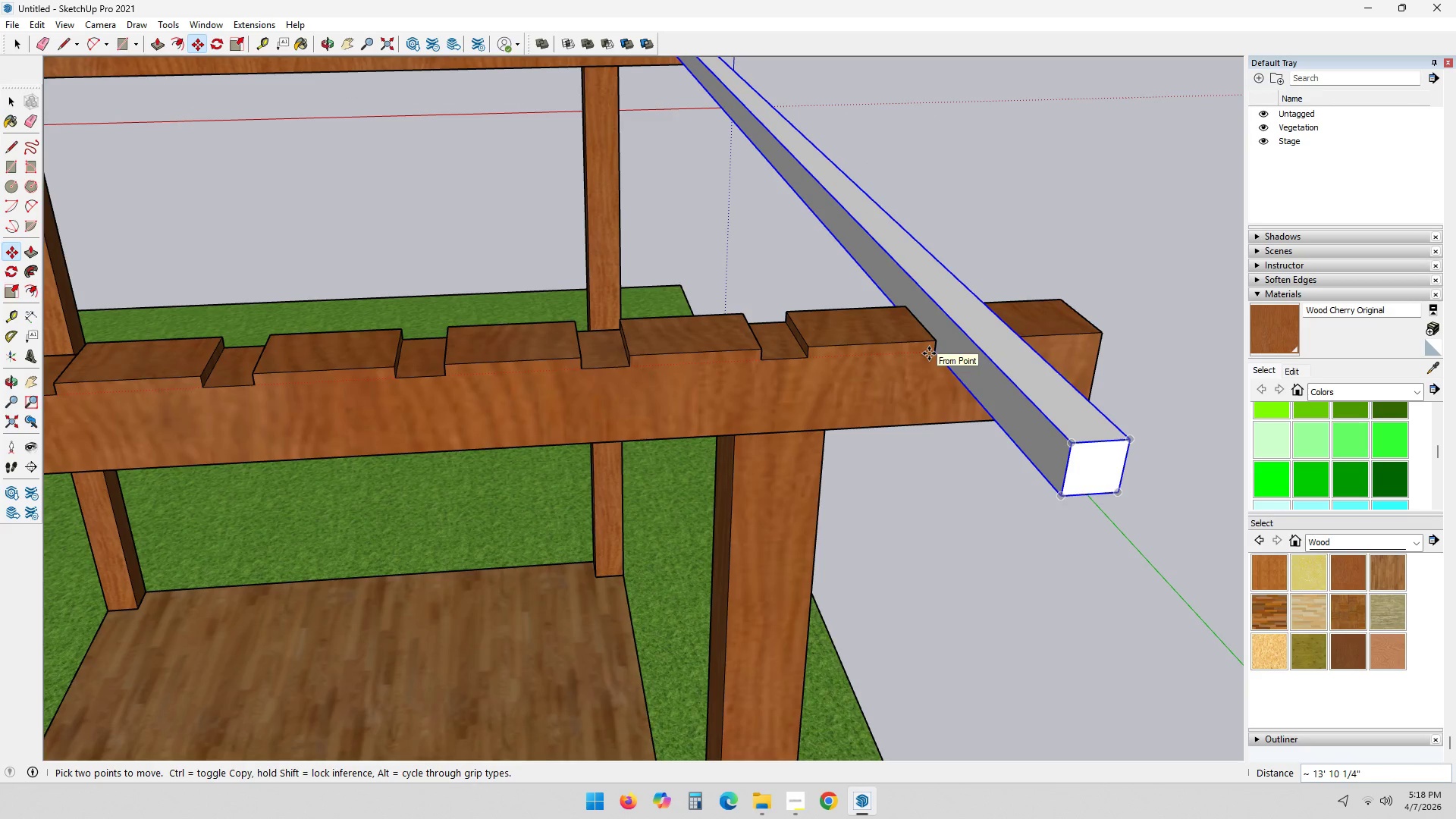 
key(NumpadDivide)
 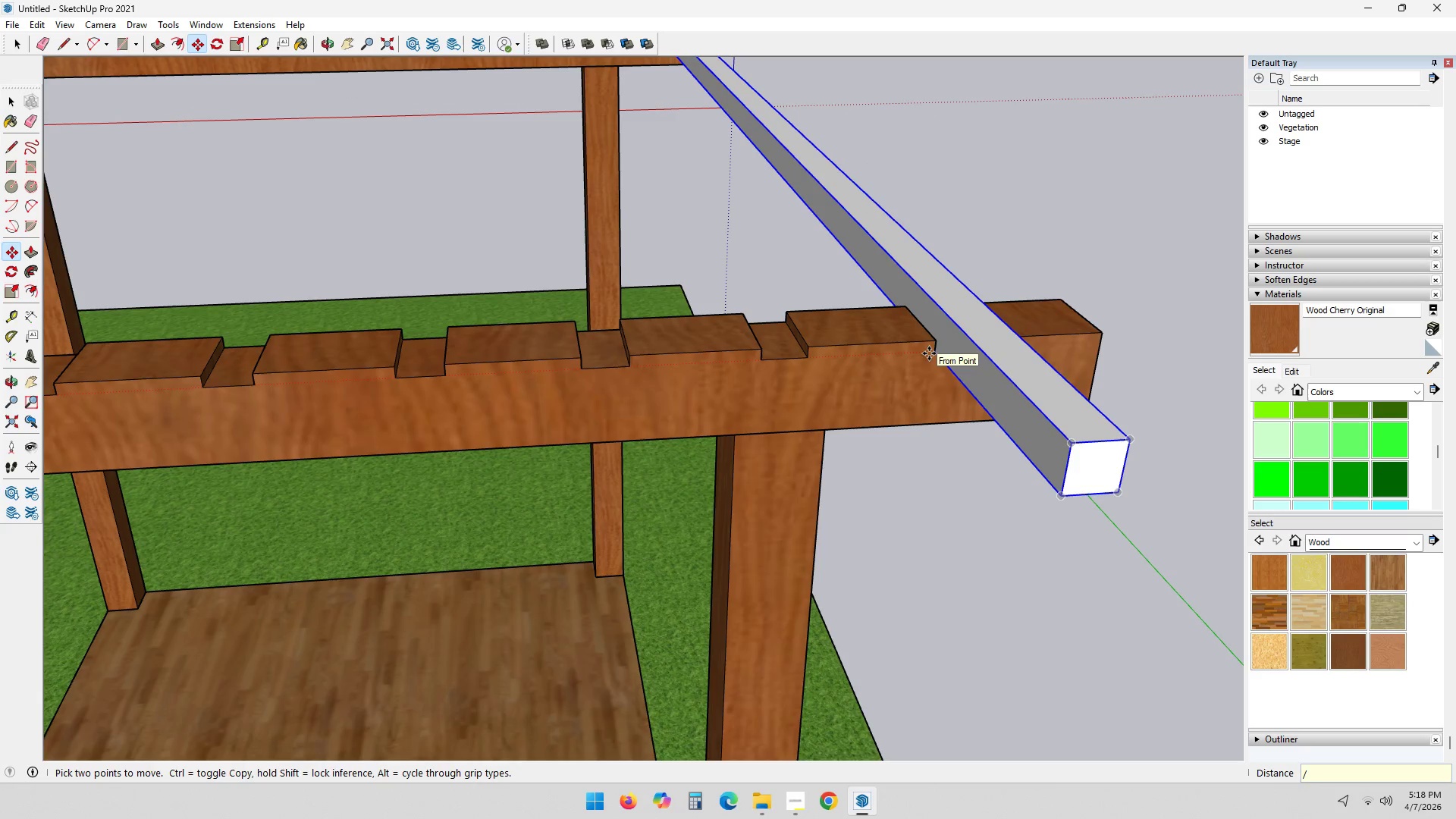 
key(Numpad1)
 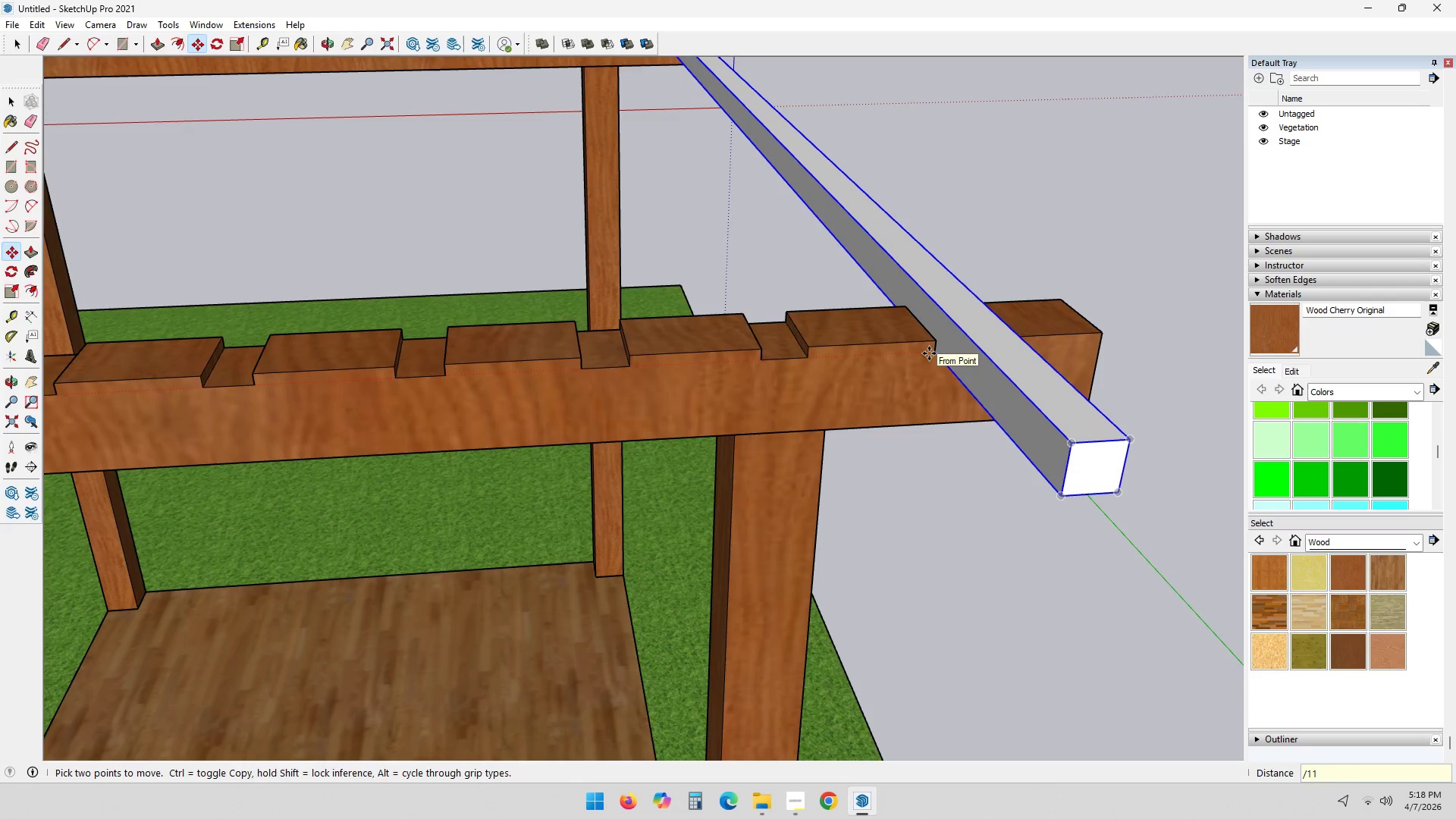 
key(Numpad1)
 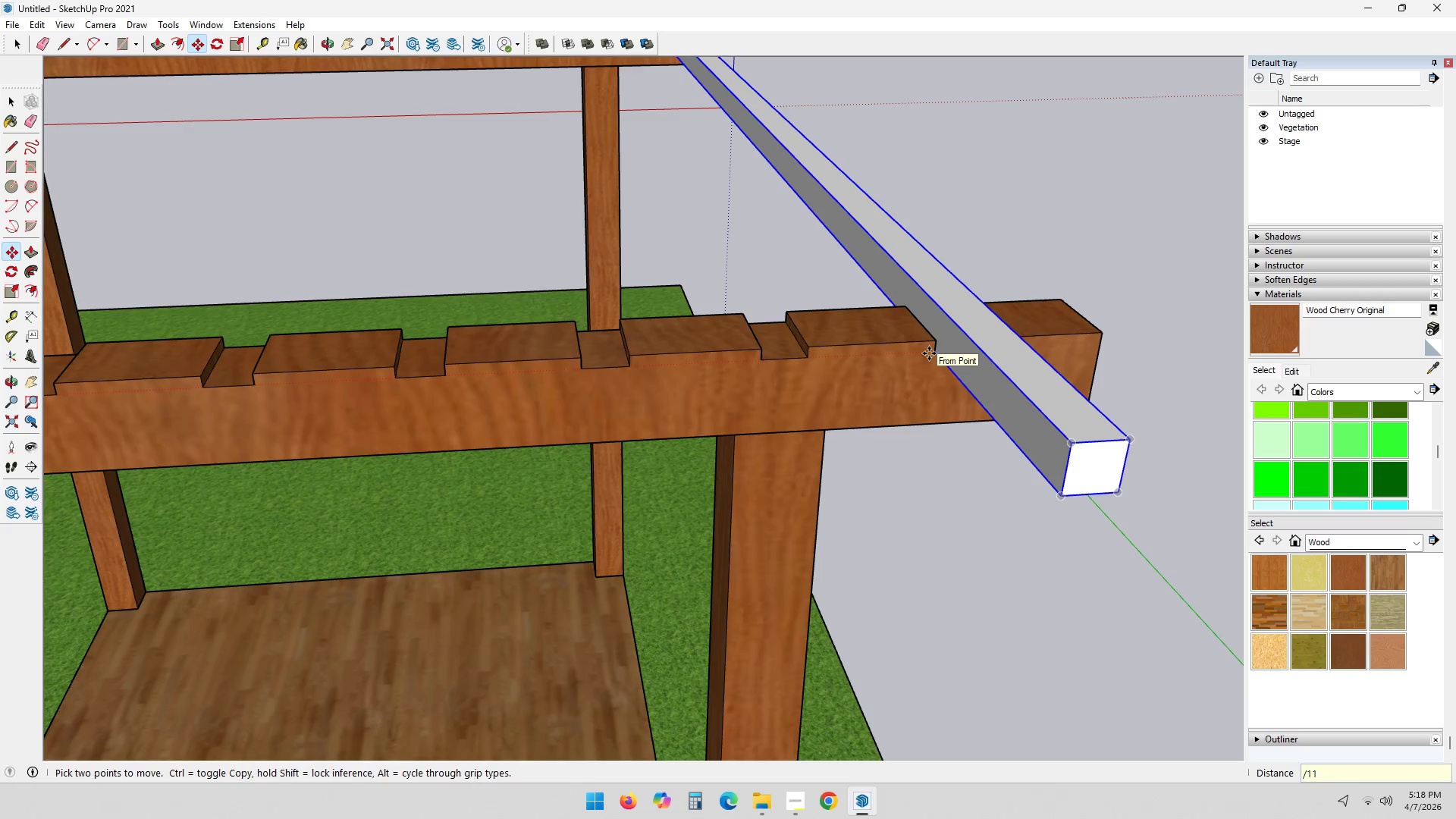 
key(NumpadEnter)
 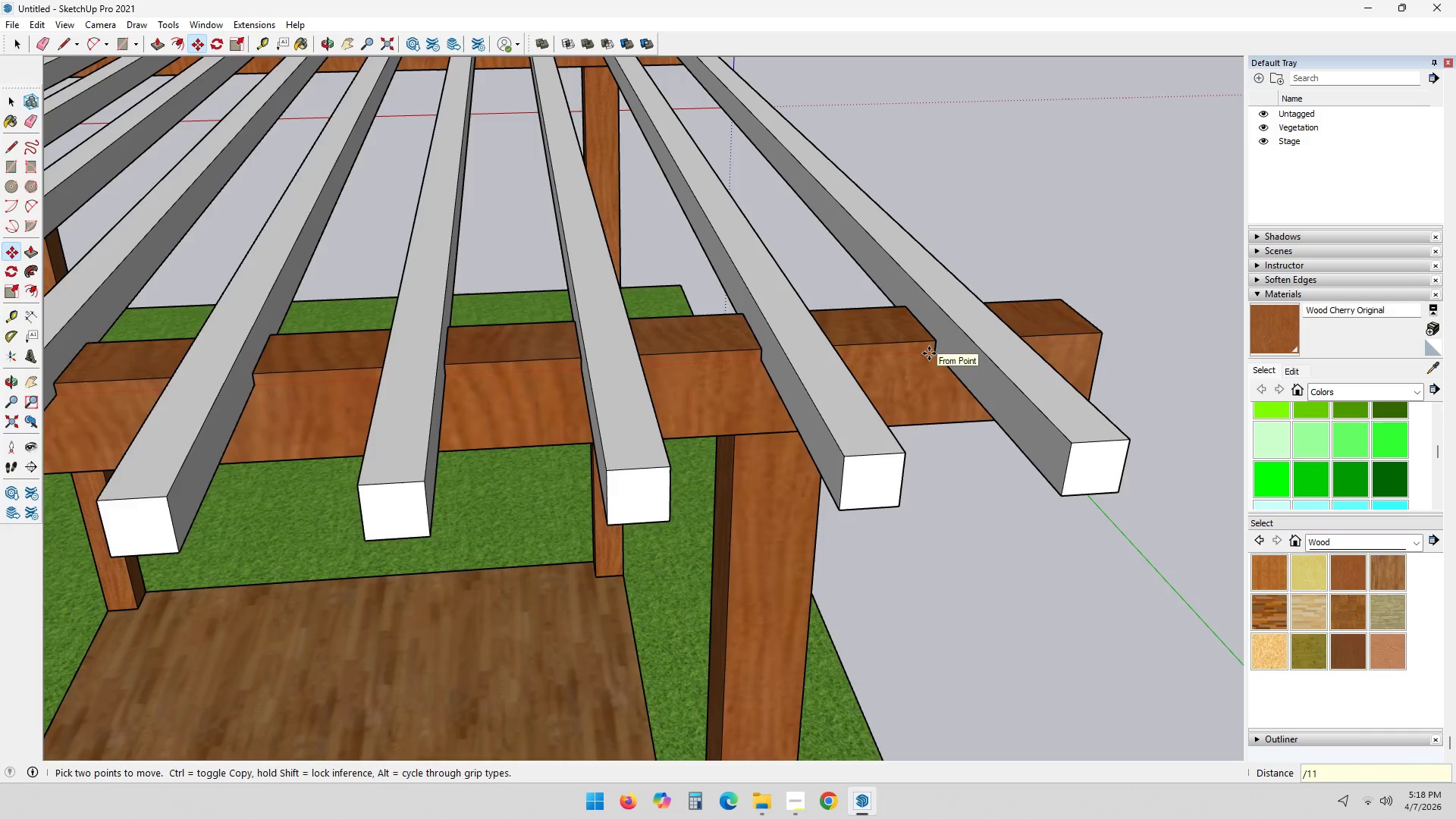 
key(Space)
 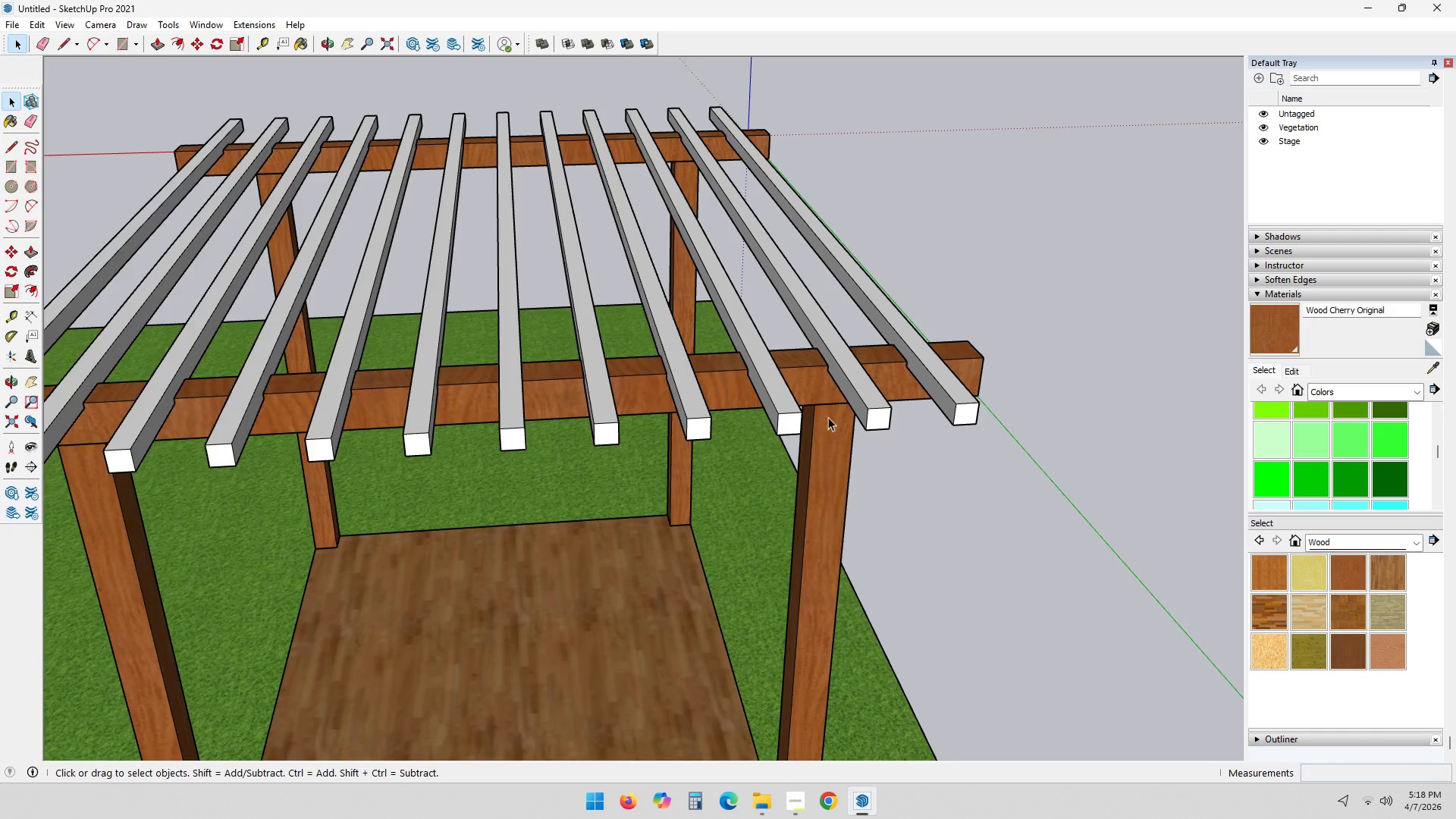 
key(Escape)
 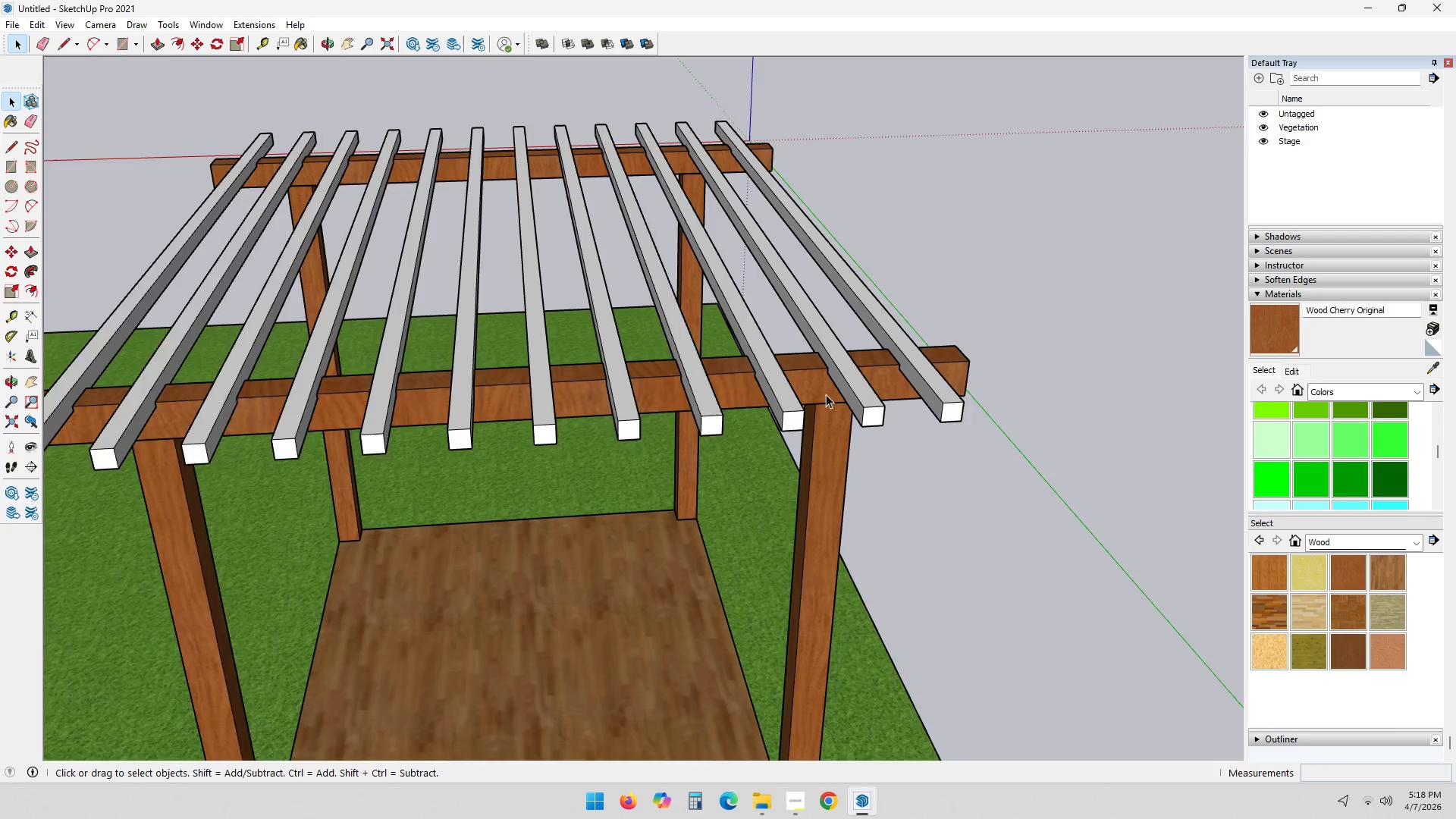 
scroll: coordinate [826, 394], scroll_direction: down, amount: 14.0
 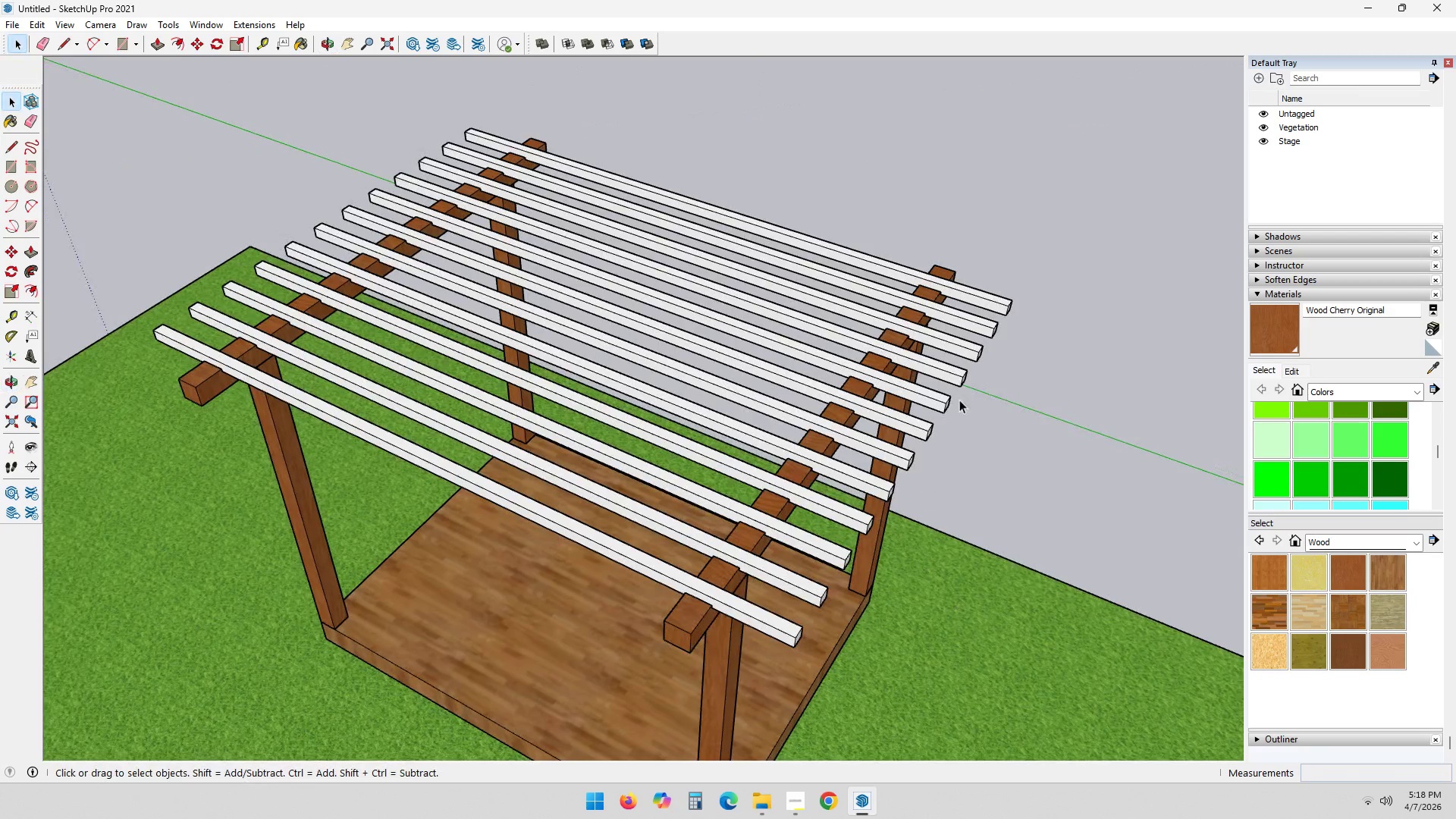 
double_click([928, 202])
 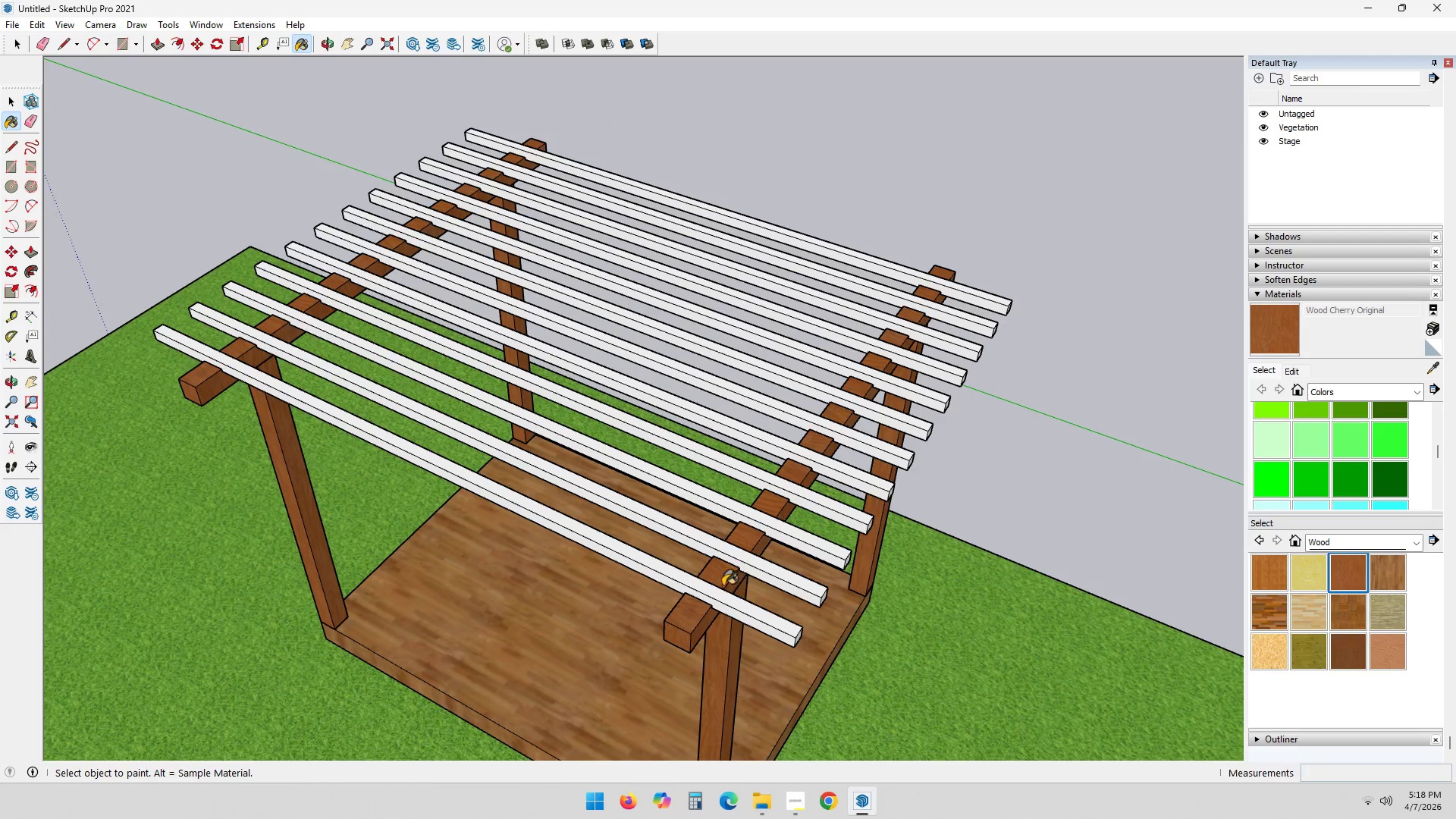 
left_click([723, 601])
 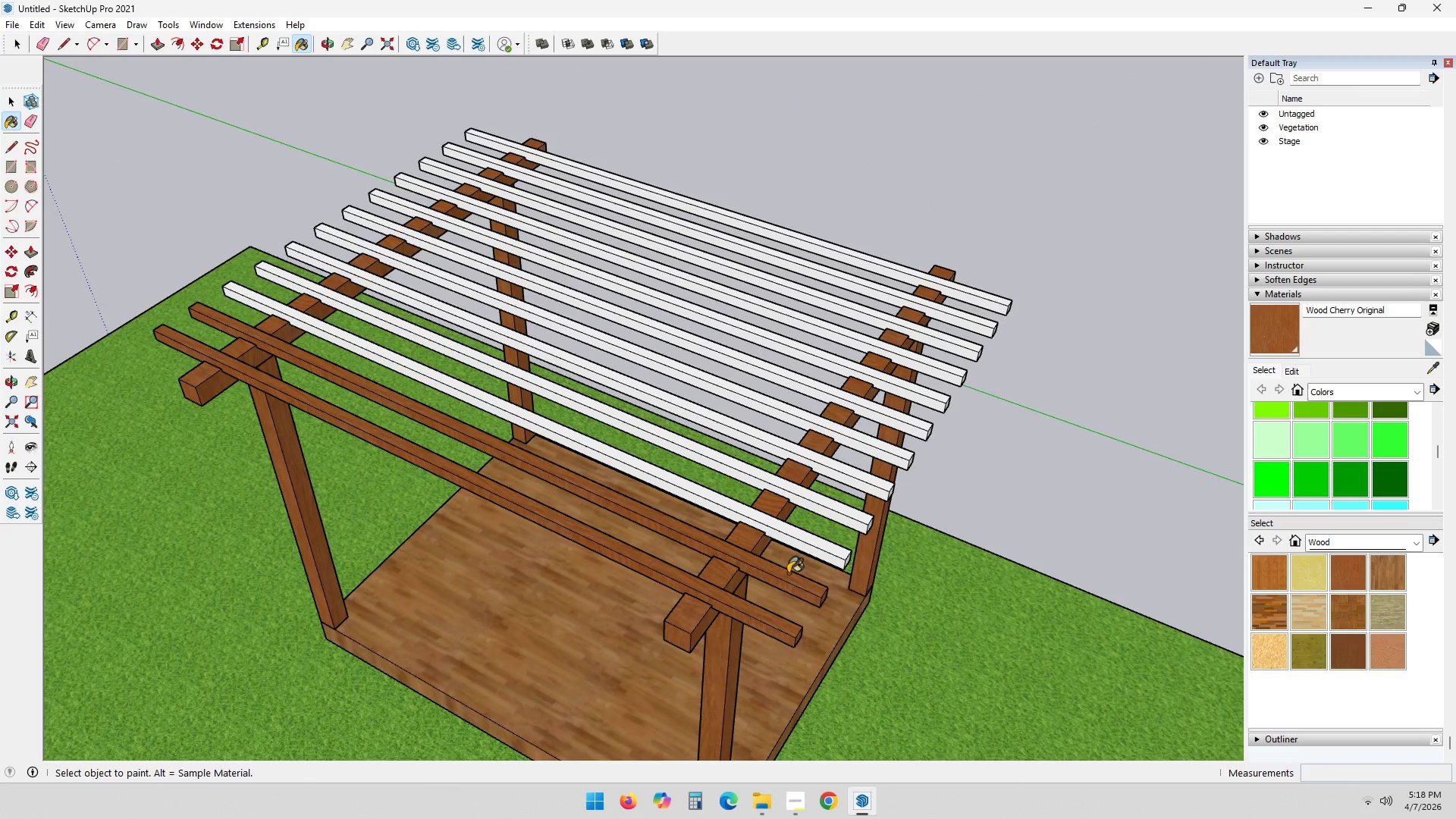 
double_click([818, 552])
 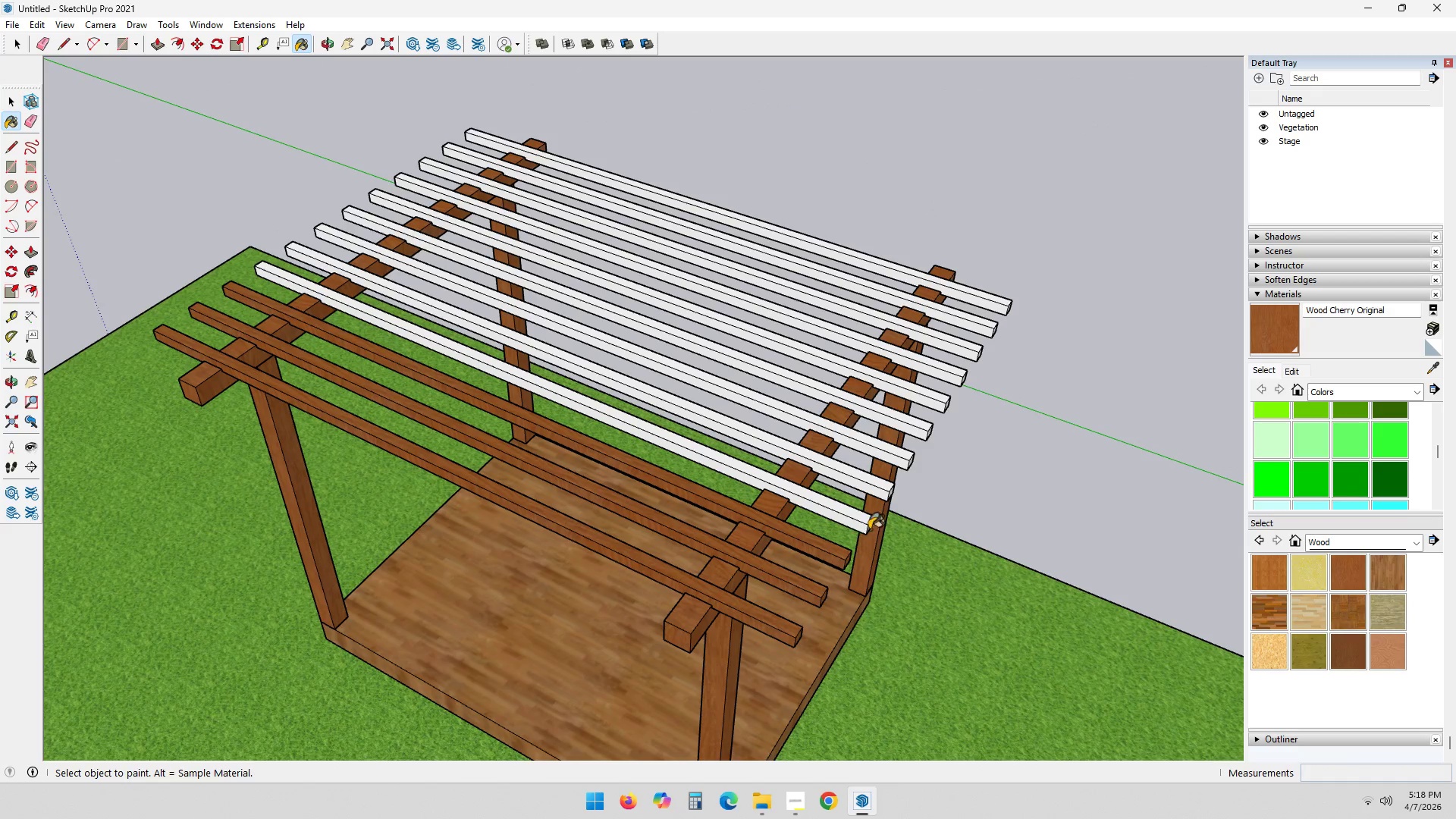 
triple_click([864, 522])
 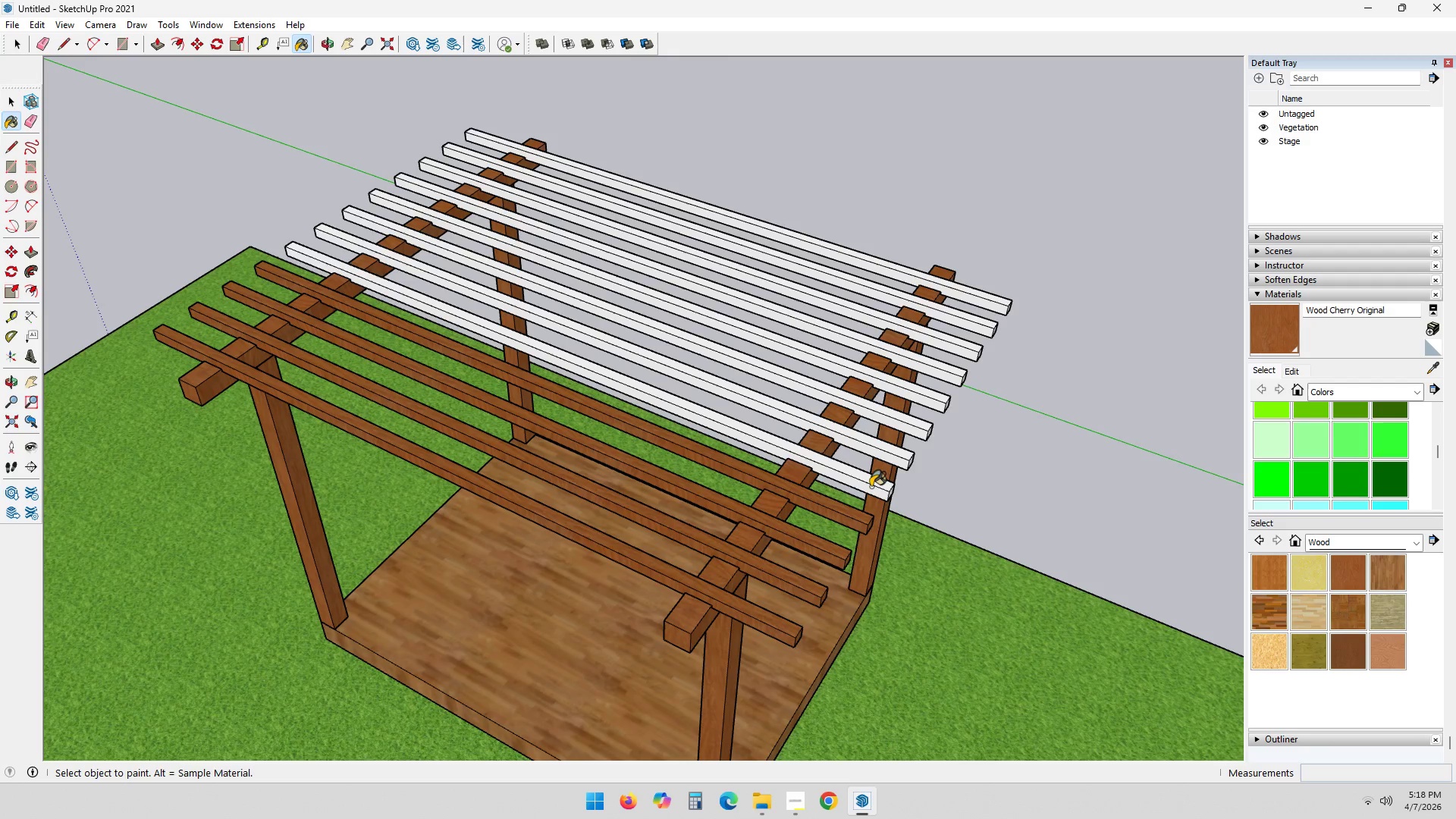 
triple_click([871, 486])
 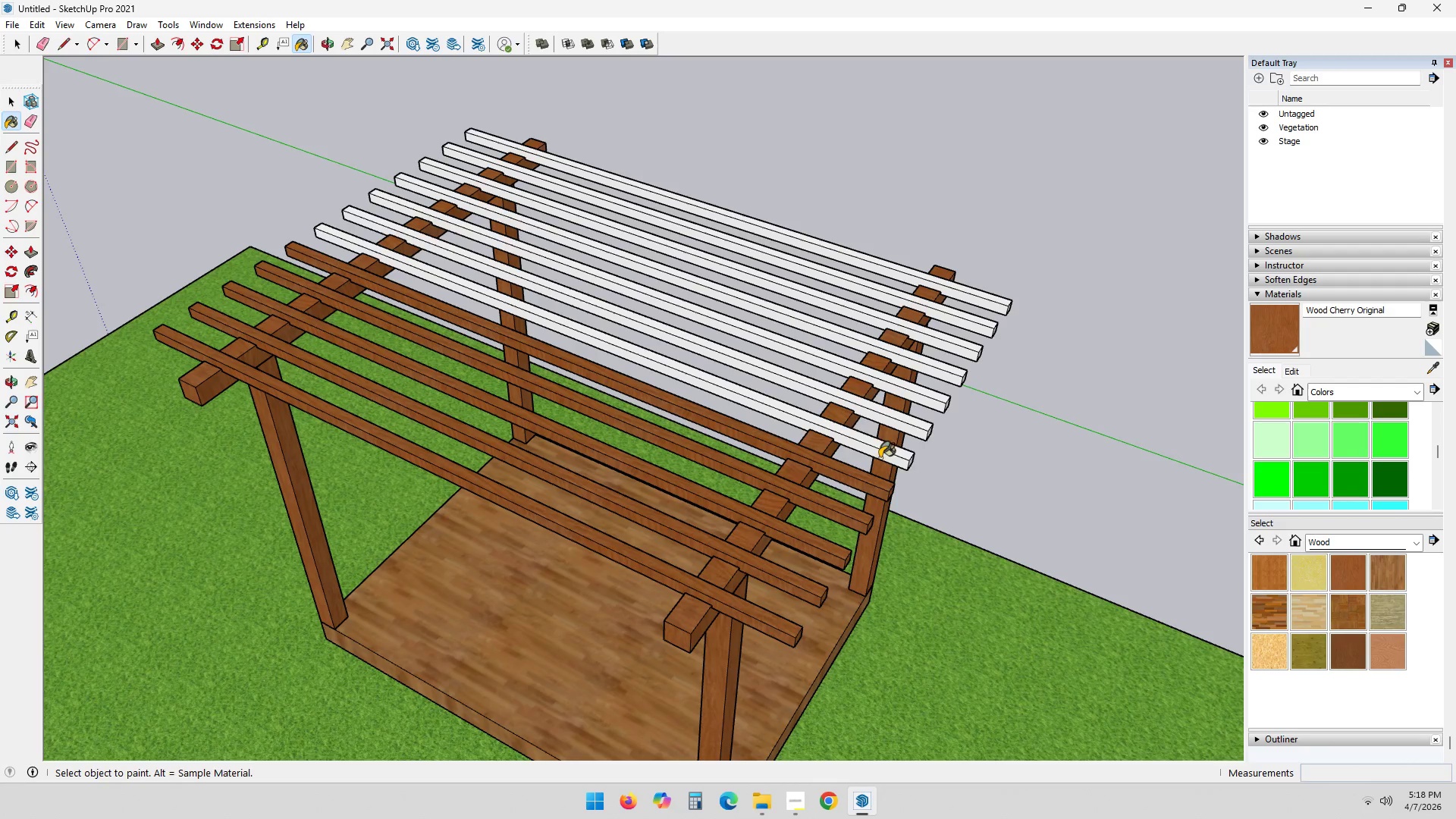 
triple_click([880, 453])
 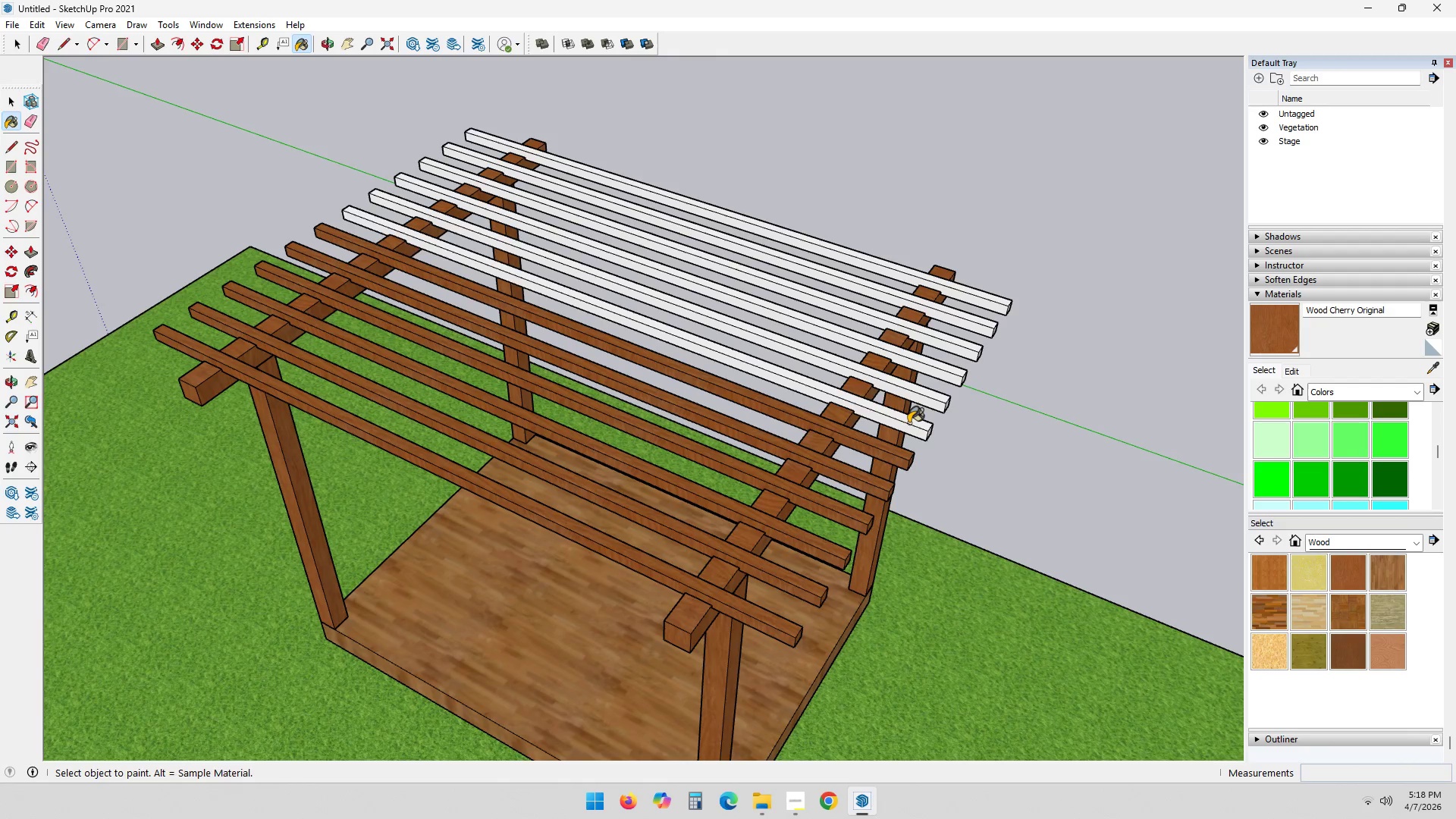 
triple_click([909, 422])
 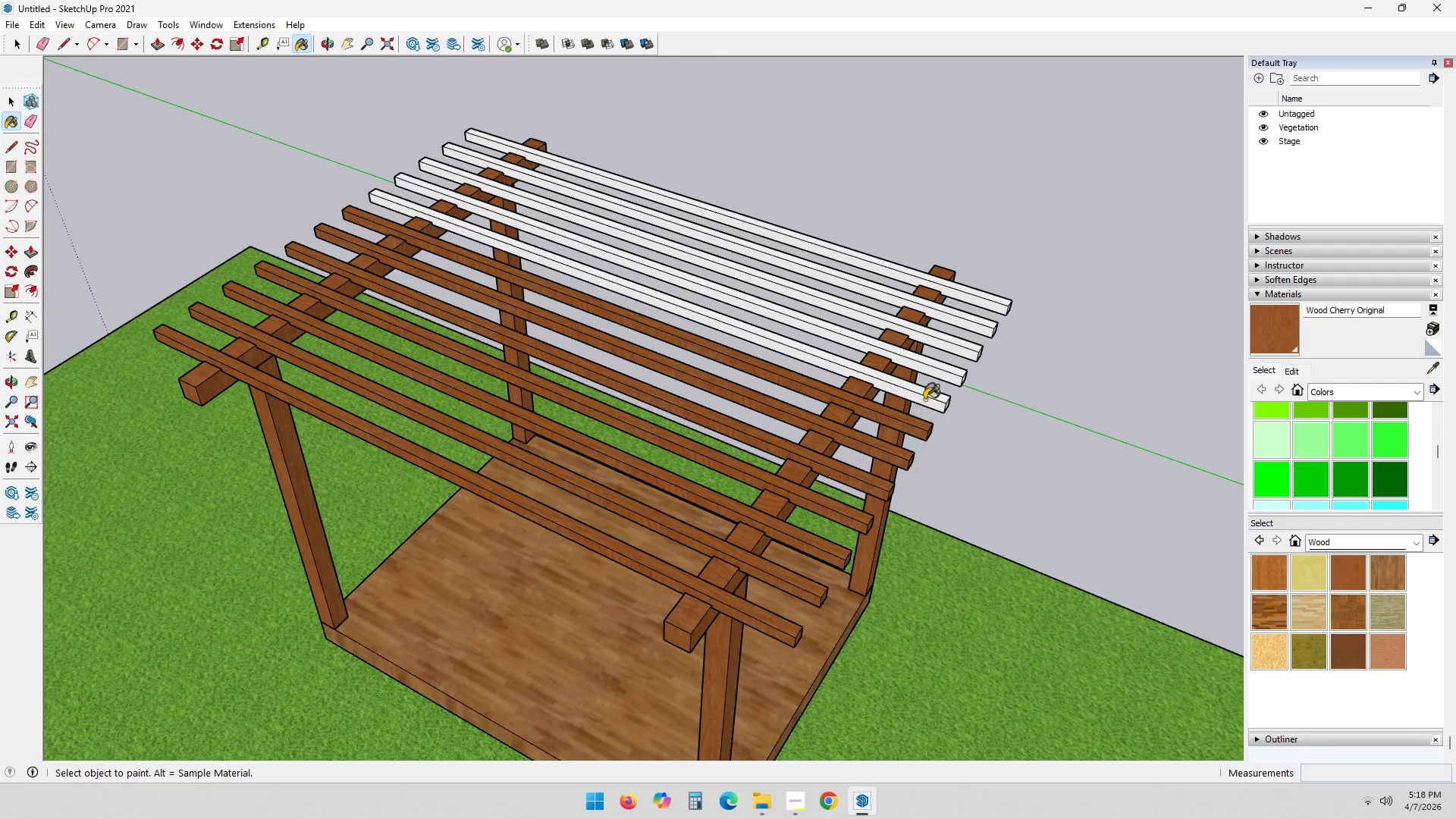 
triple_click([928, 394])
 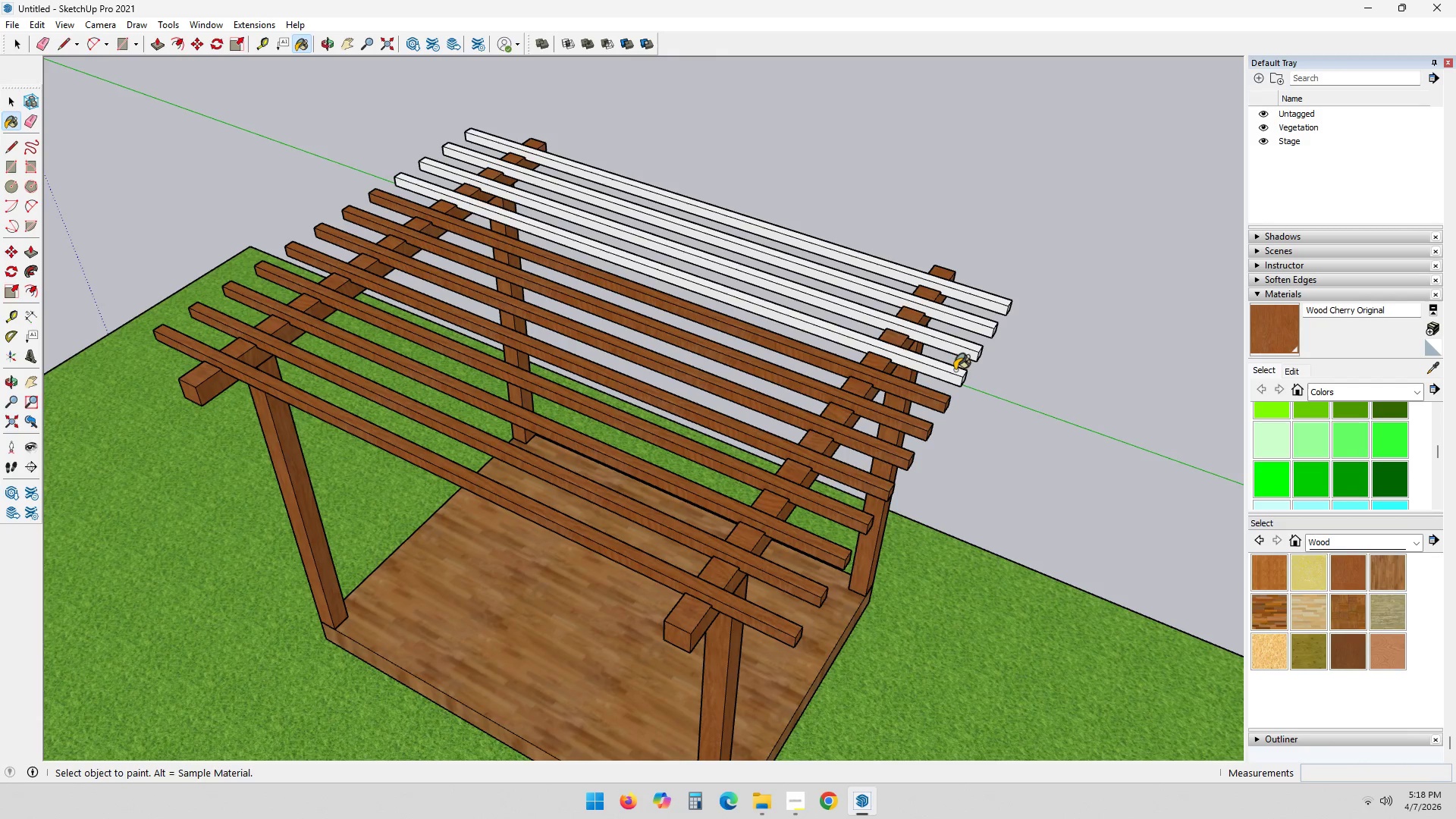 
triple_click([956, 367])
 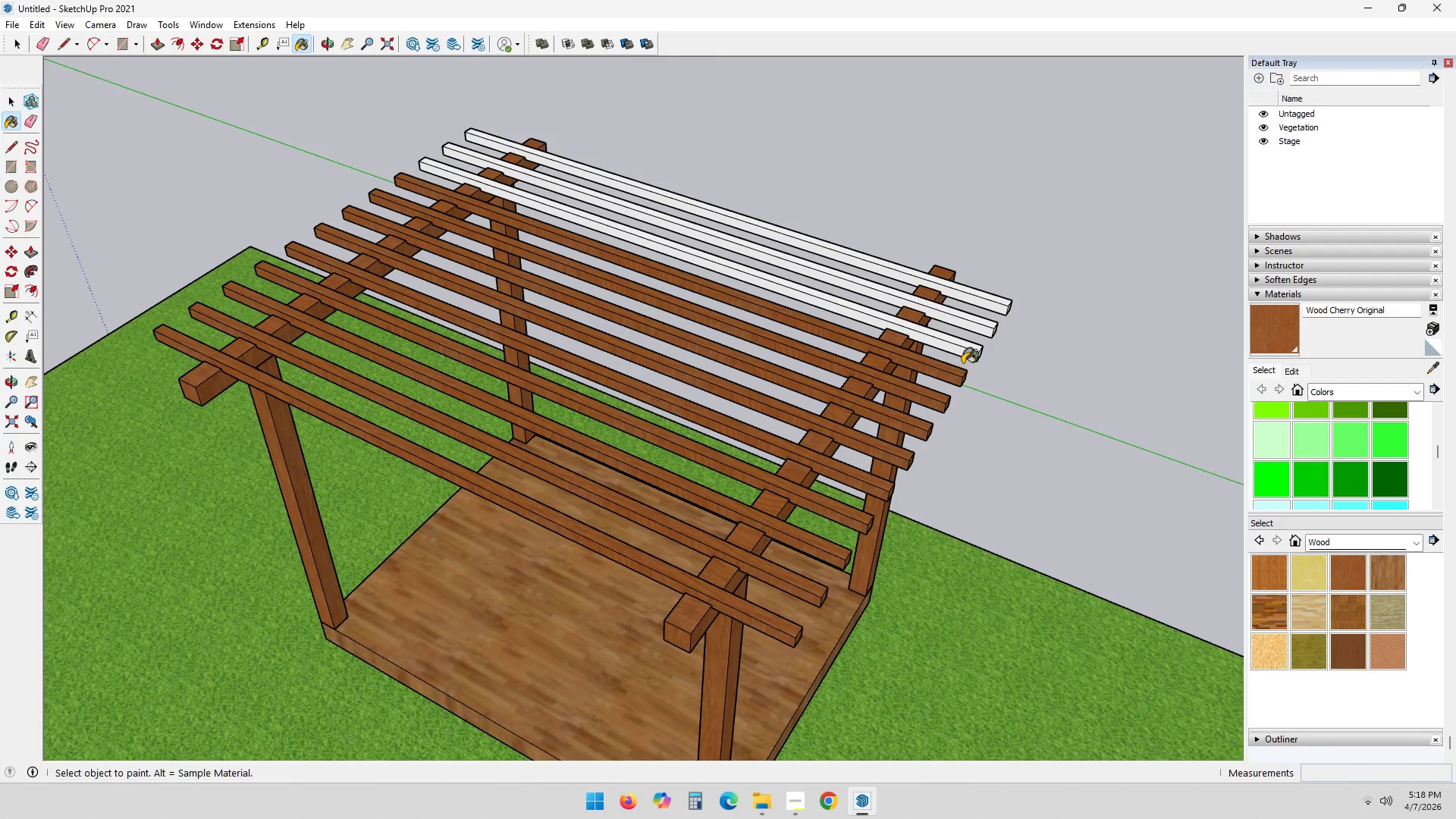 
triple_click([972, 351])
 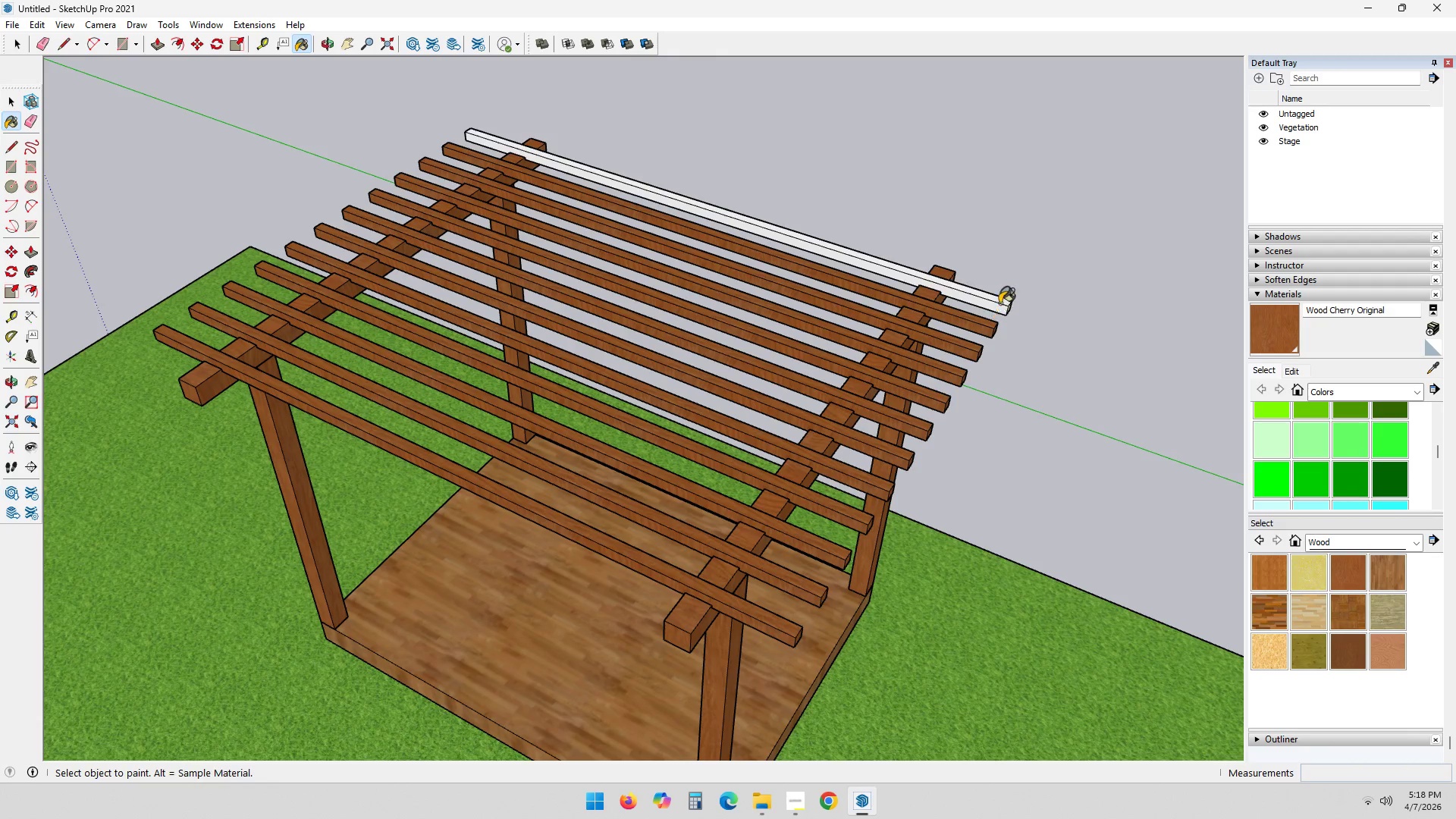 
key(Space)
 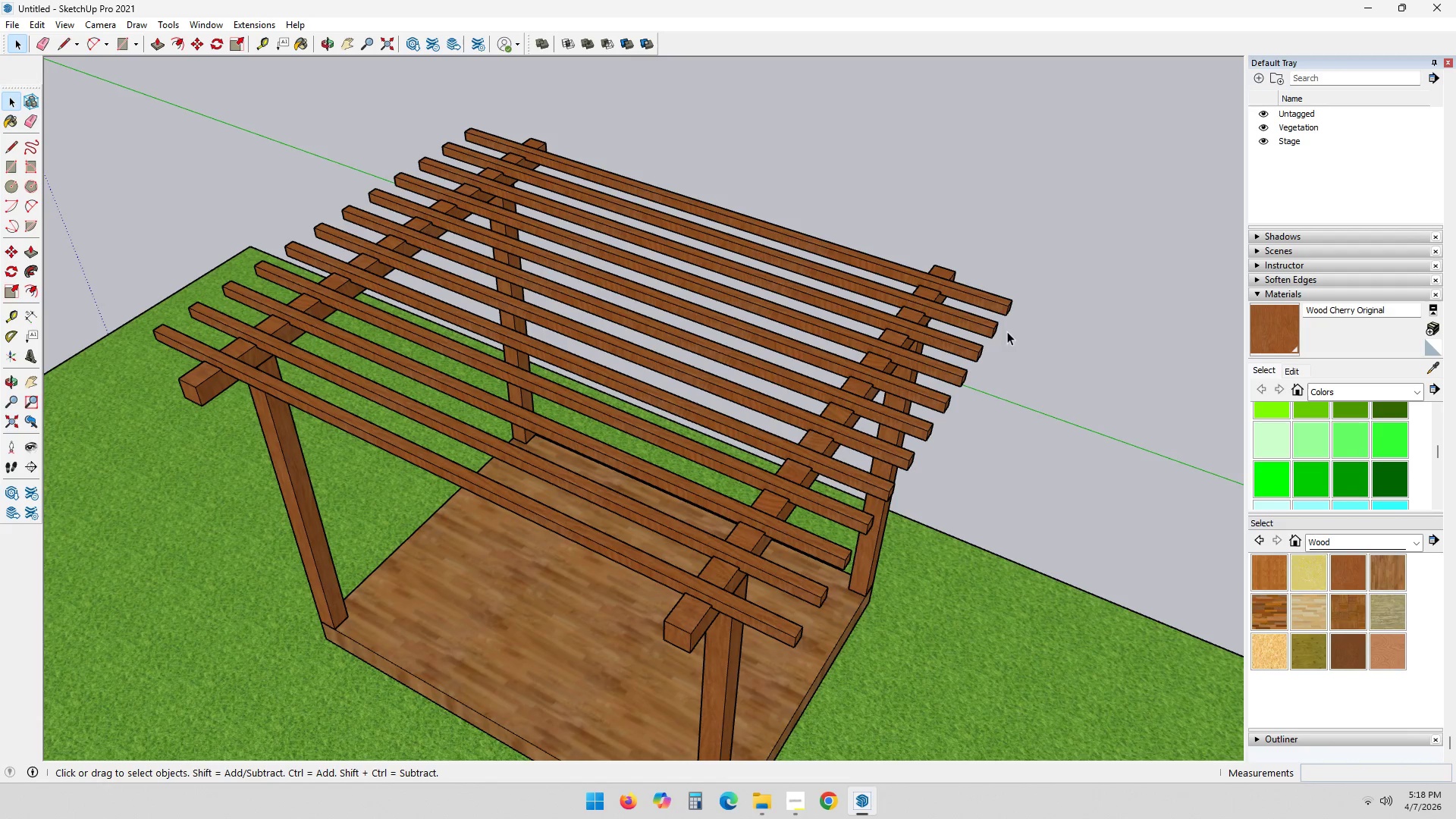 
key(Escape)
 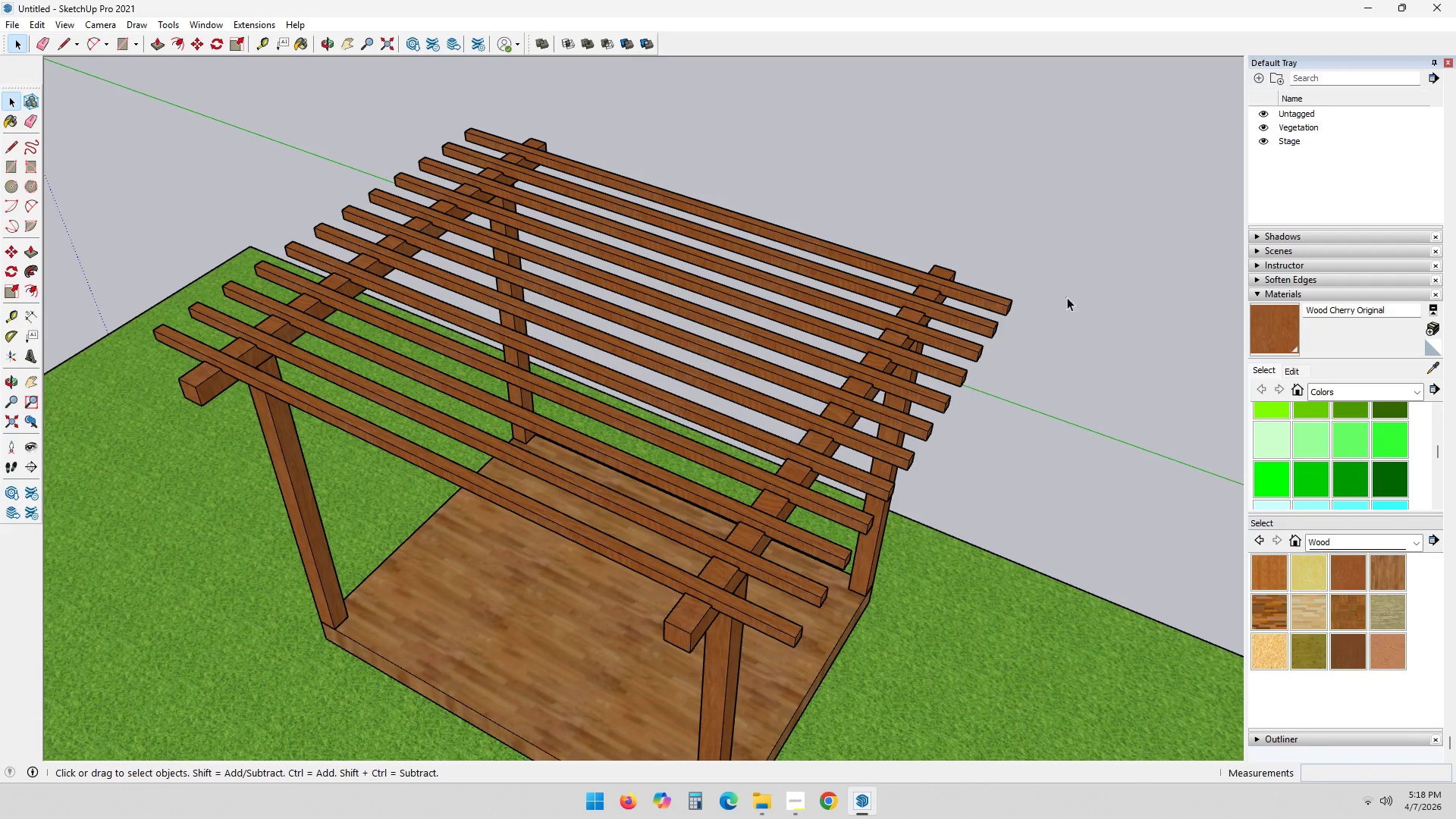 
double_click([1067, 297])
 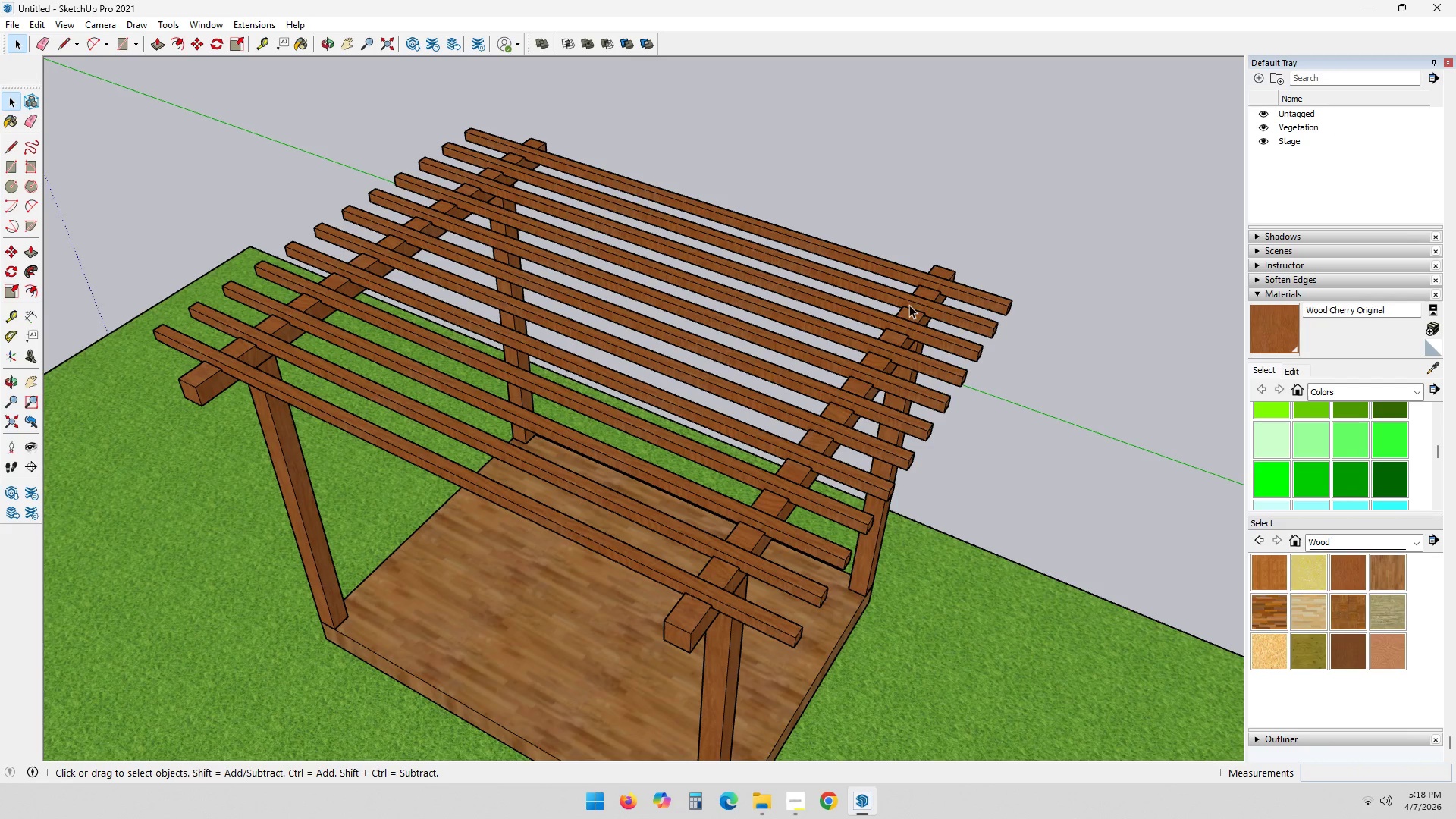 
left_click([979, 297])
 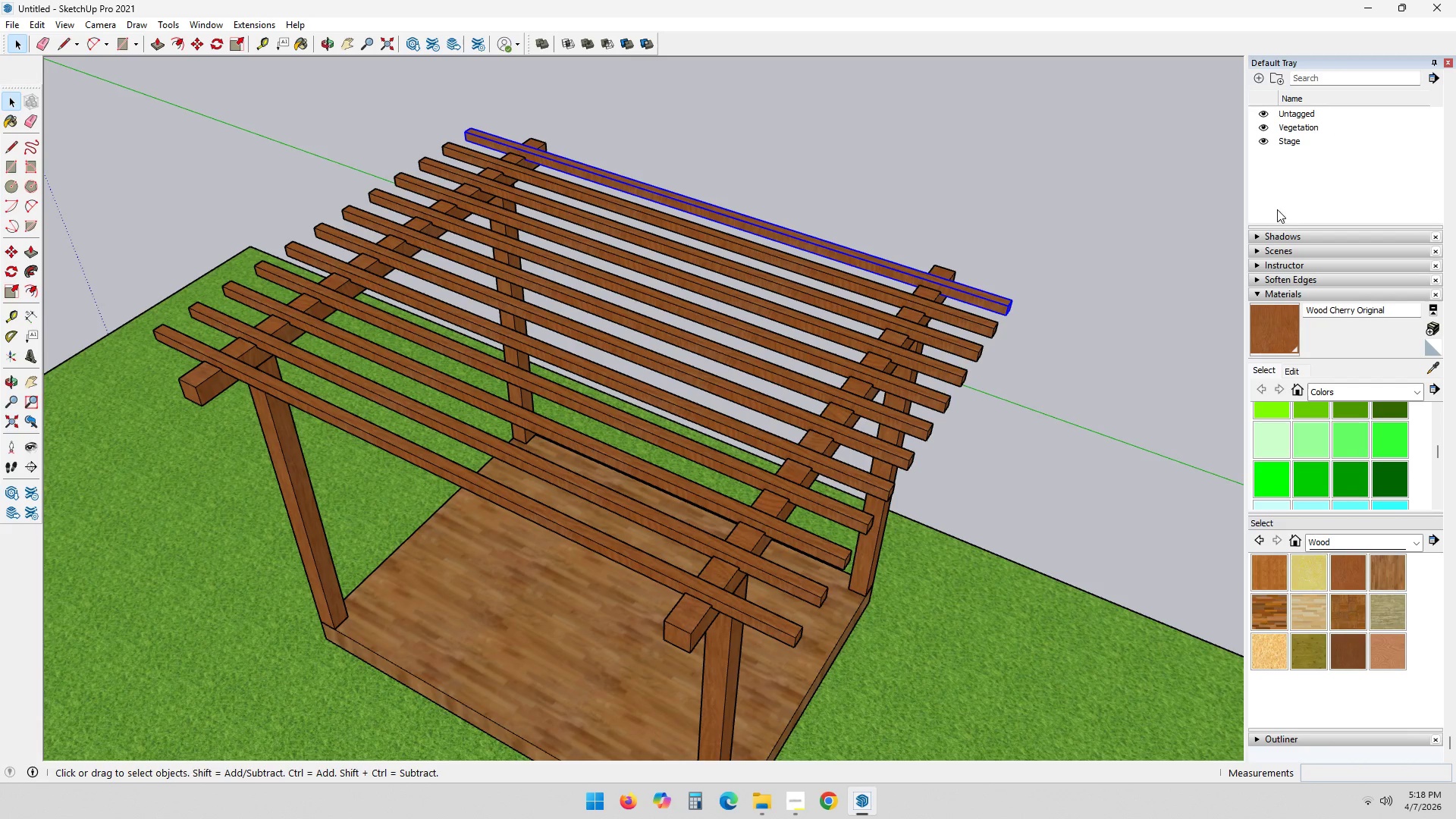 
scroll: coordinate [1341, 148], scroll_direction: up, amount: 7.0
 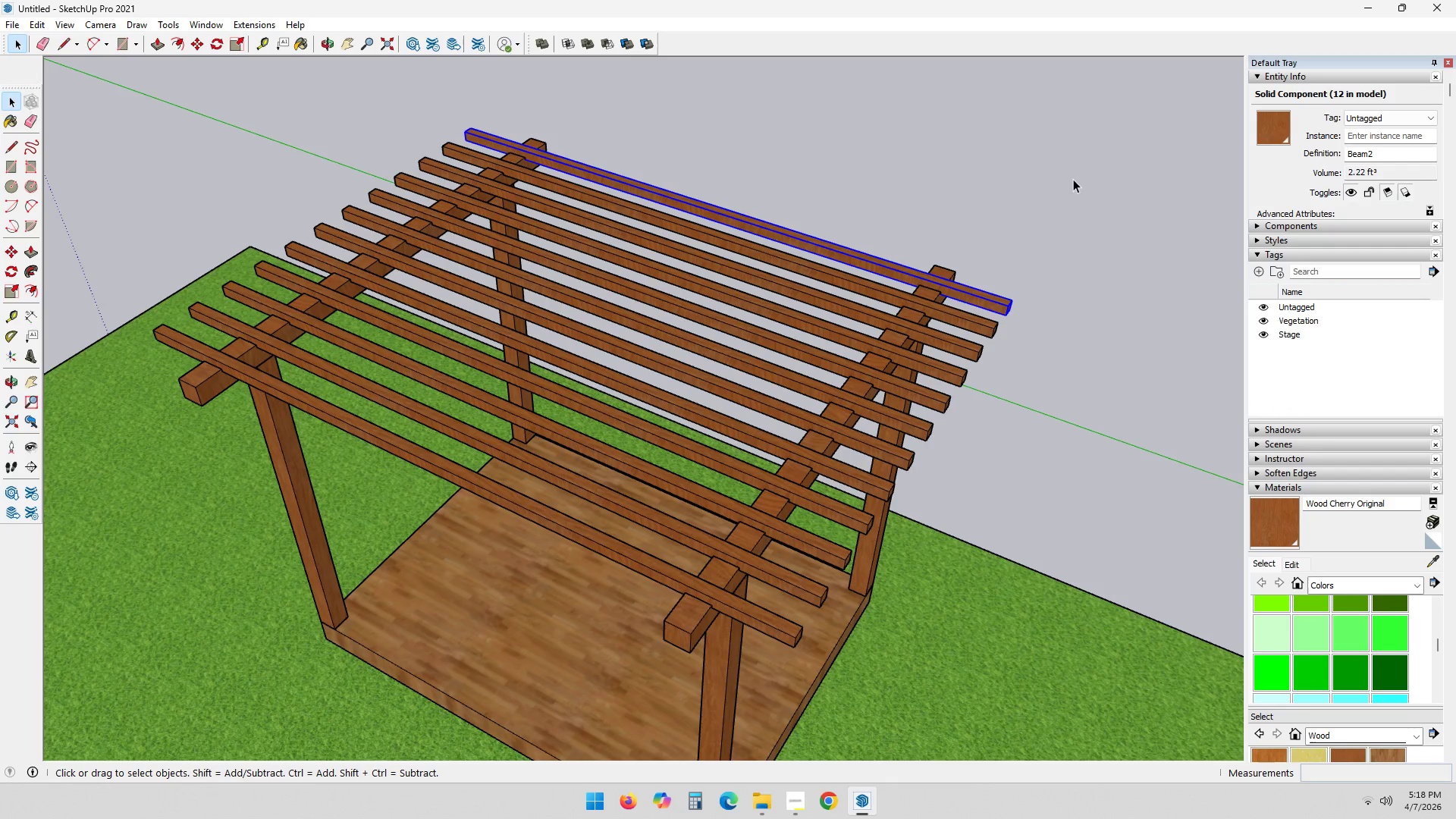 
double_click([1067, 179])
 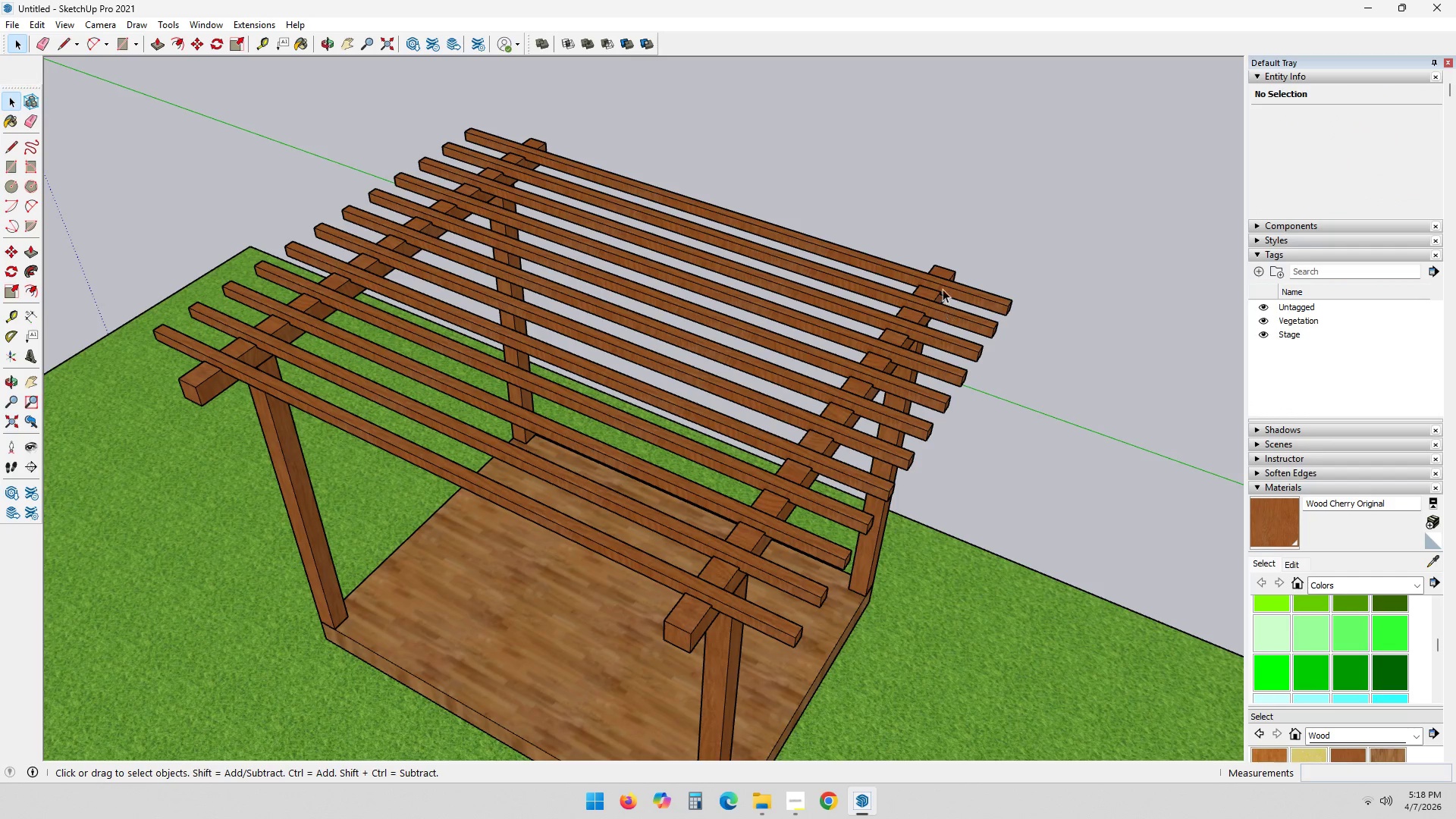 
left_click([948, 276])
 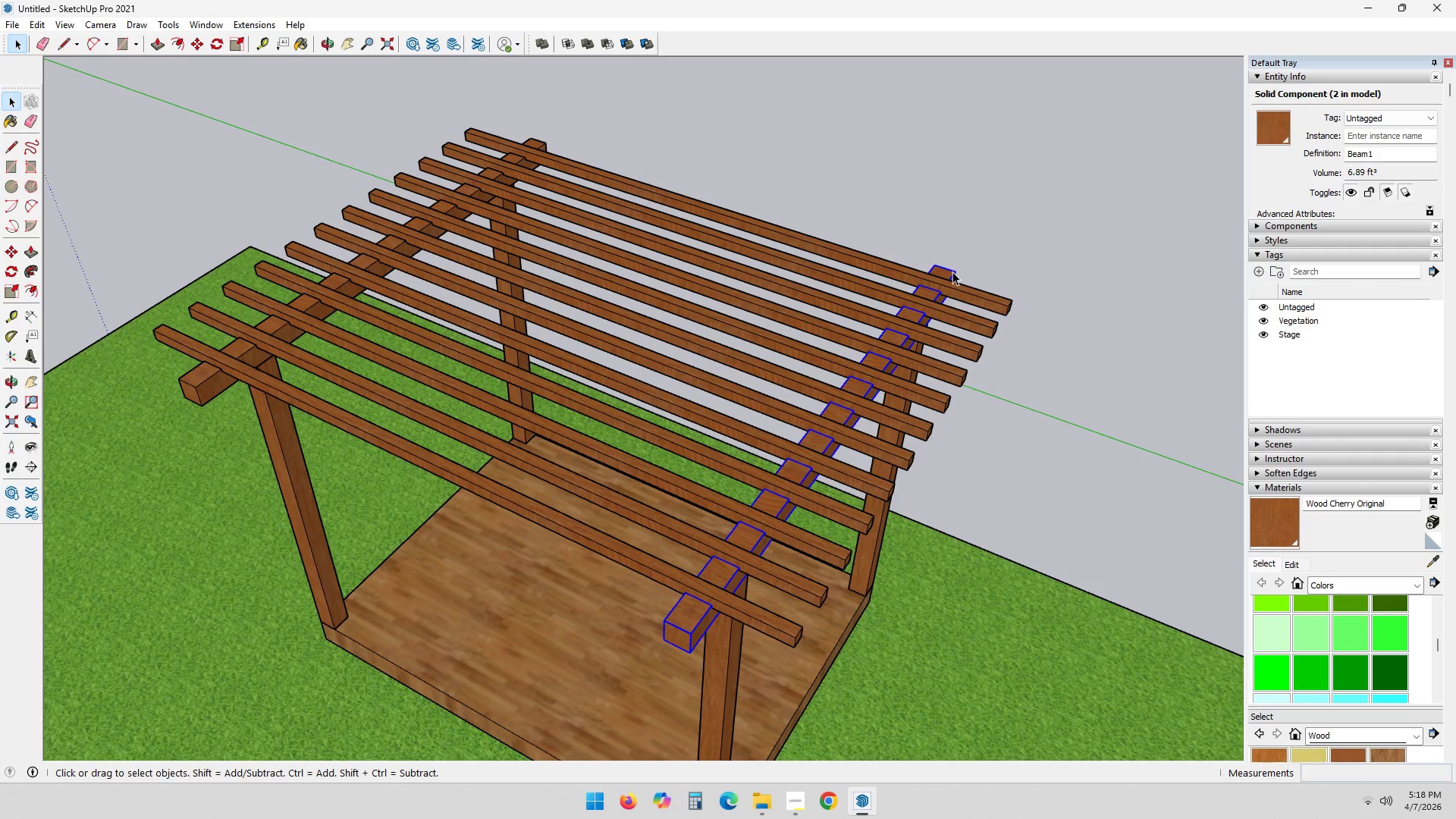 
left_click([991, 303])
 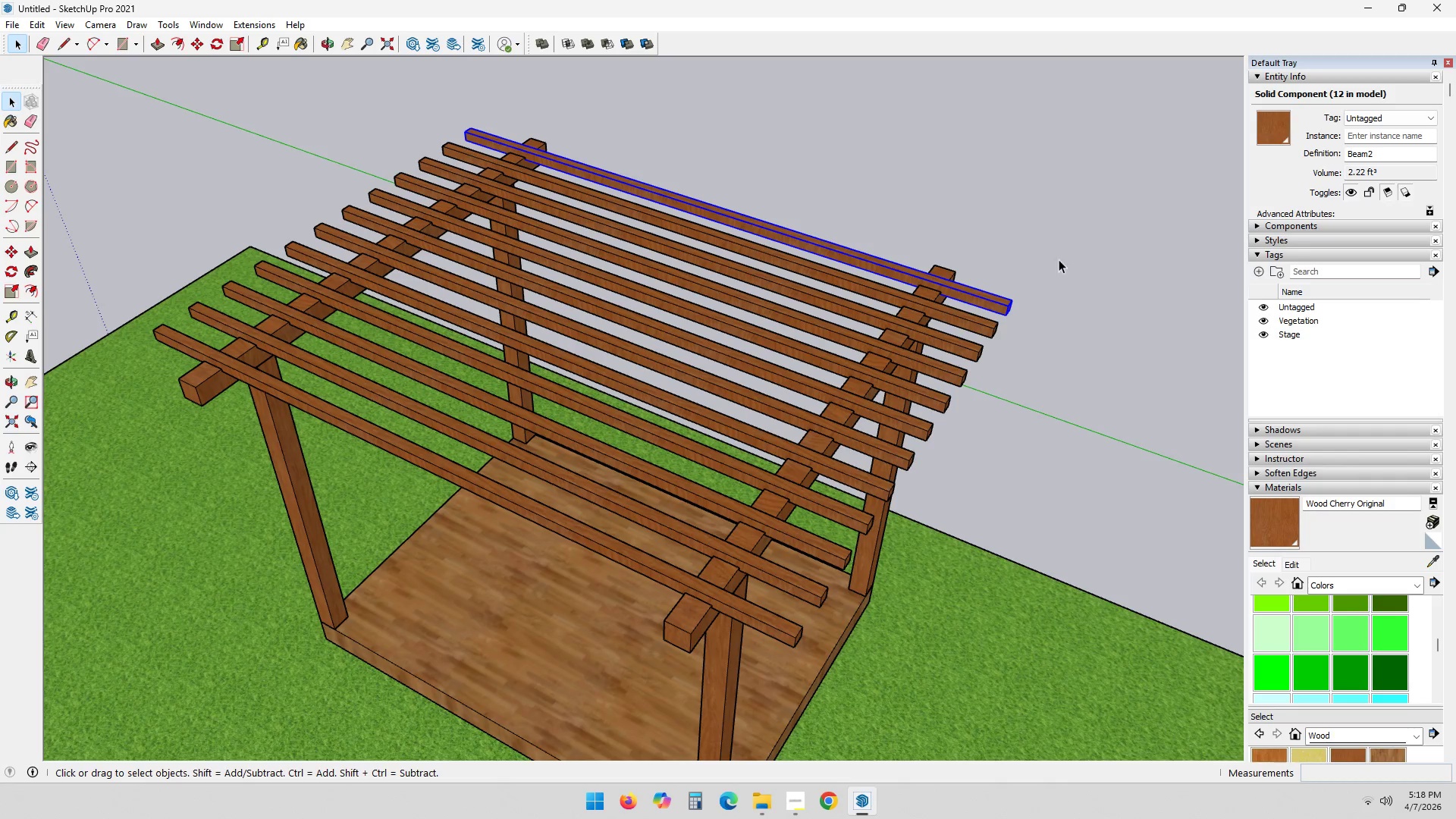 
left_click([1065, 248])
 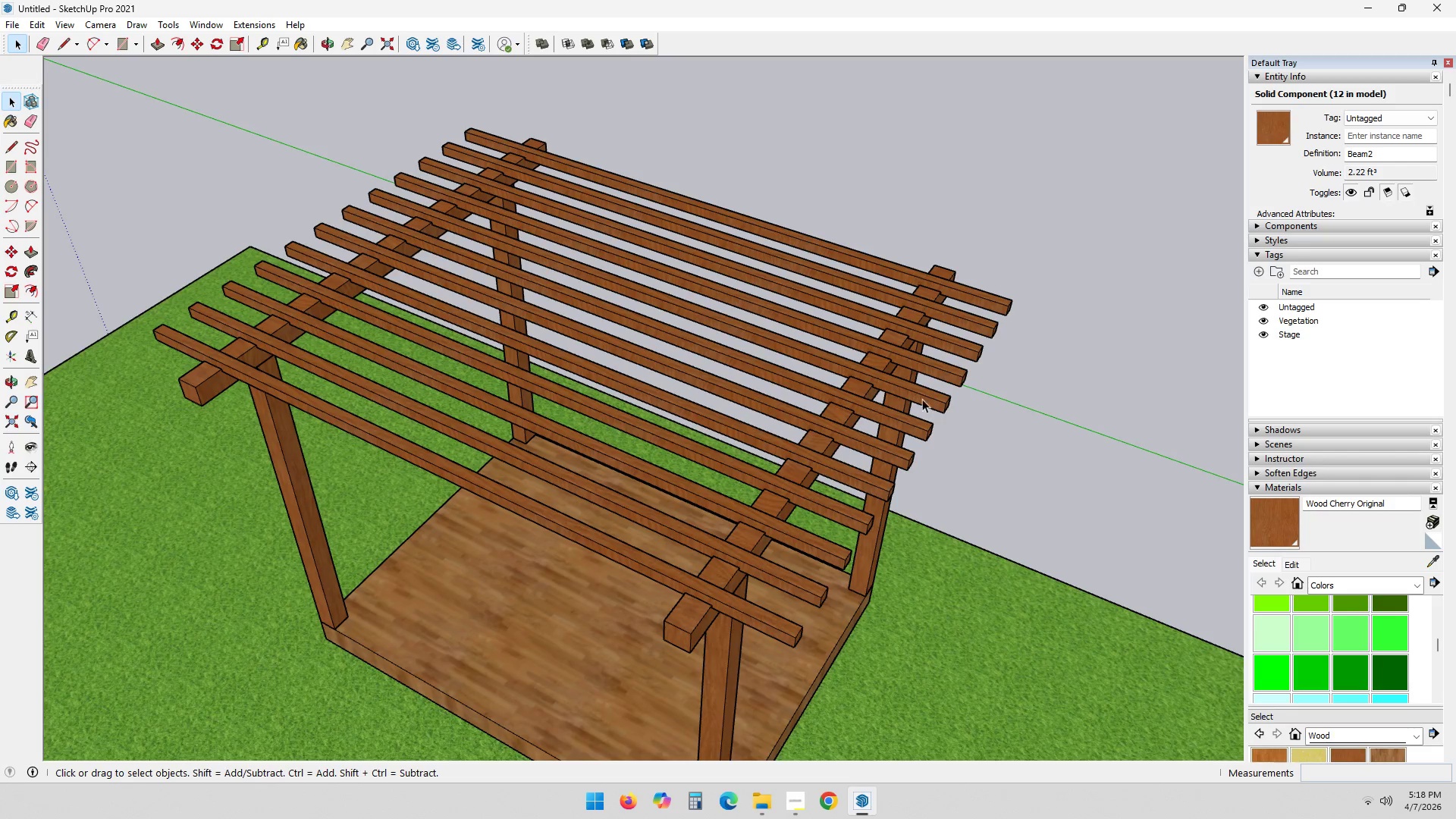 
scroll: coordinate [650, 489], scroll_direction: down, amount: 4.0
 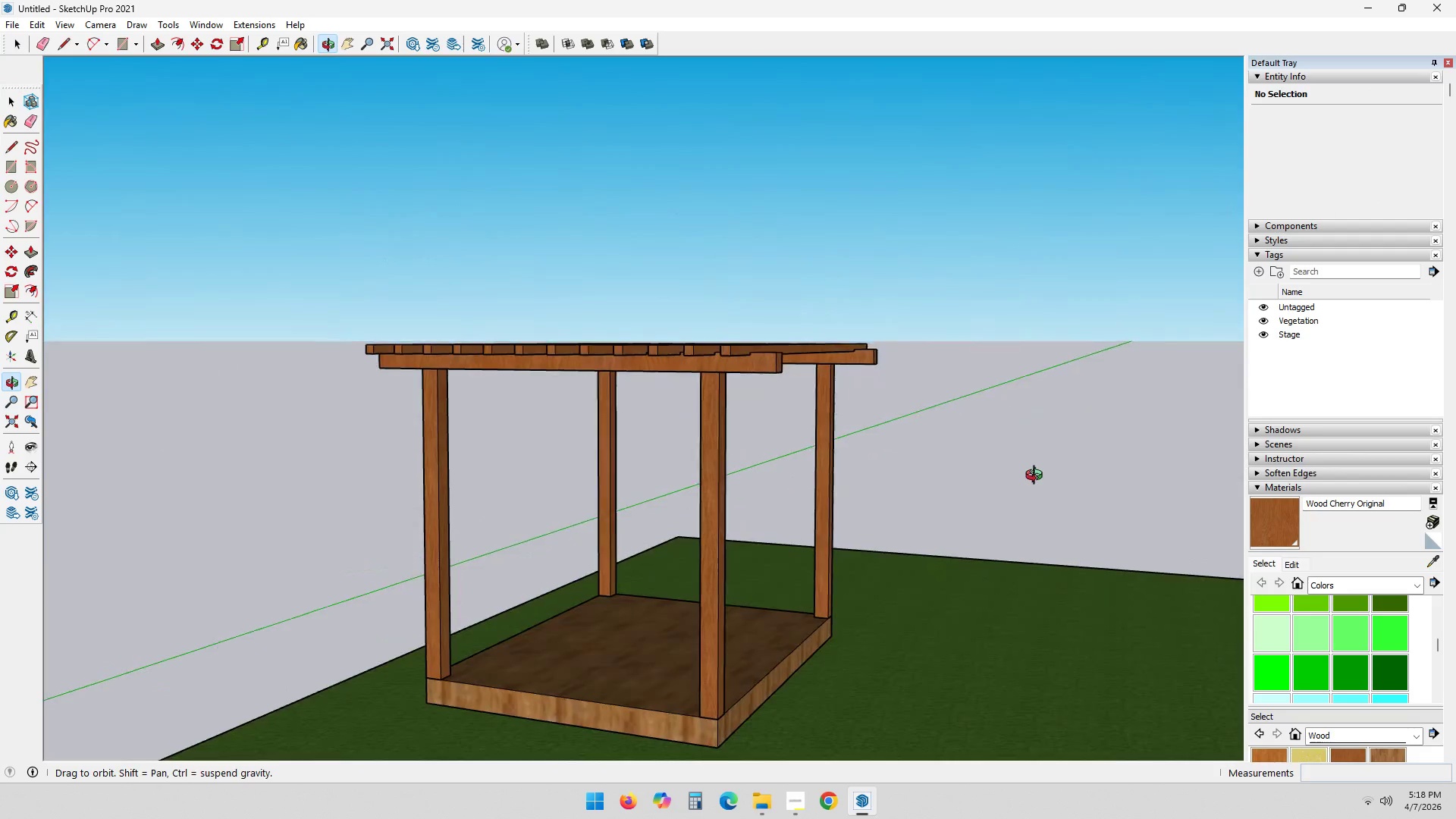 
scroll: coordinate [918, 261], scroll_direction: up, amount: 13.0
 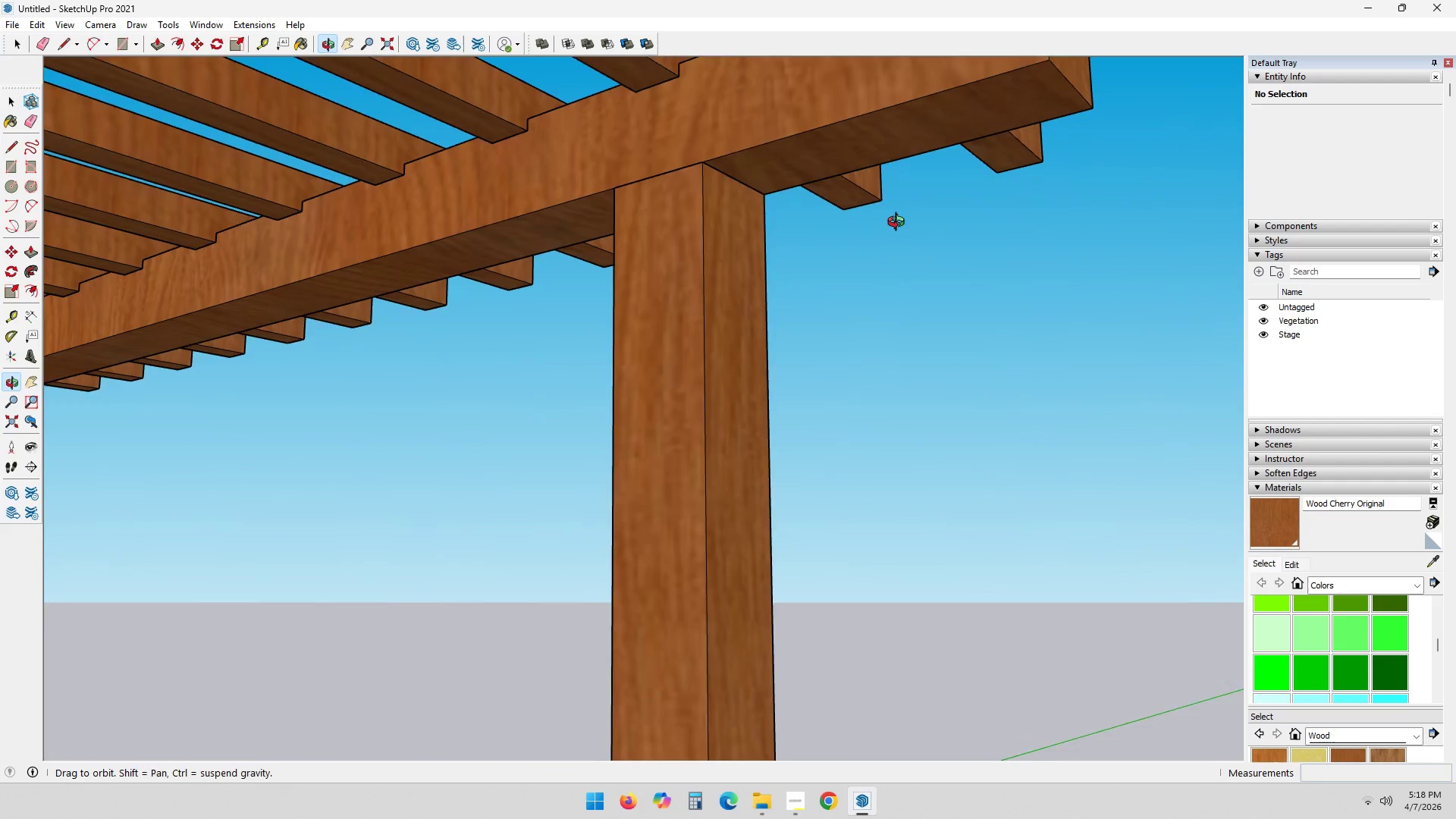 
hold_key(key=ShiftLeft, duration=0.38)
 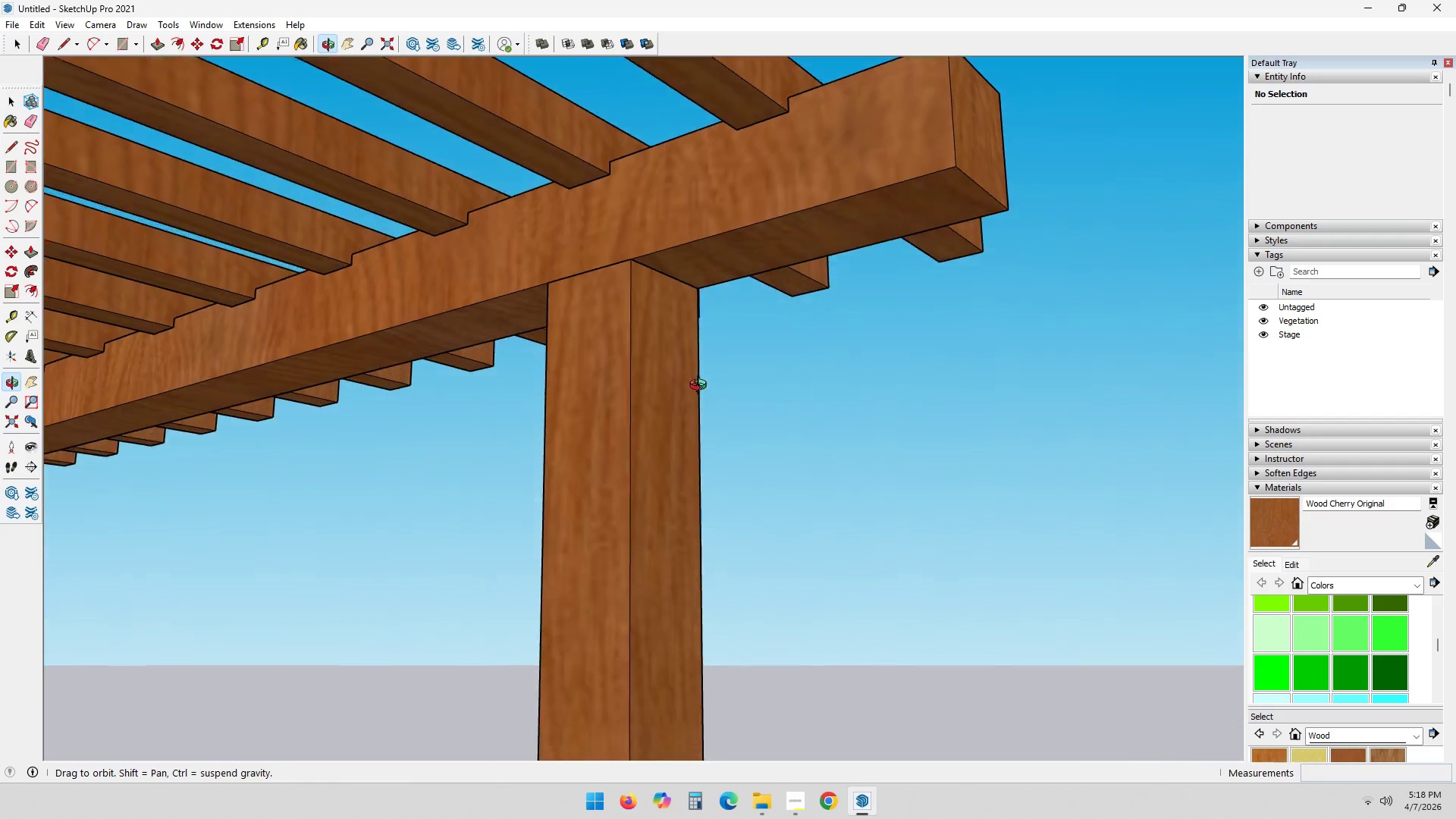 
key(T)
 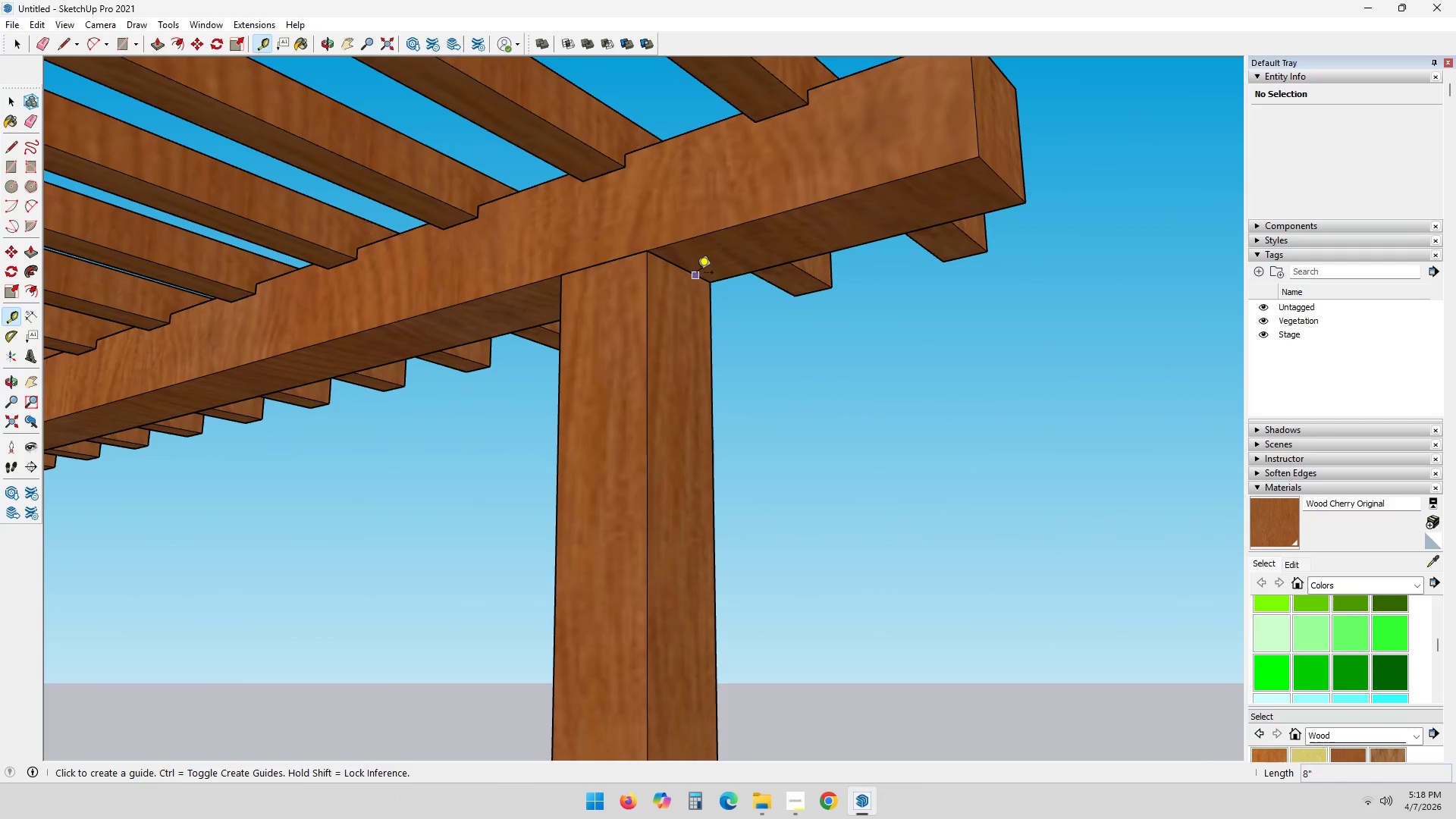 
left_click([697, 274])
 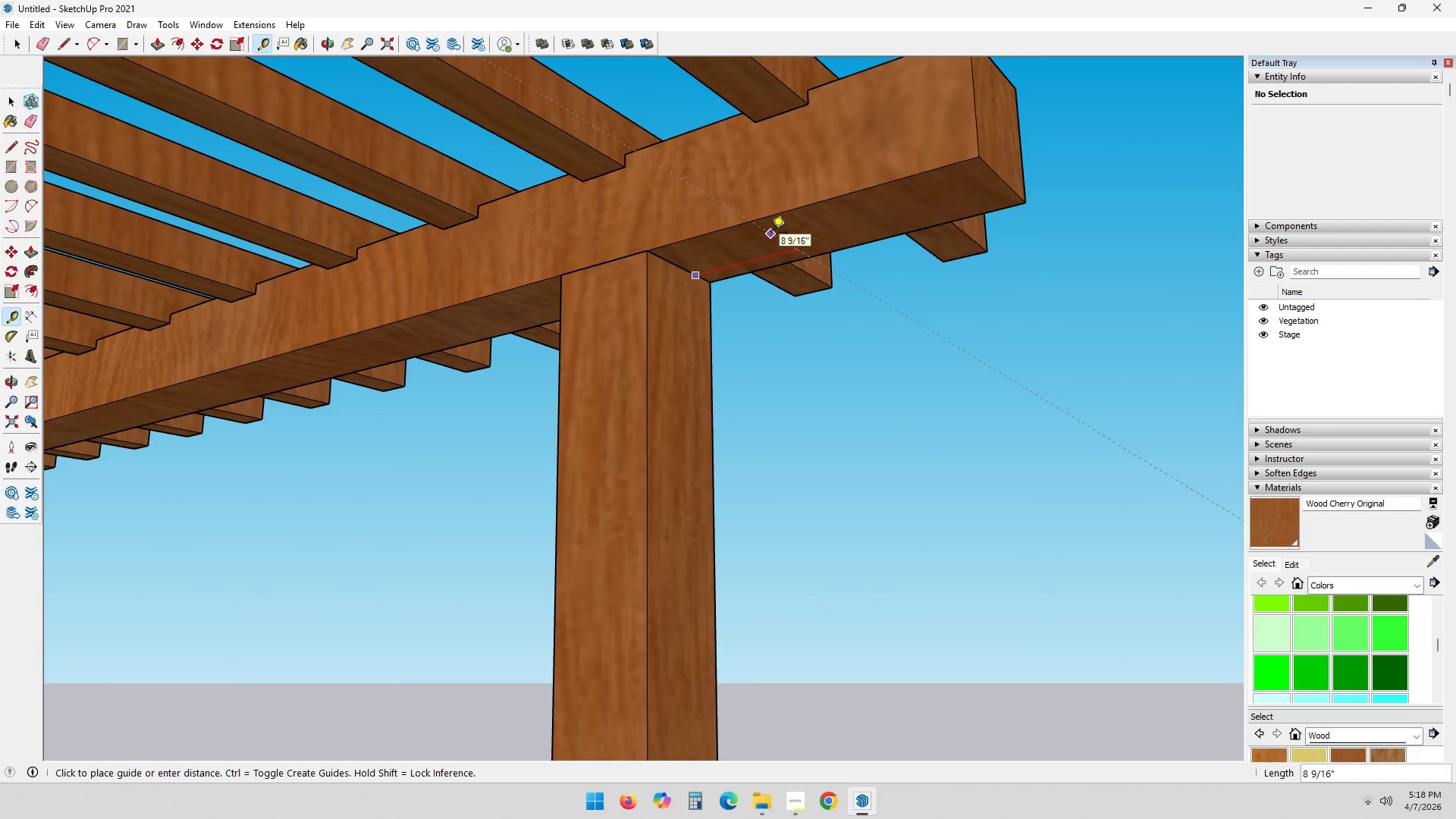 
key(Numpad1)
 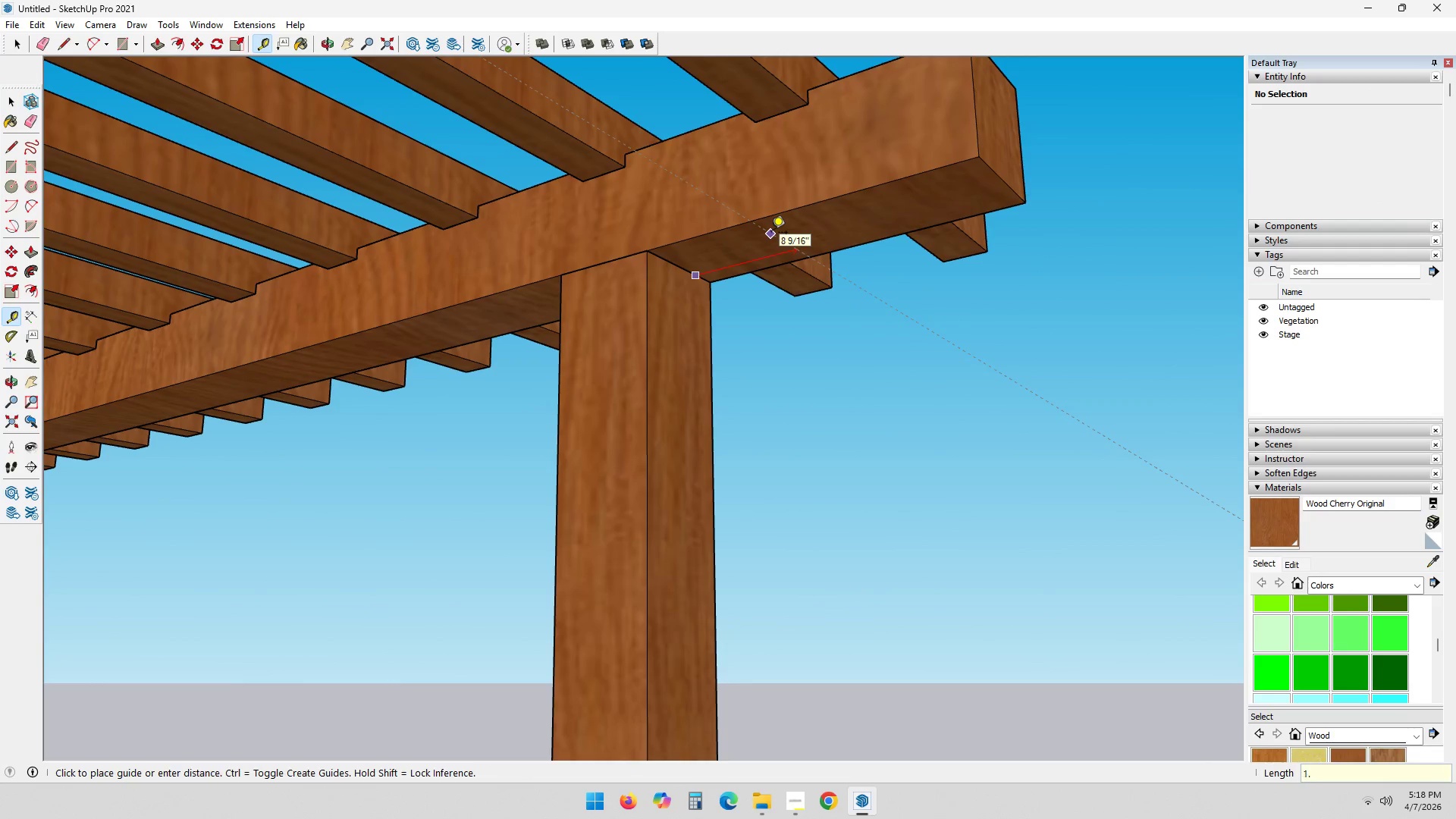 
key(NumpadDecimal)
 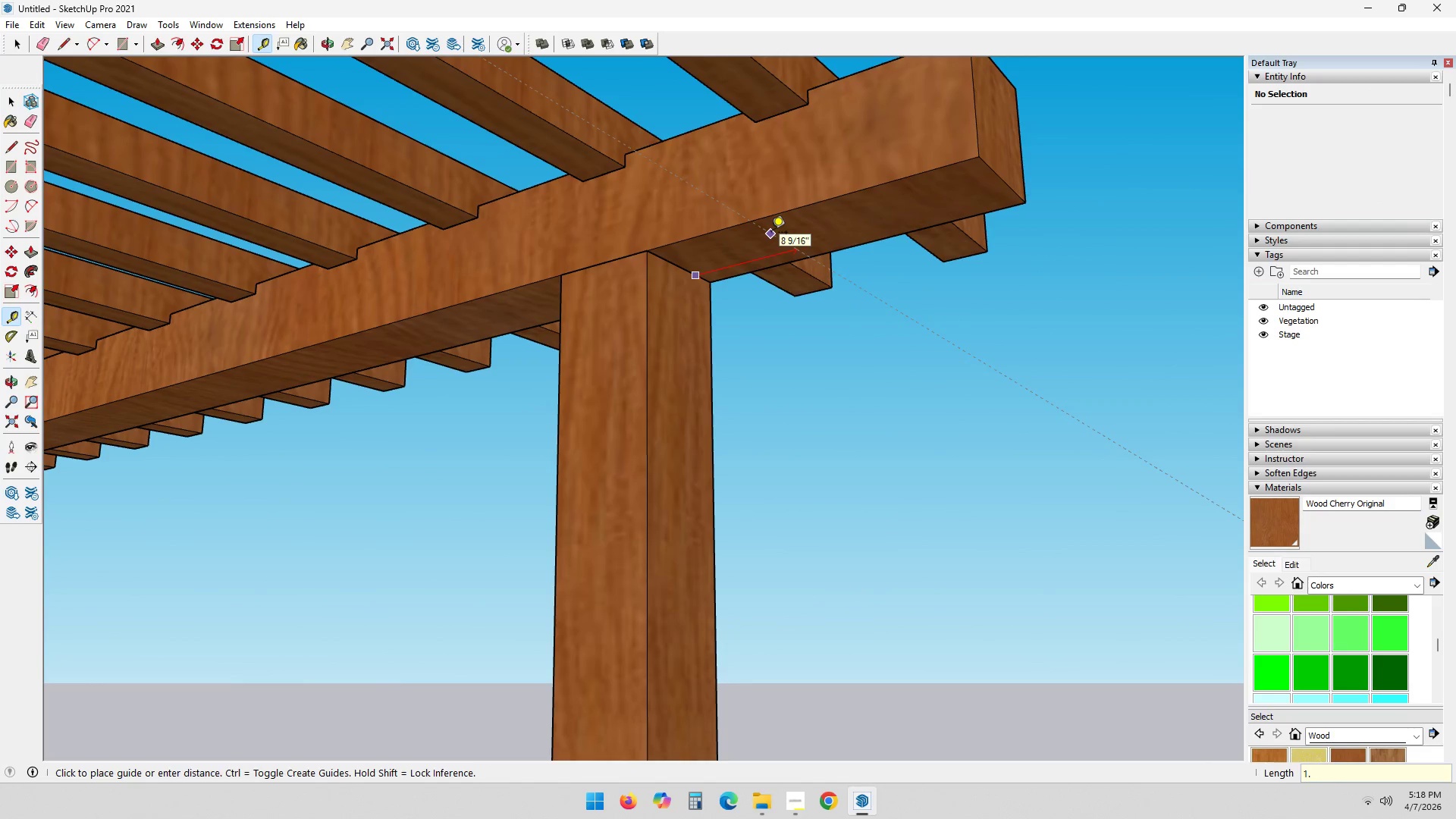 
key(Numpad5)
 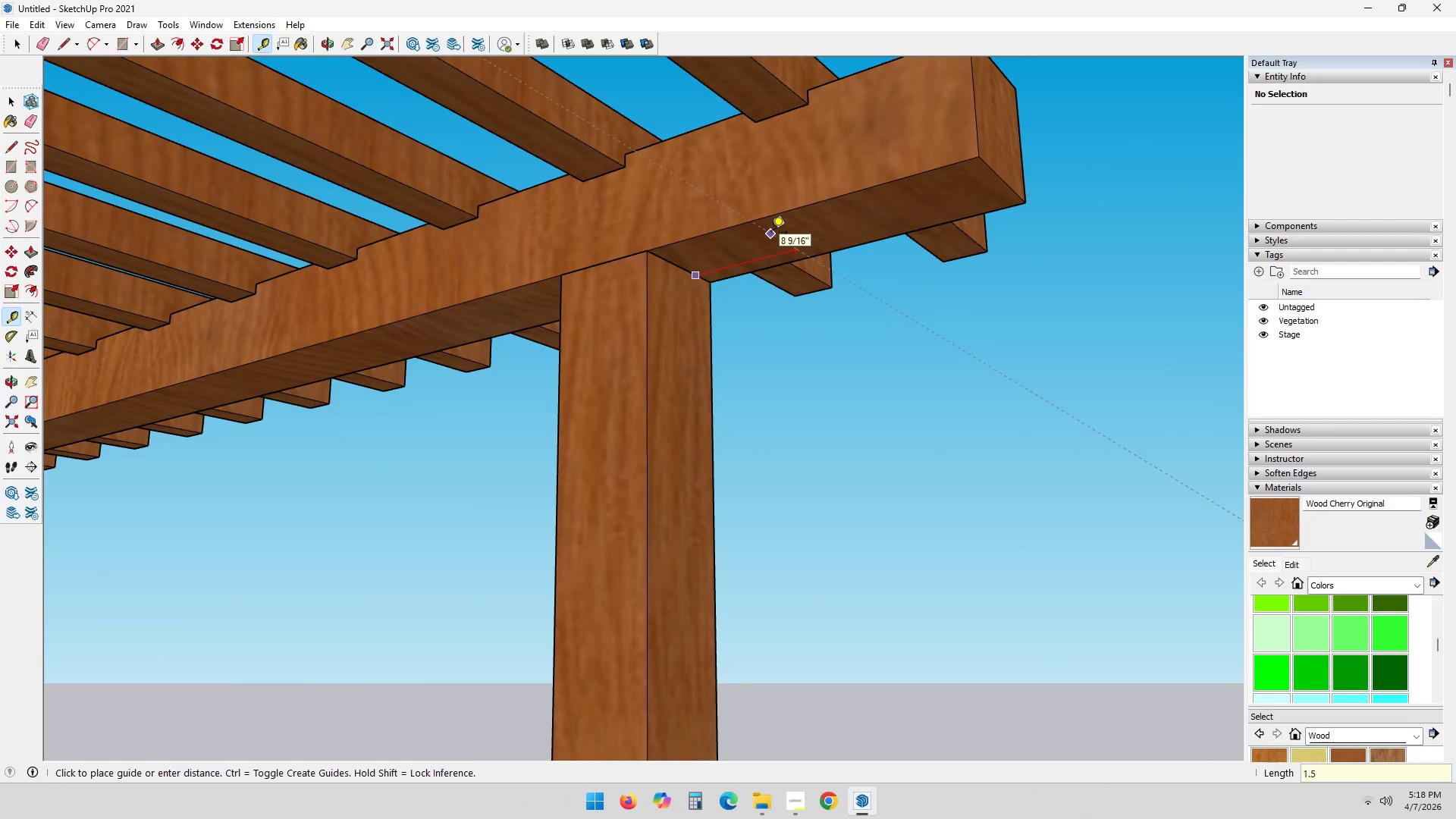 
key(Quote)
 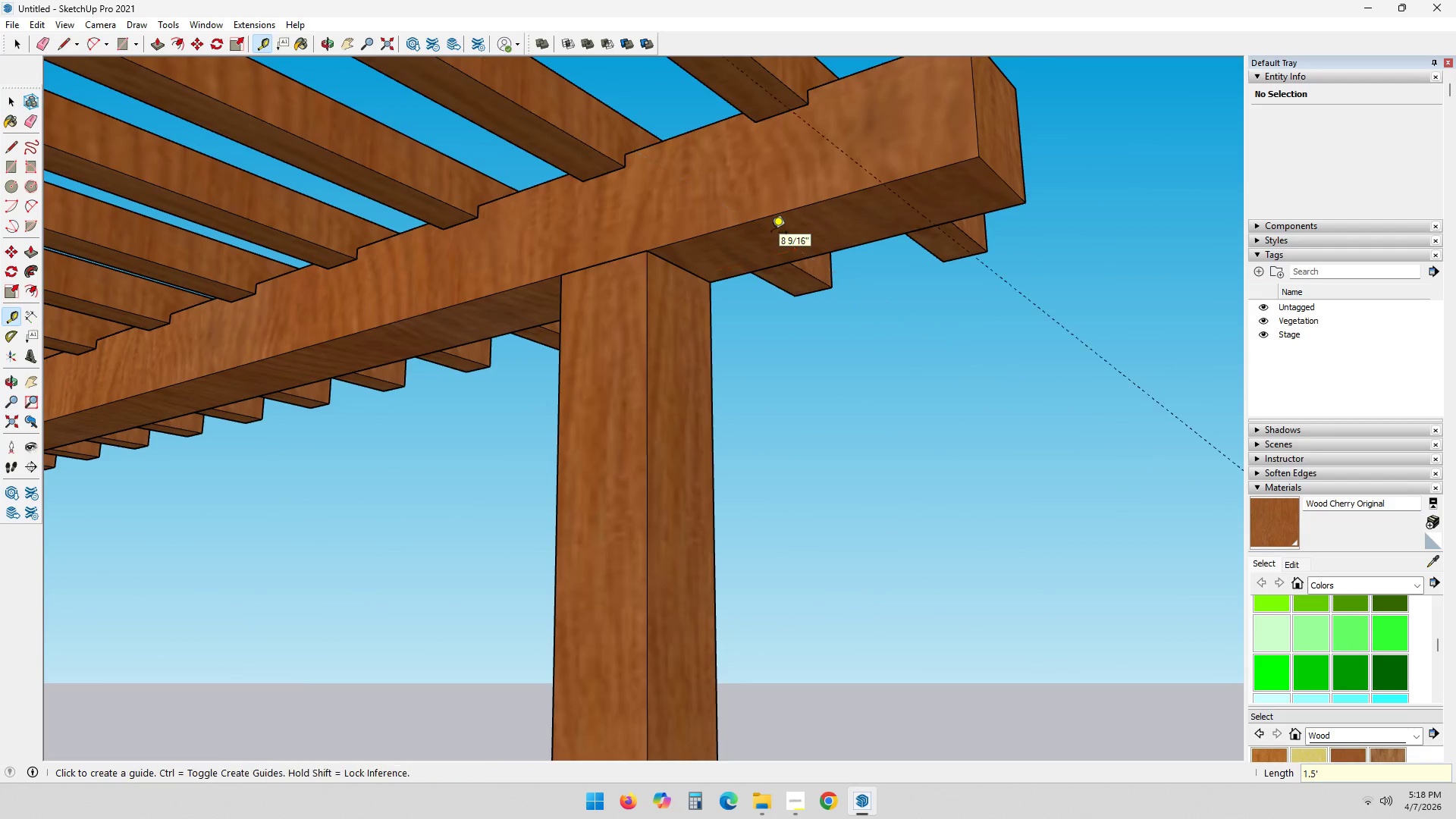 
key(Enter)
 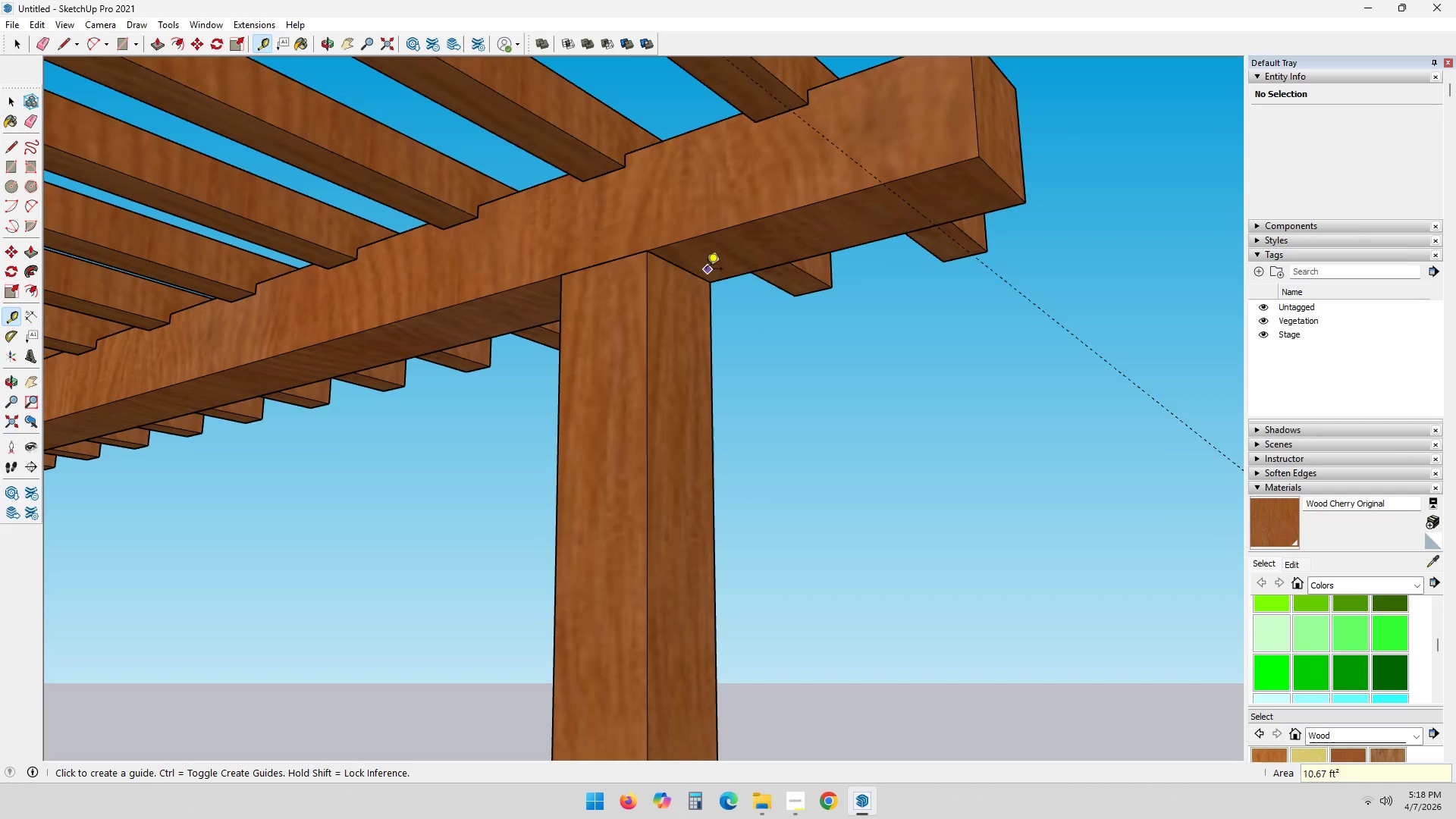 
left_click([698, 274])
 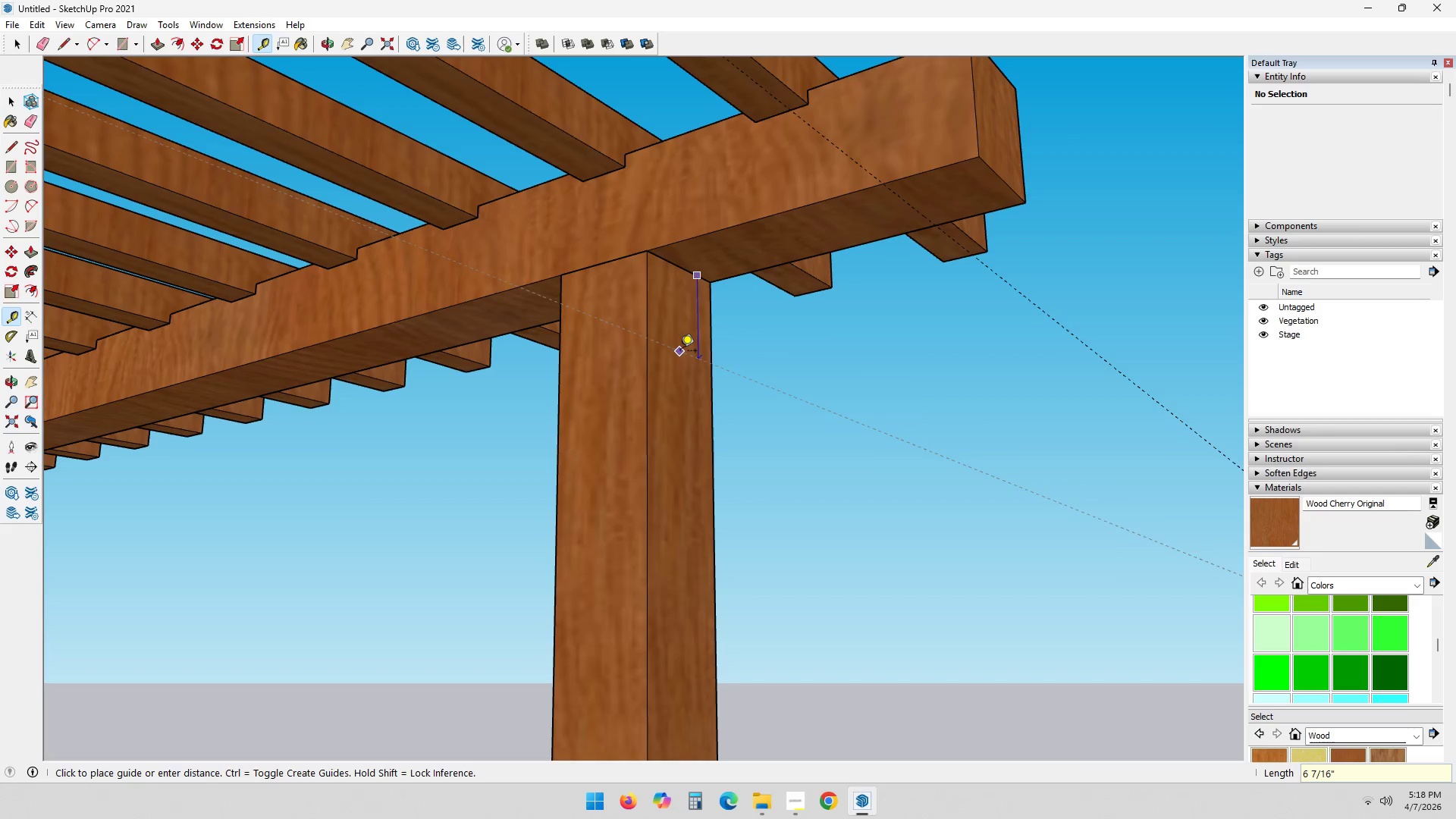 
key(Numpad1)
 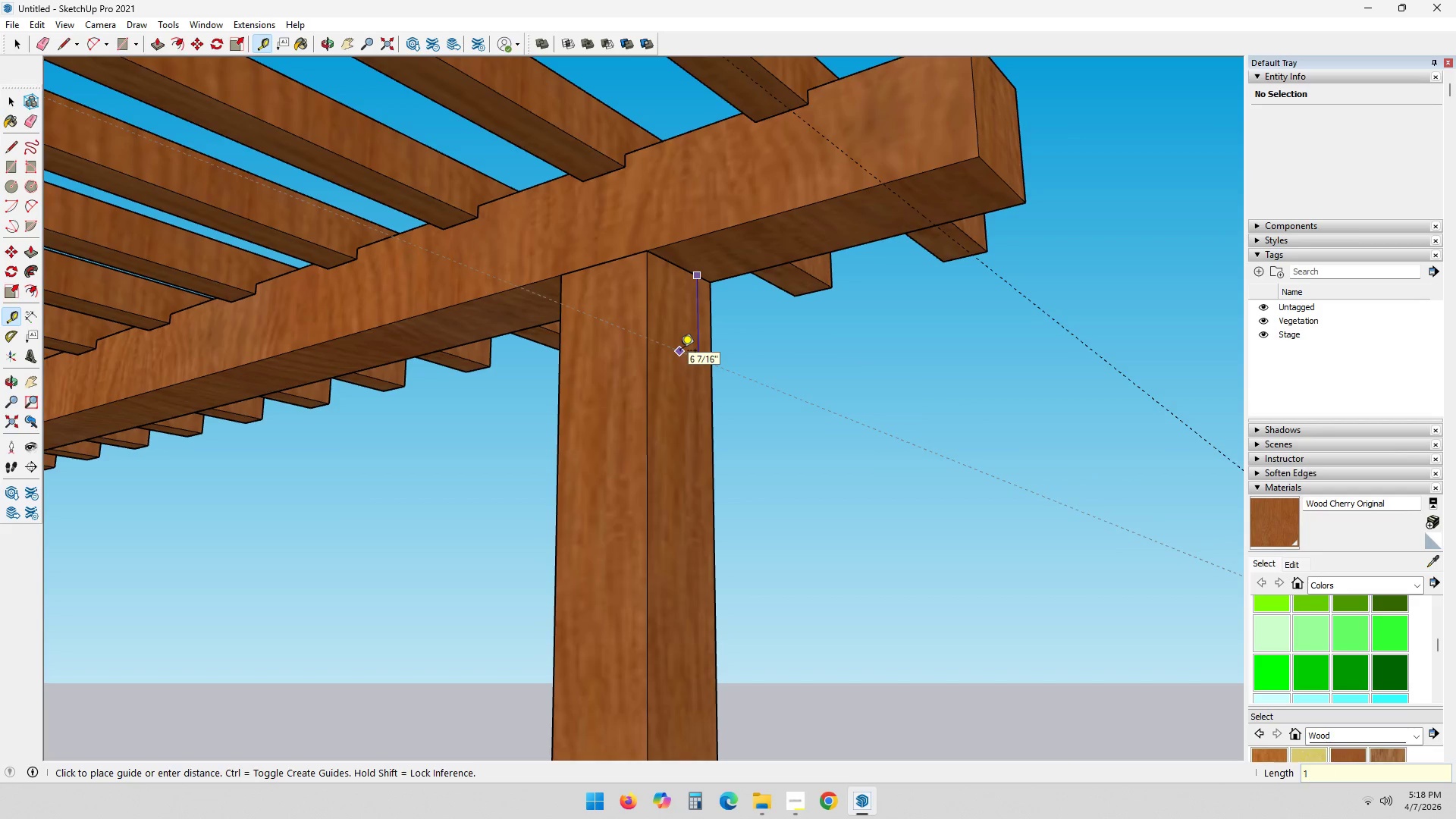 
key(NumpadDecimal)
 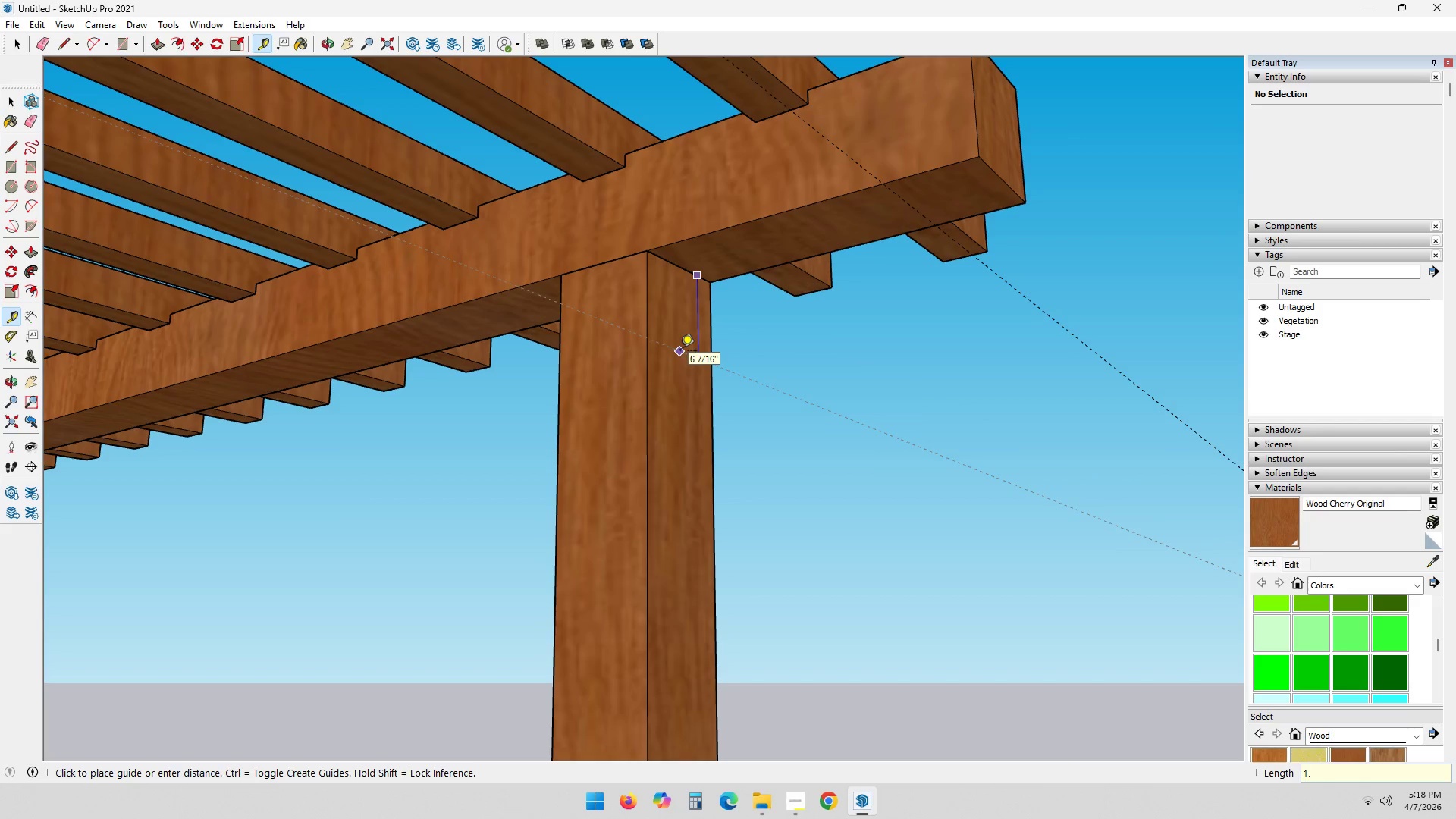 
key(Numpad5)
 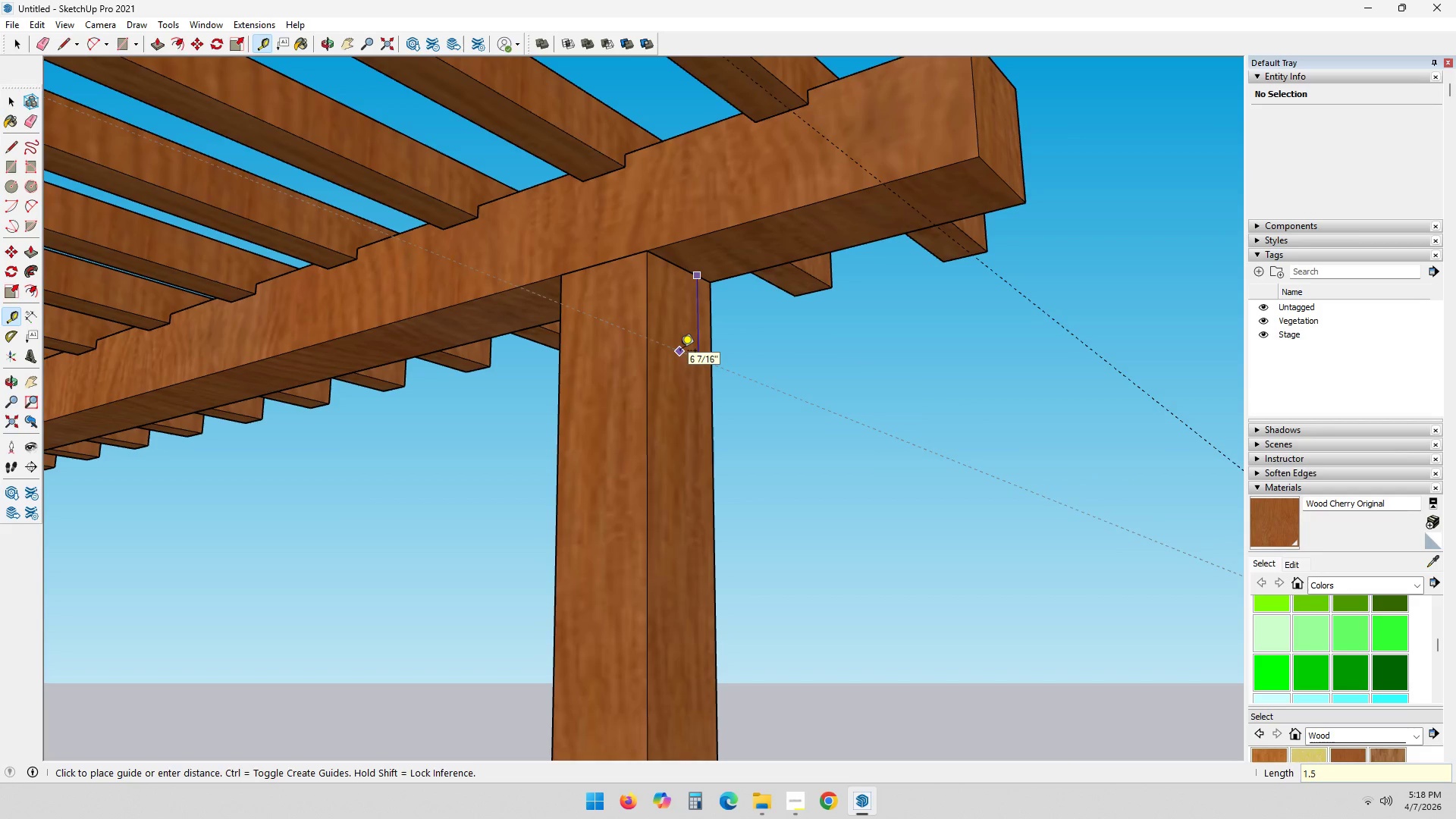 
key(Quote)
 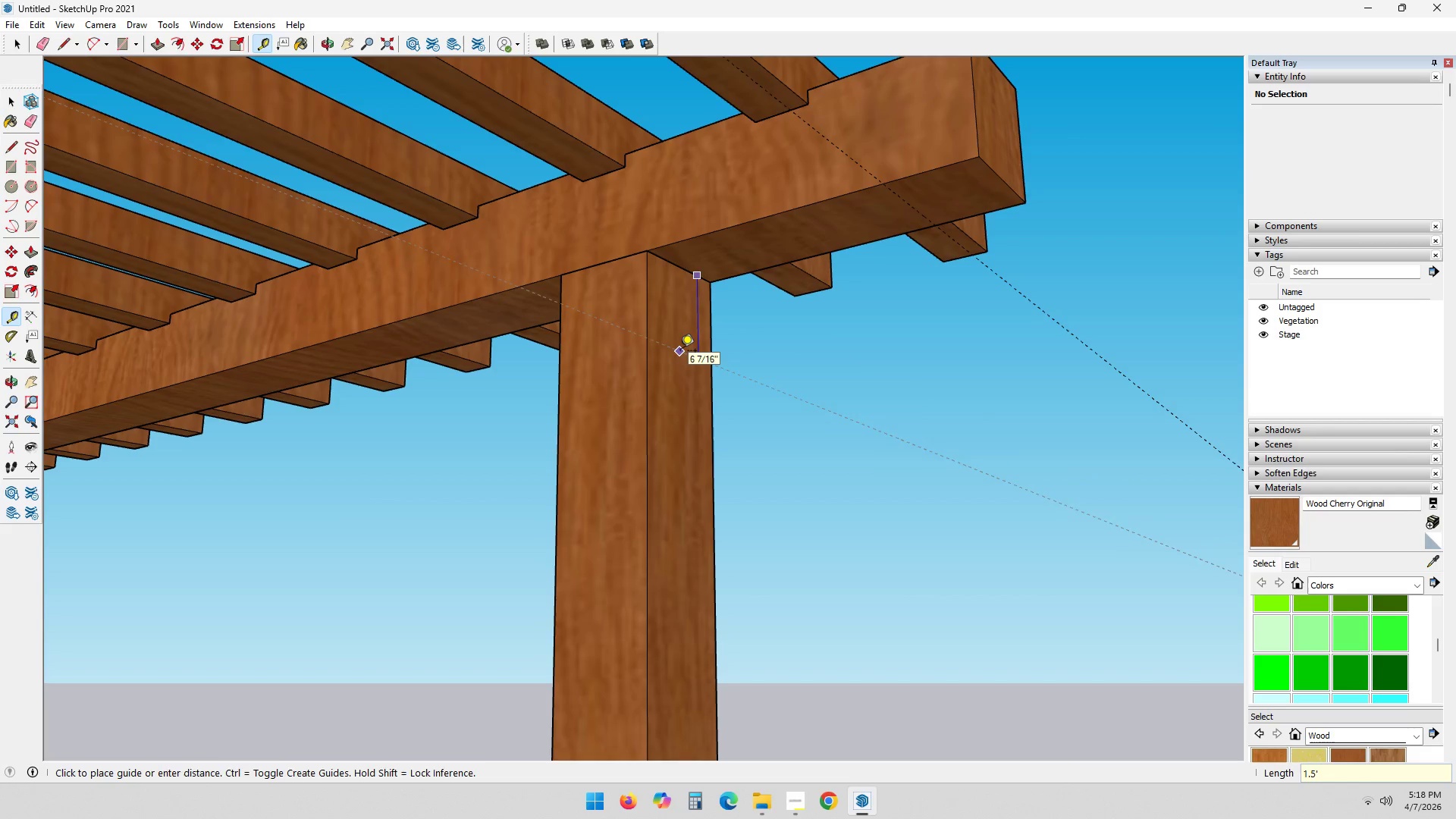 
key(Enter)
 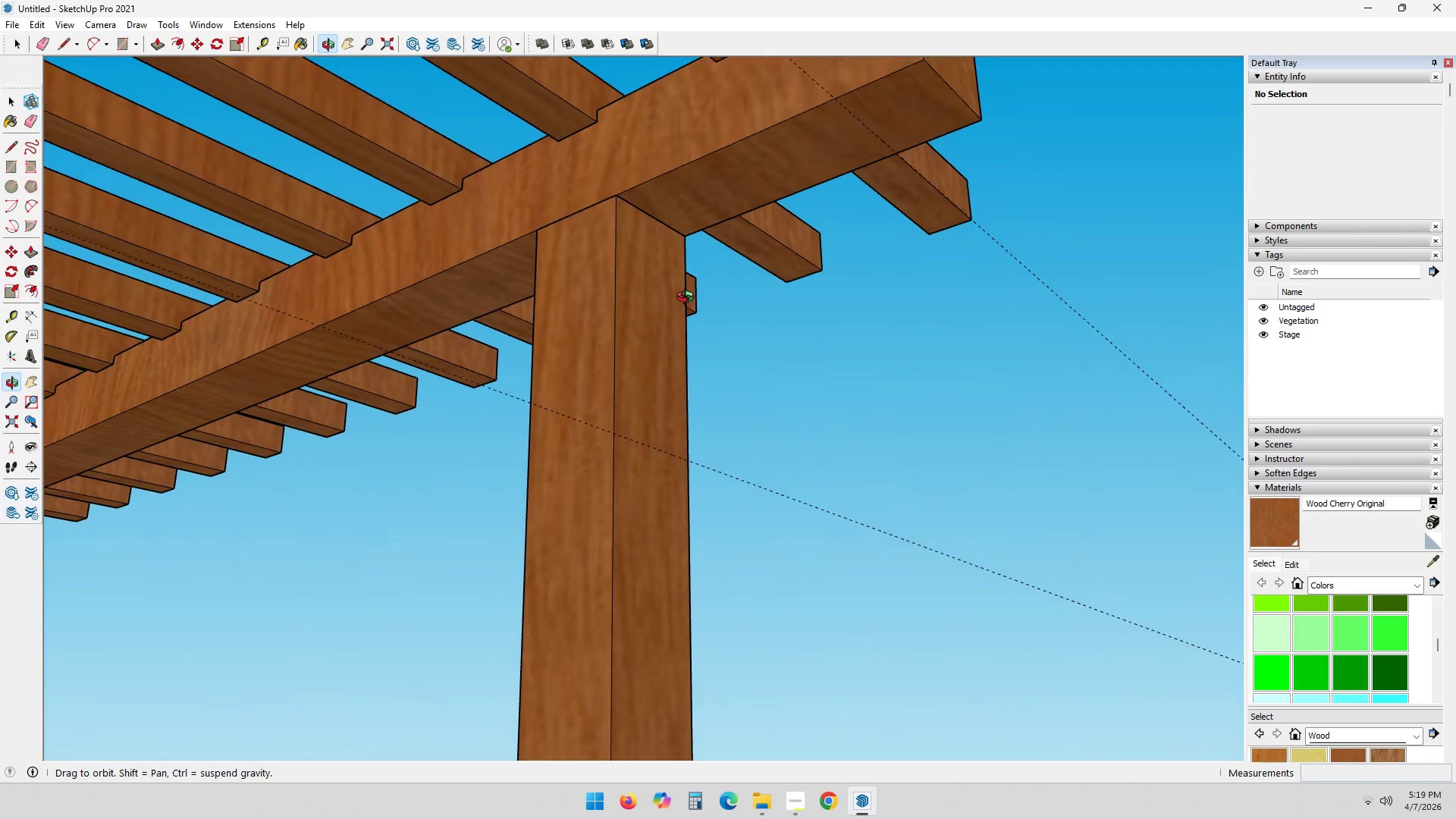 
hold_key(key=ShiftLeft, duration=0.36)
 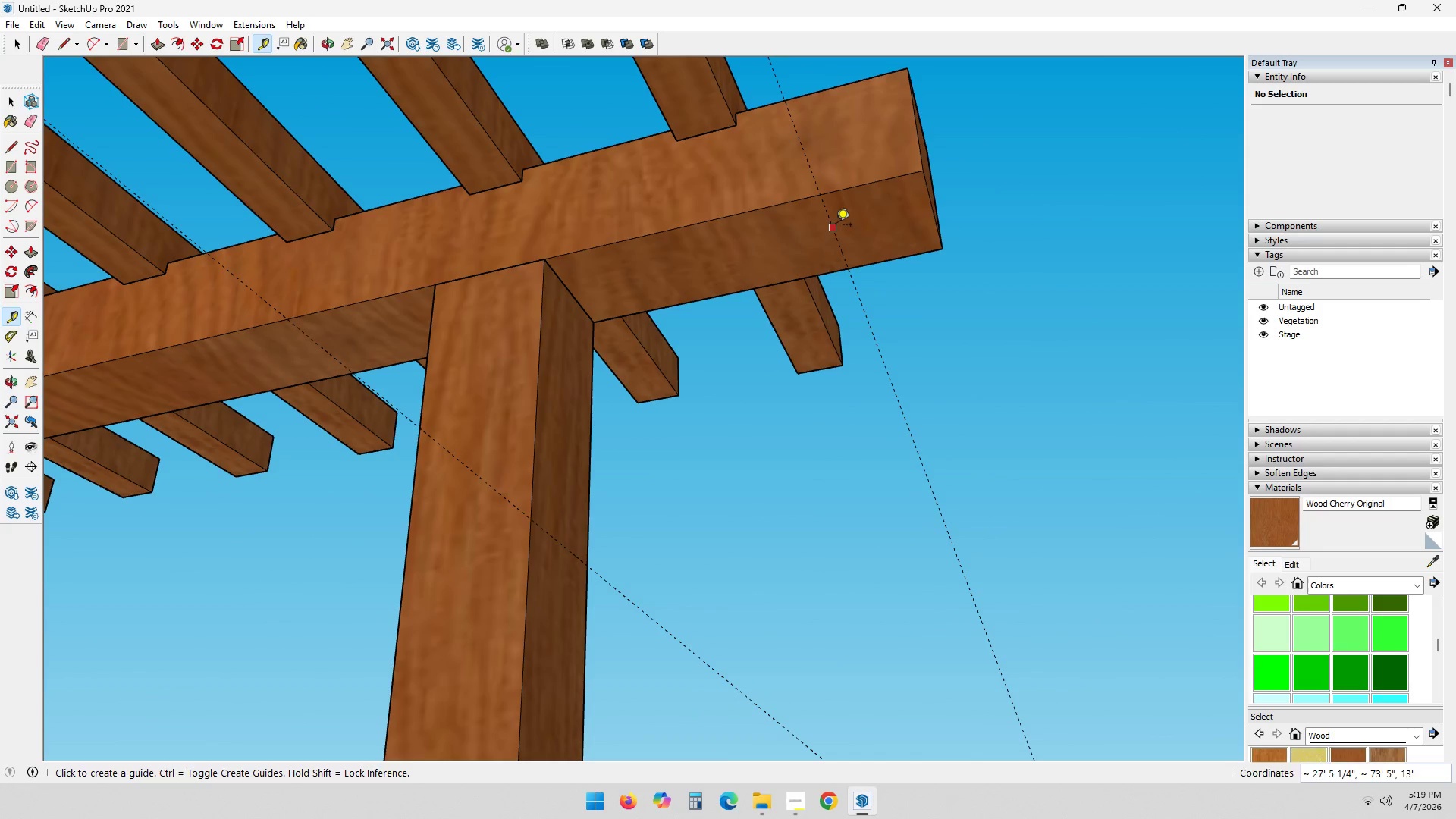 
scroll: coordinate [784, 250], scroll_direction: up, amount: 1.0
 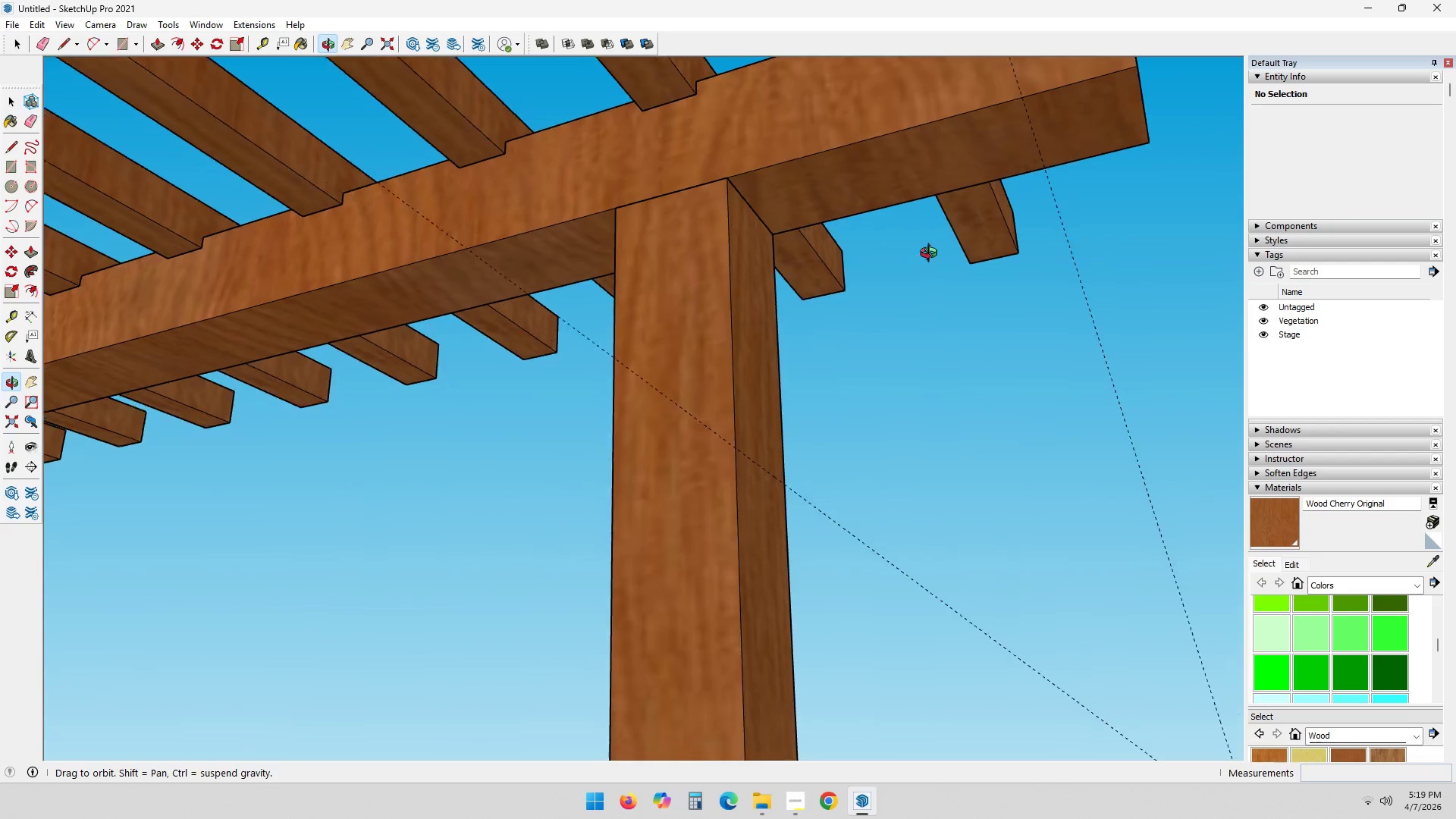 
left_click([836, 224])
 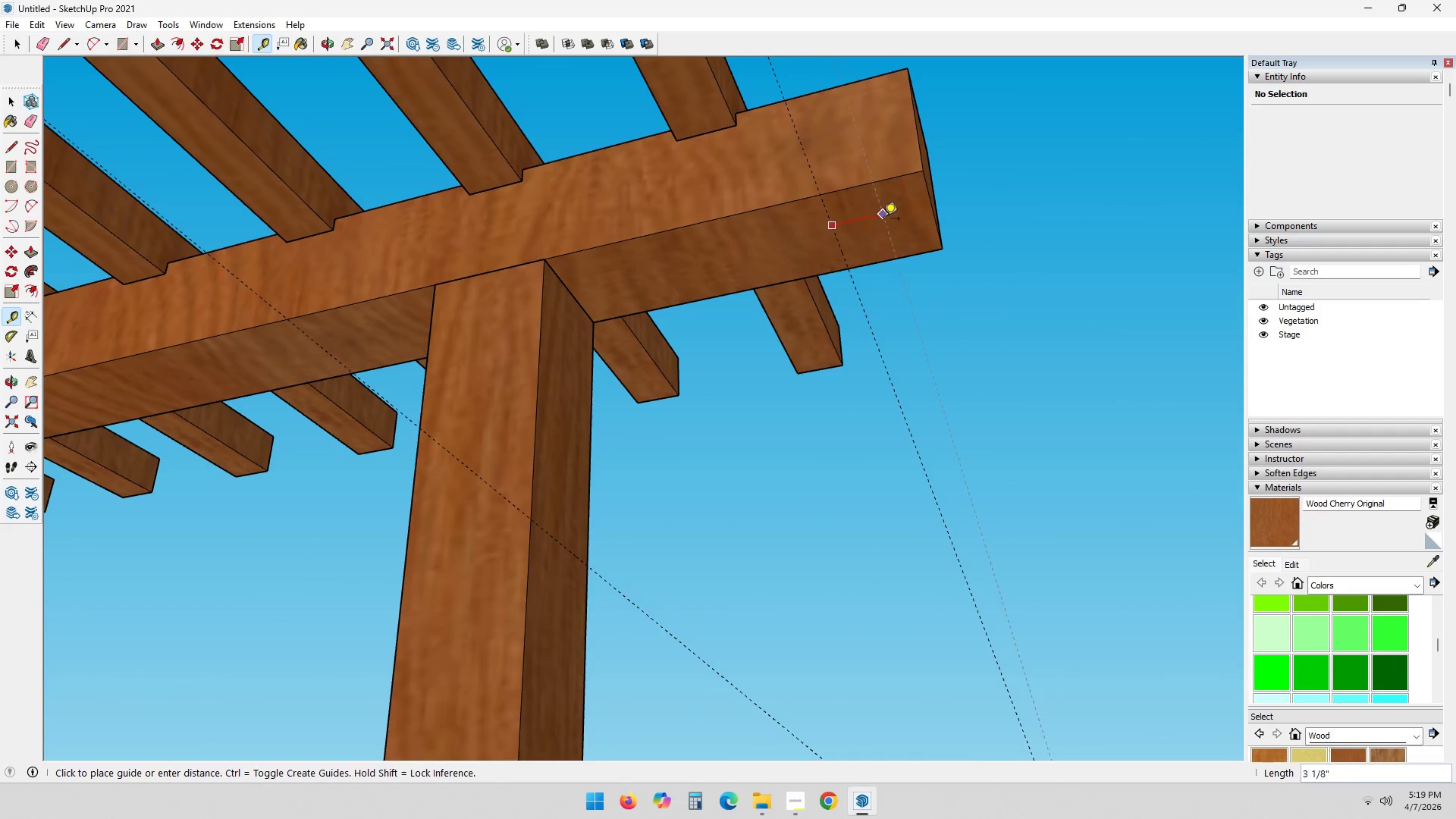 
key(2)
 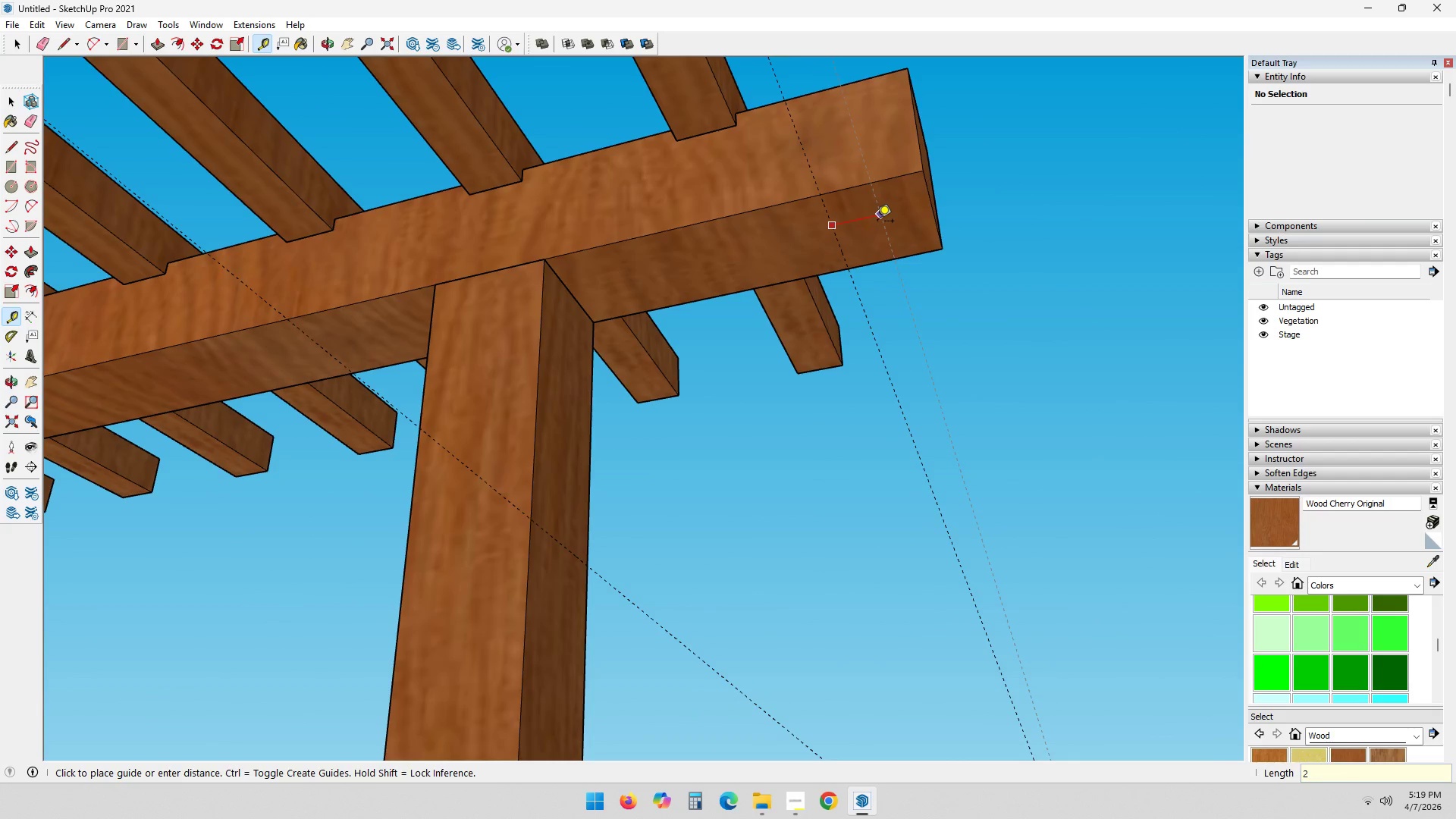 
key(NumpadEnter)
 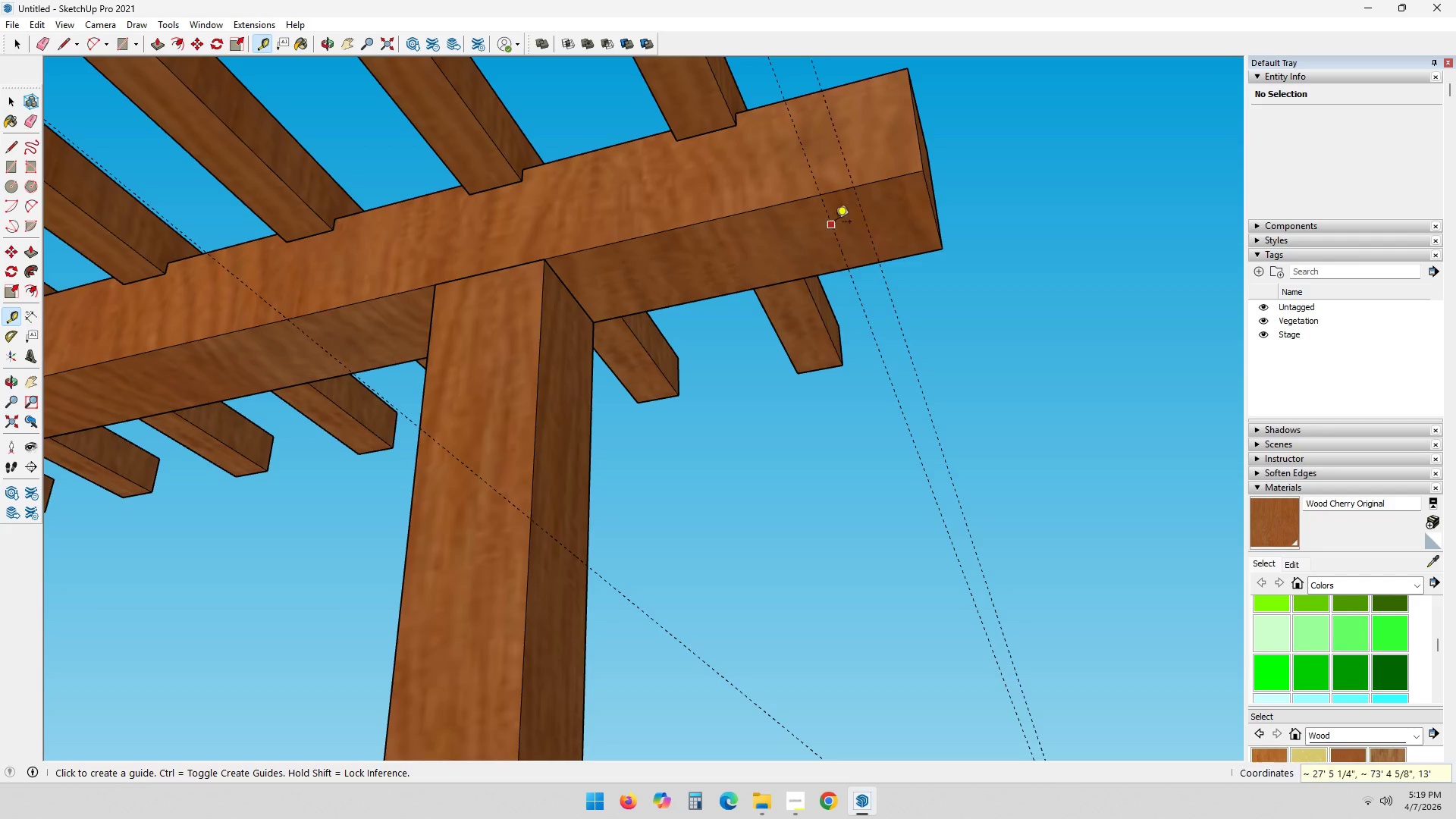 
left_click([833, 223])
 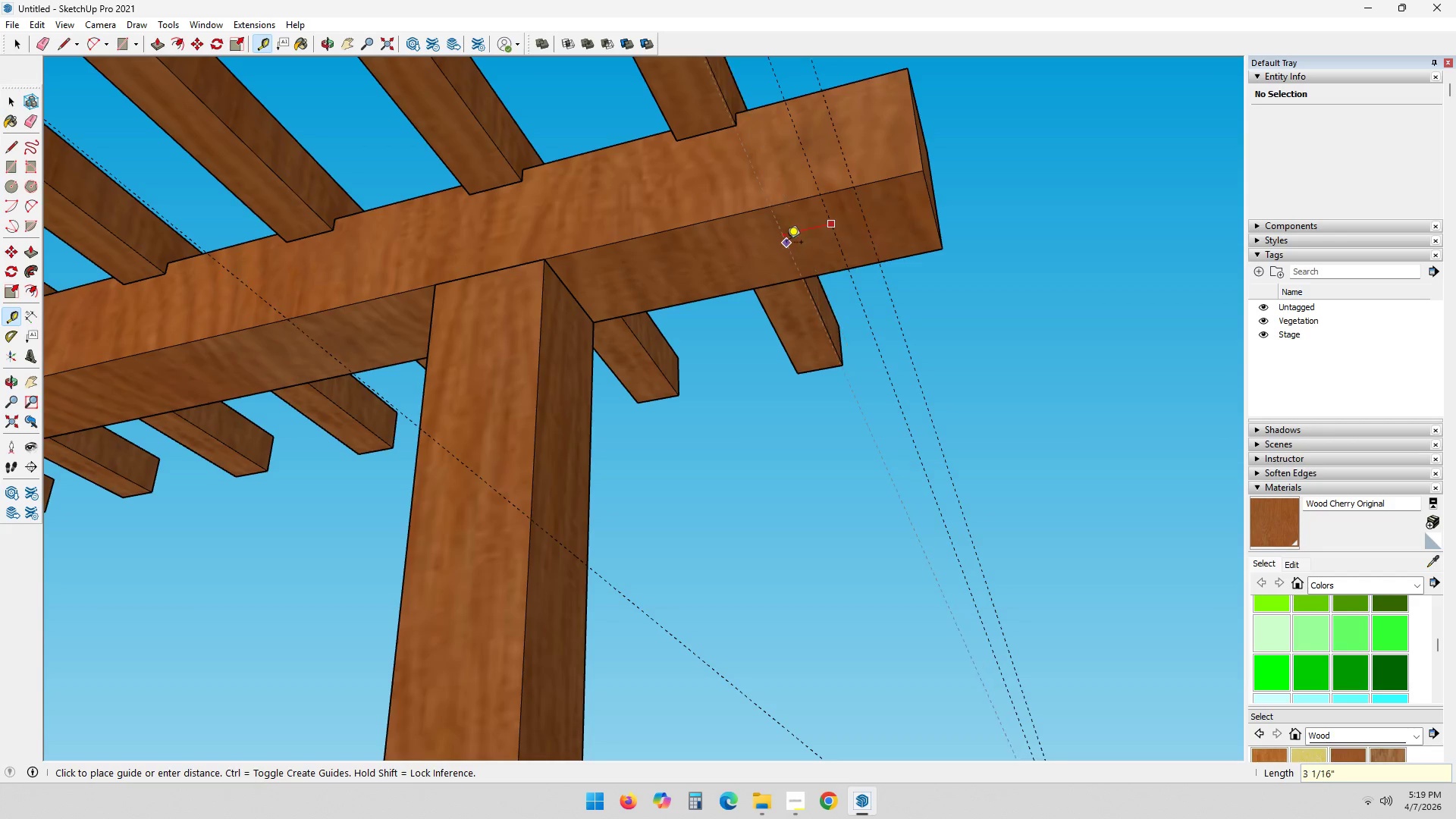 
key(2)
 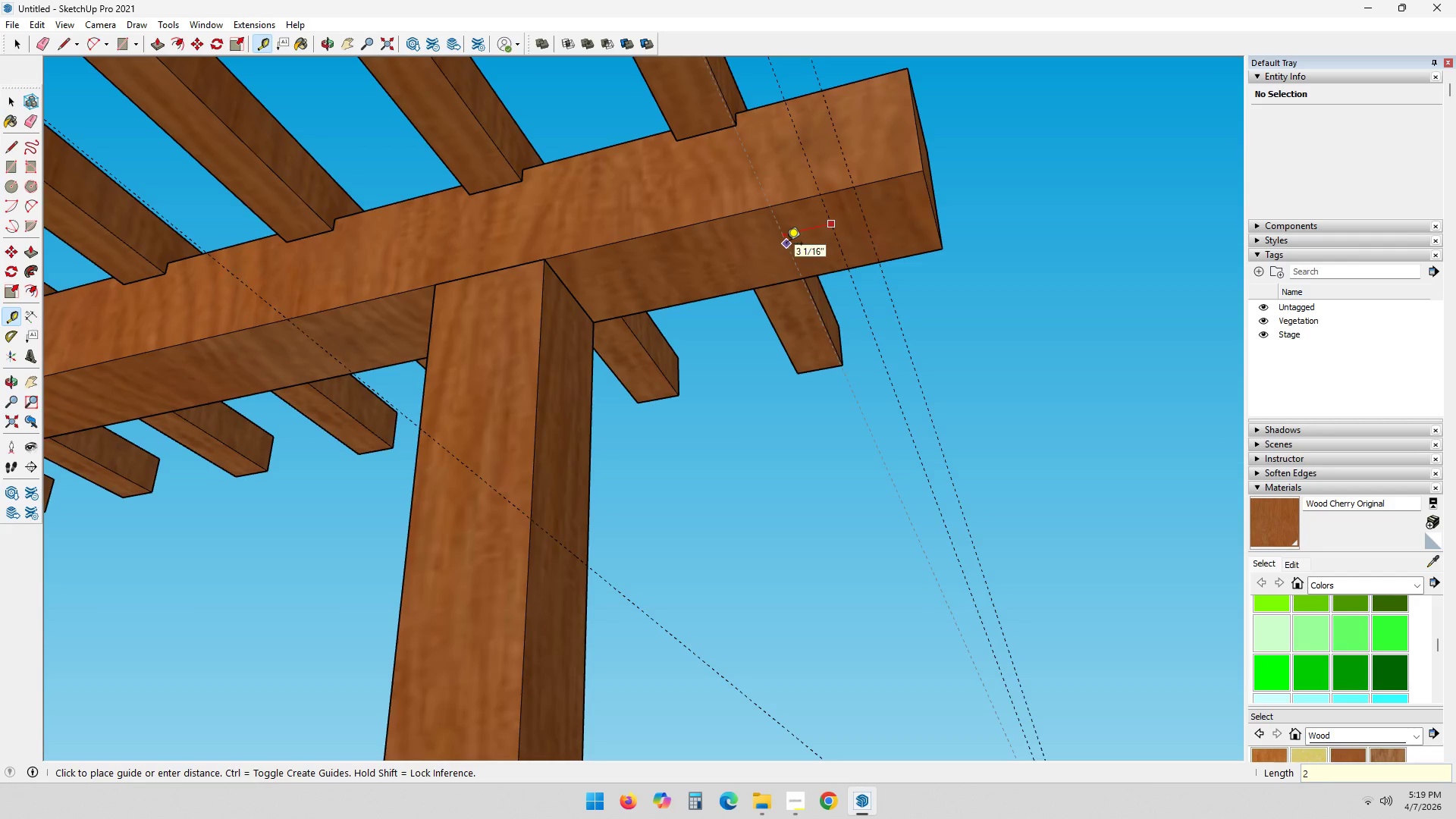 
key(NumpadEnter)
 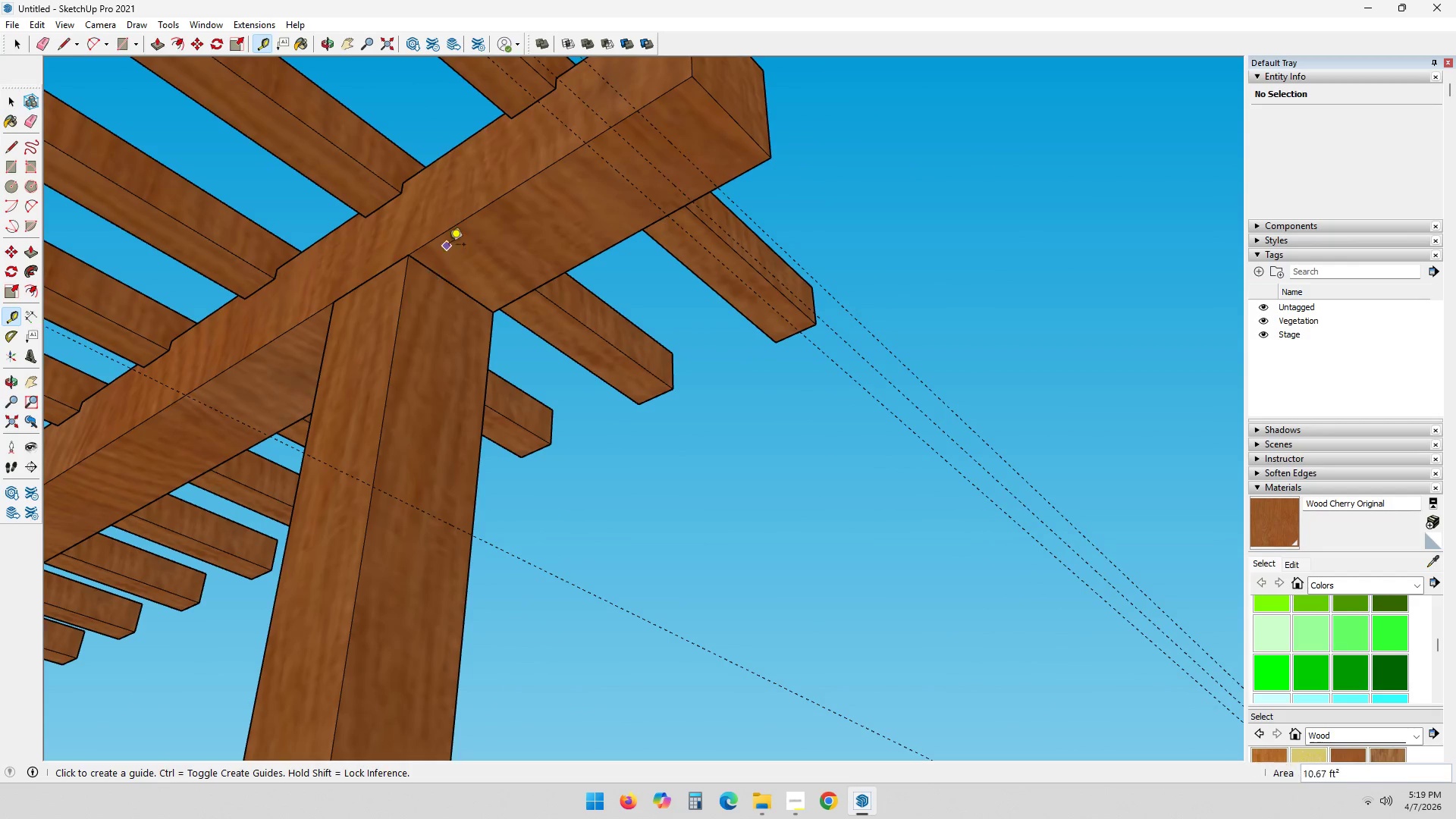 
left_click([463, 221])
 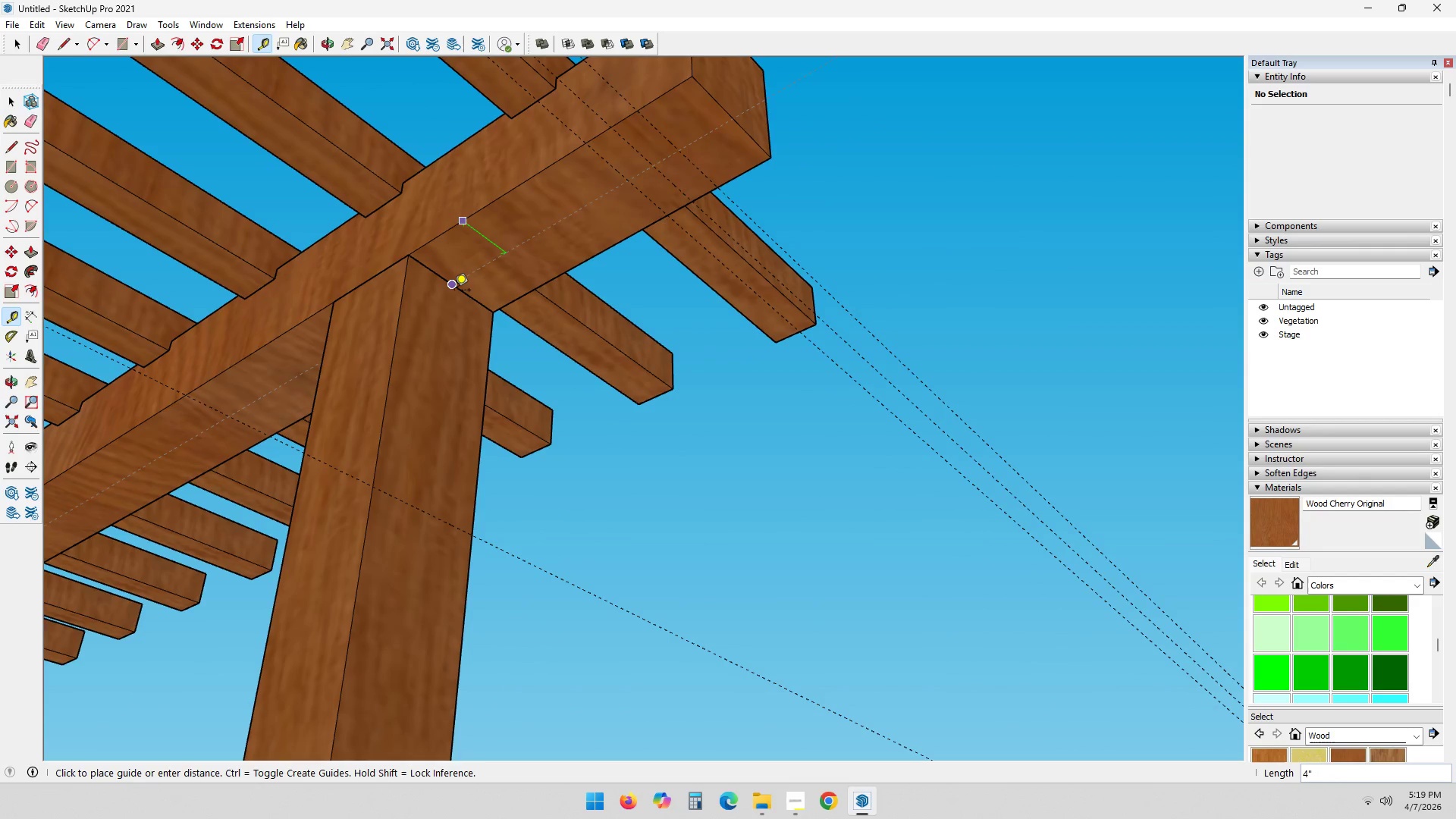 
left_click([452, 291])
 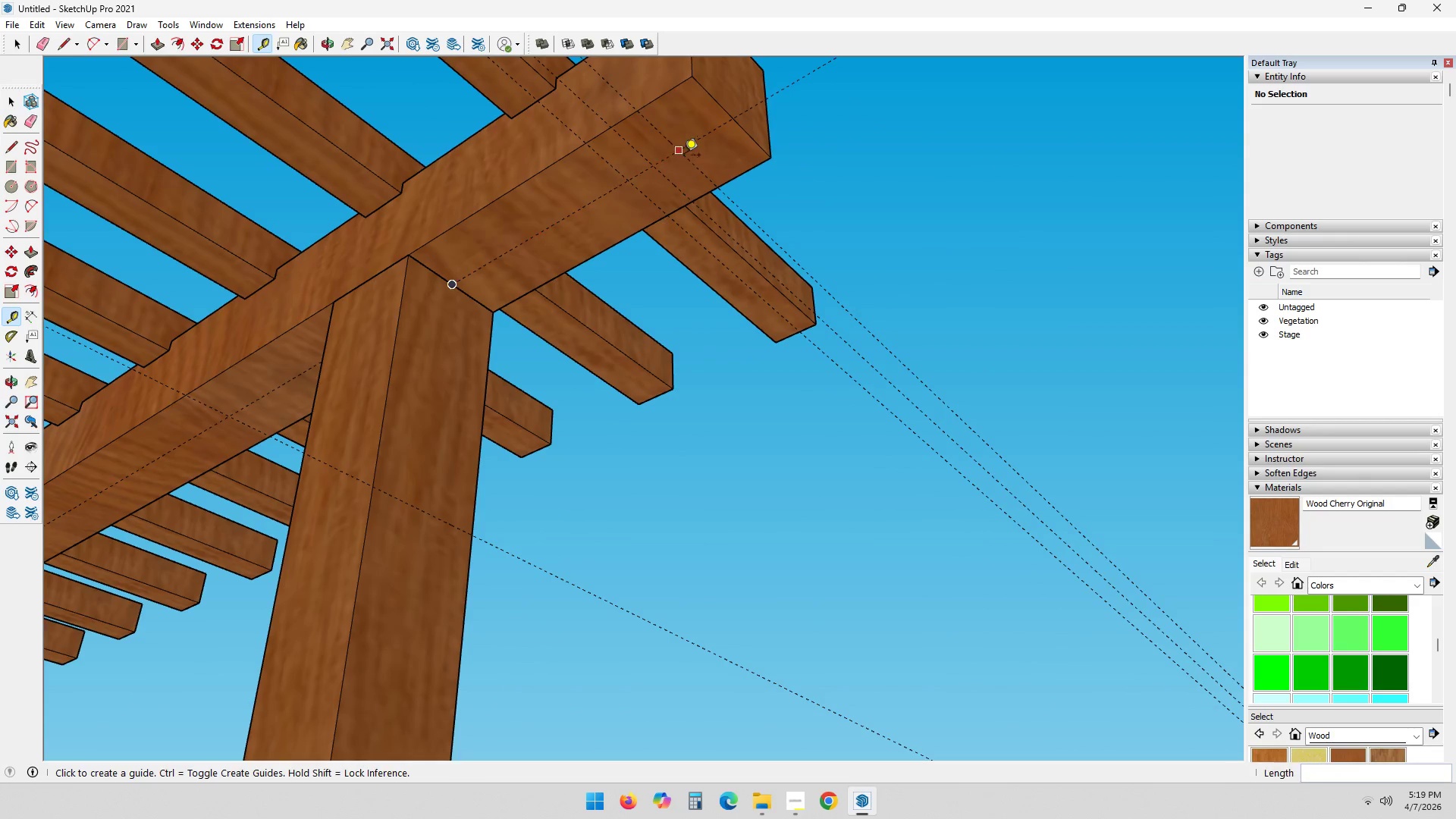 
left_click([693, 146])
 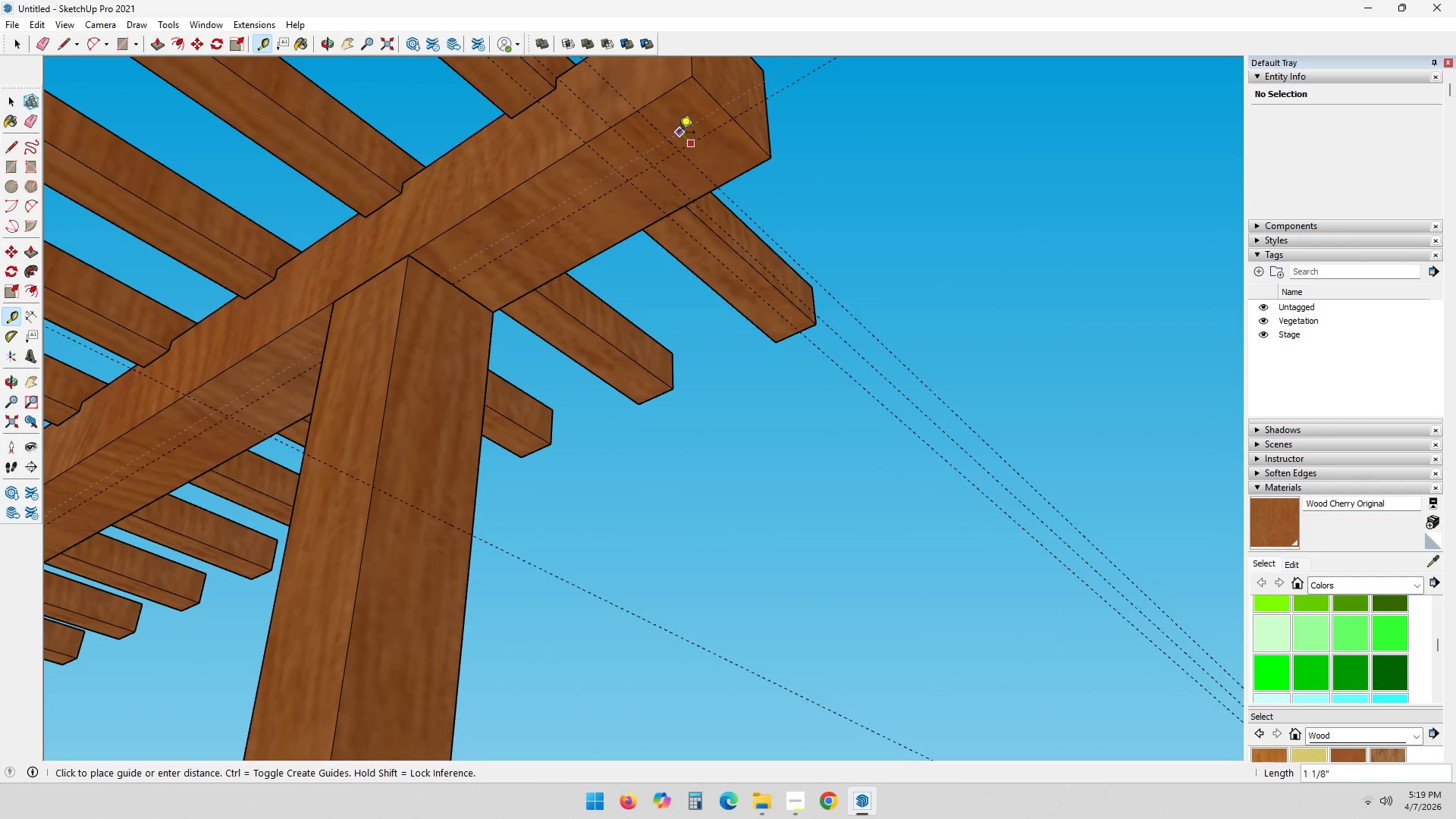 
key(2)
 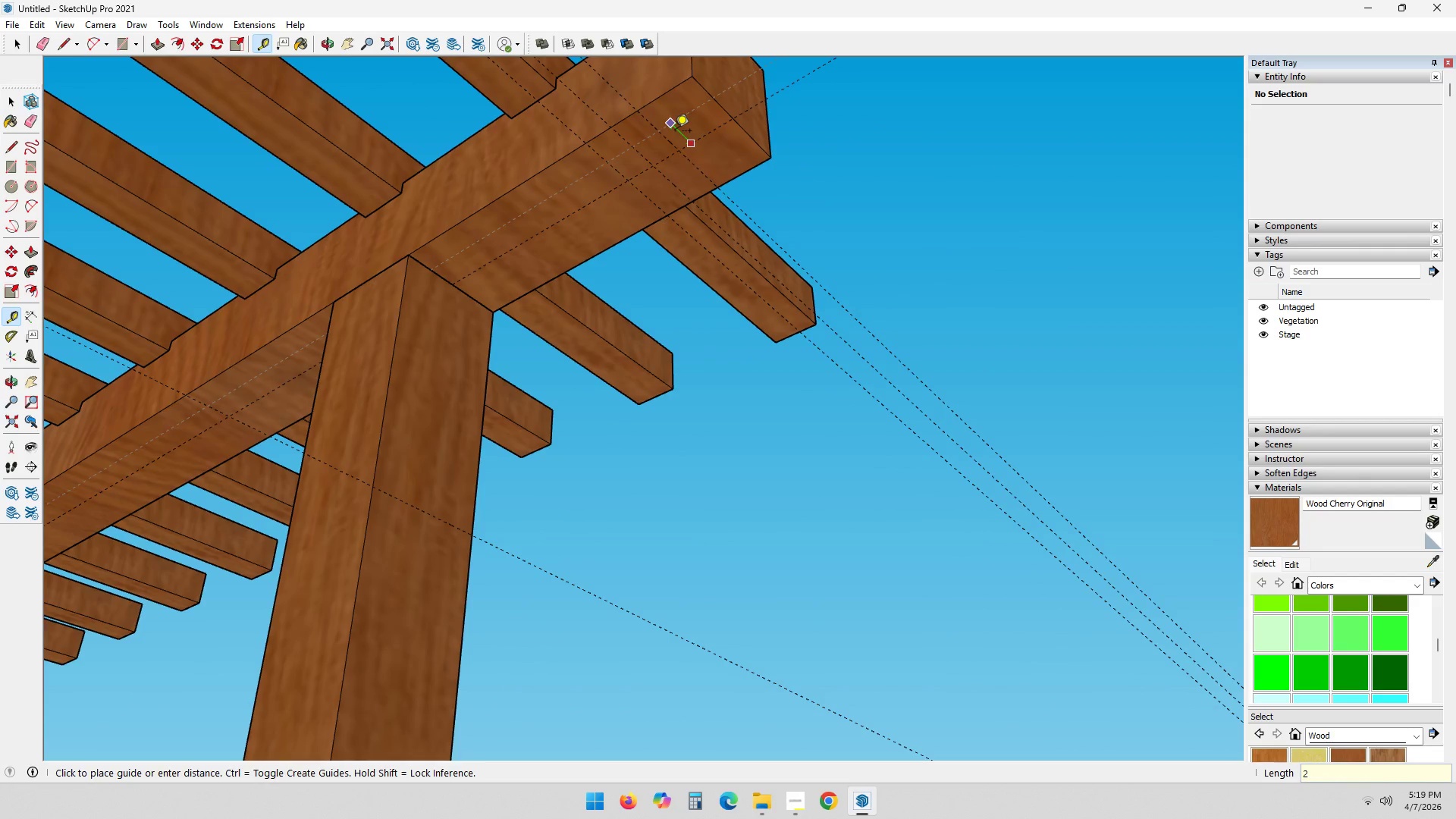 
key(NumpadEnter)
 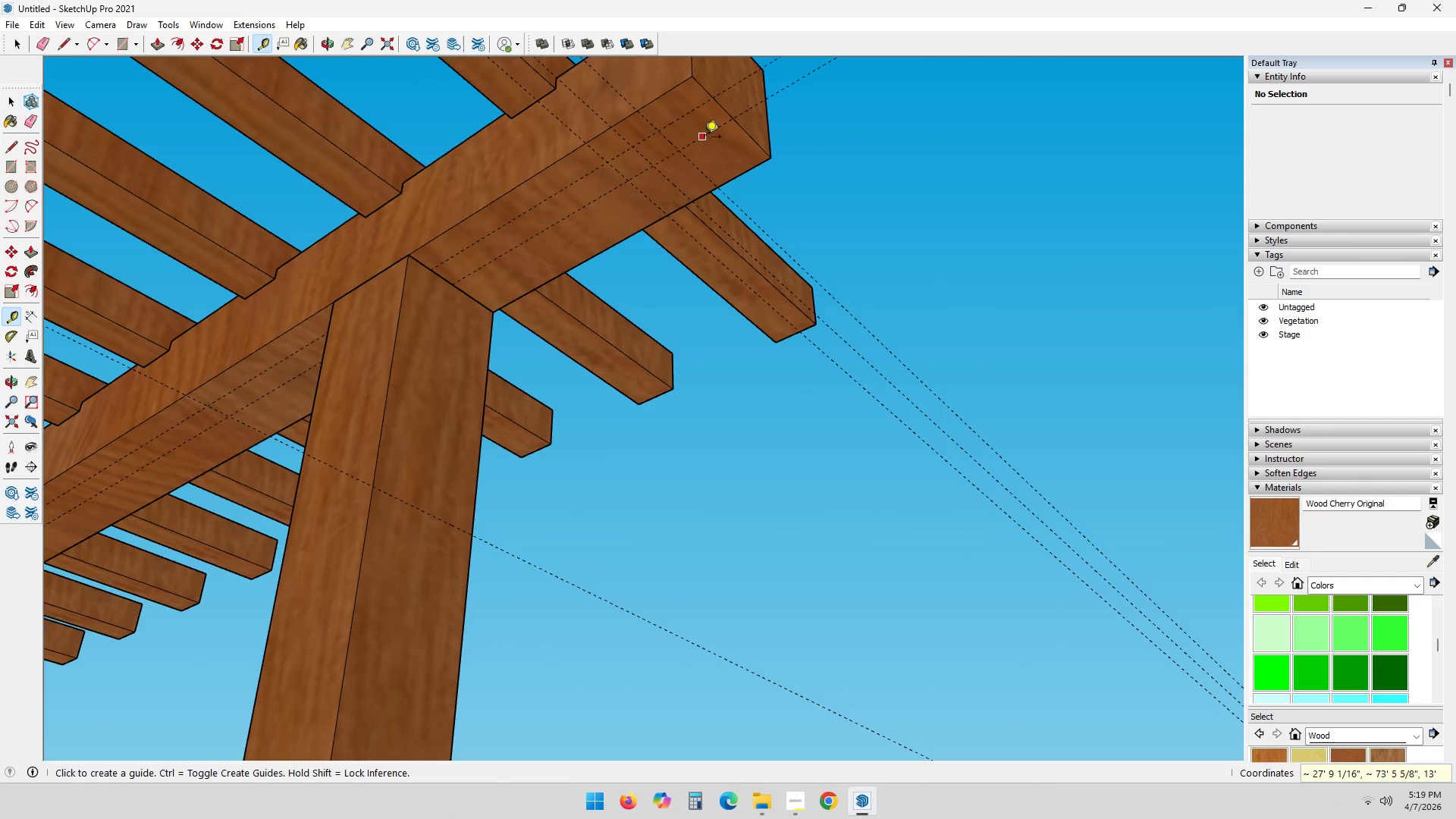 
left_click([704, 138])
 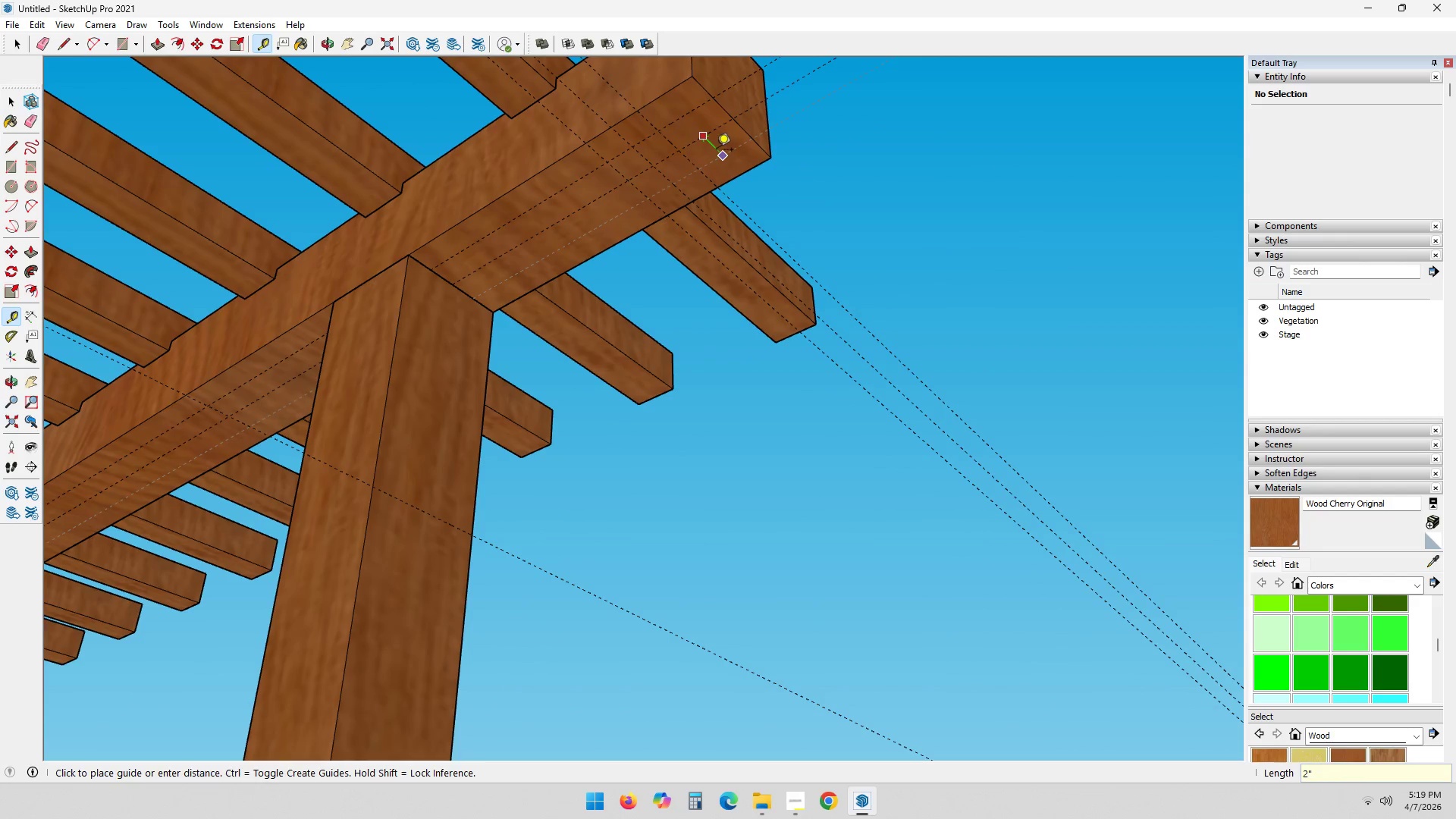 
key(2)
 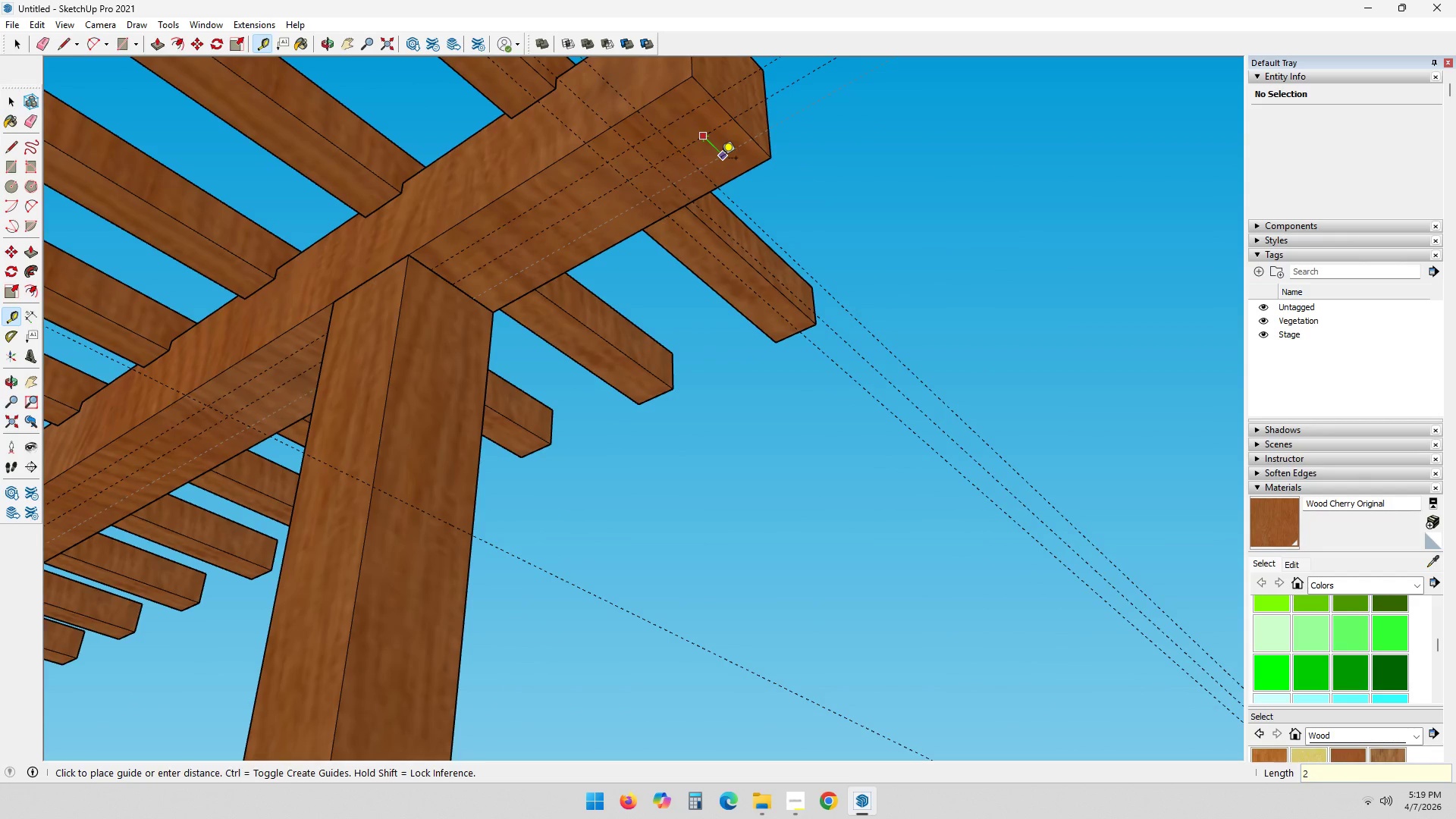 
key(NumpadEnter)
 